 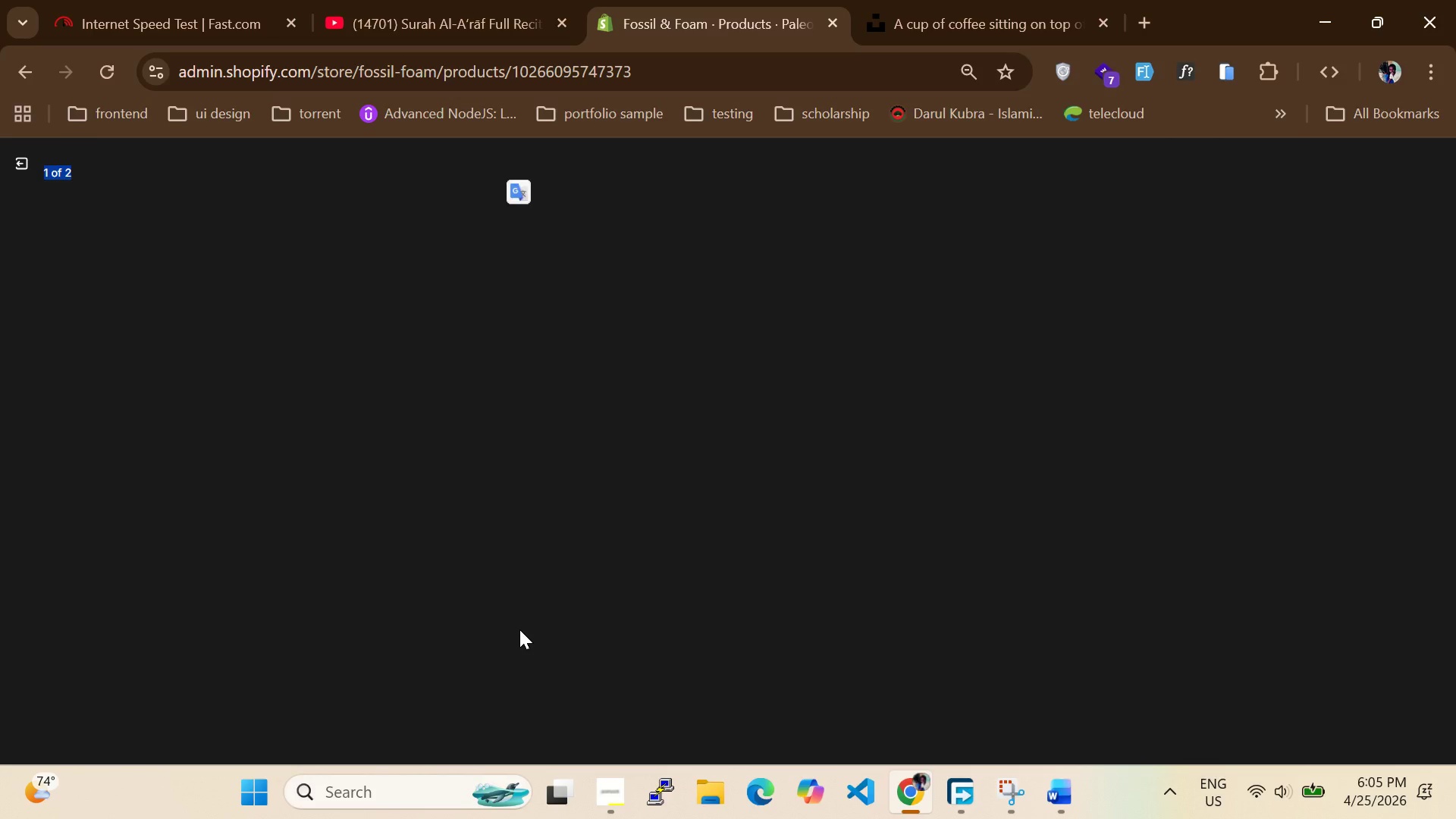 
triple_click([519, 629])
 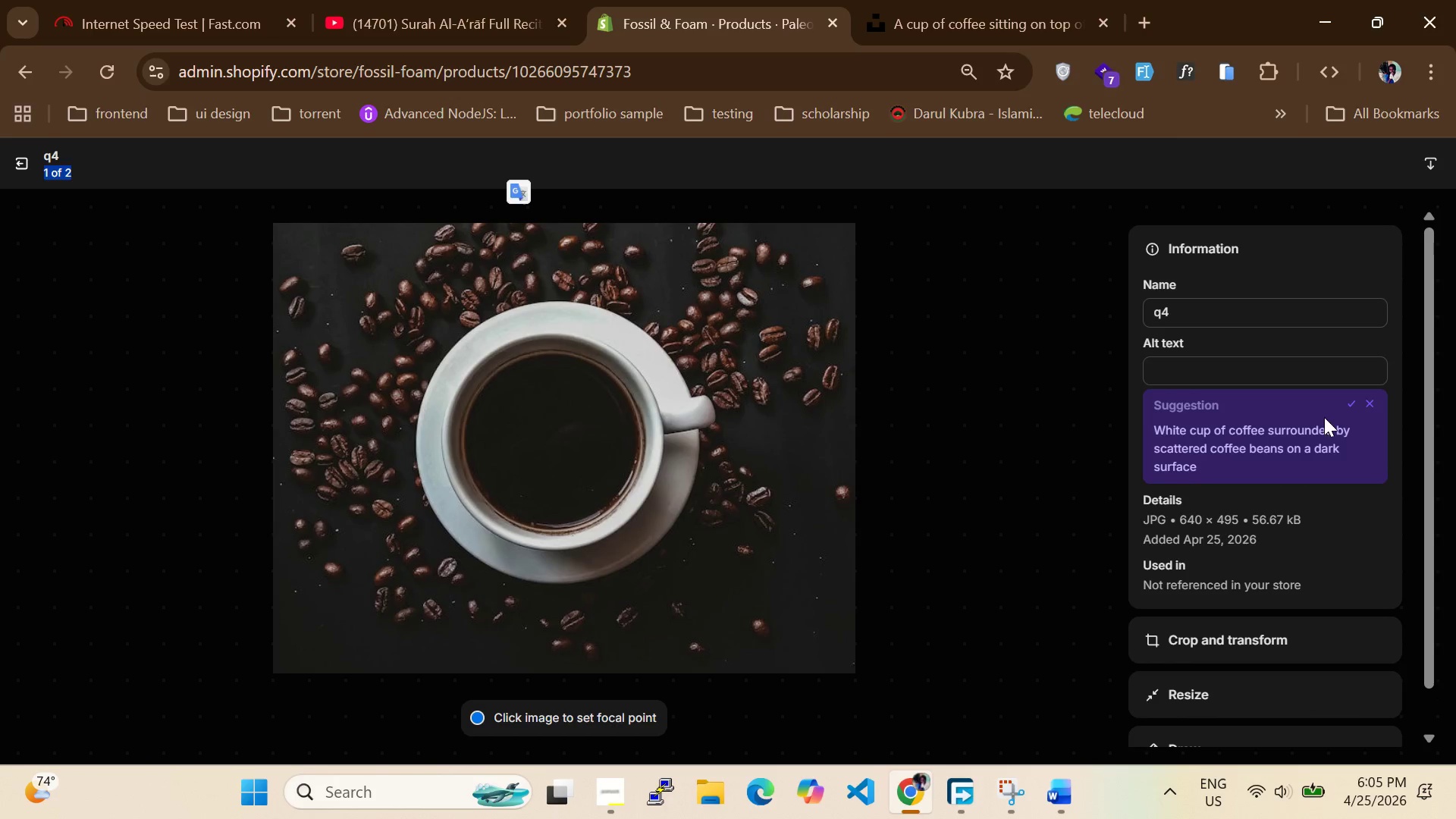 
left_click([1351, 396])
 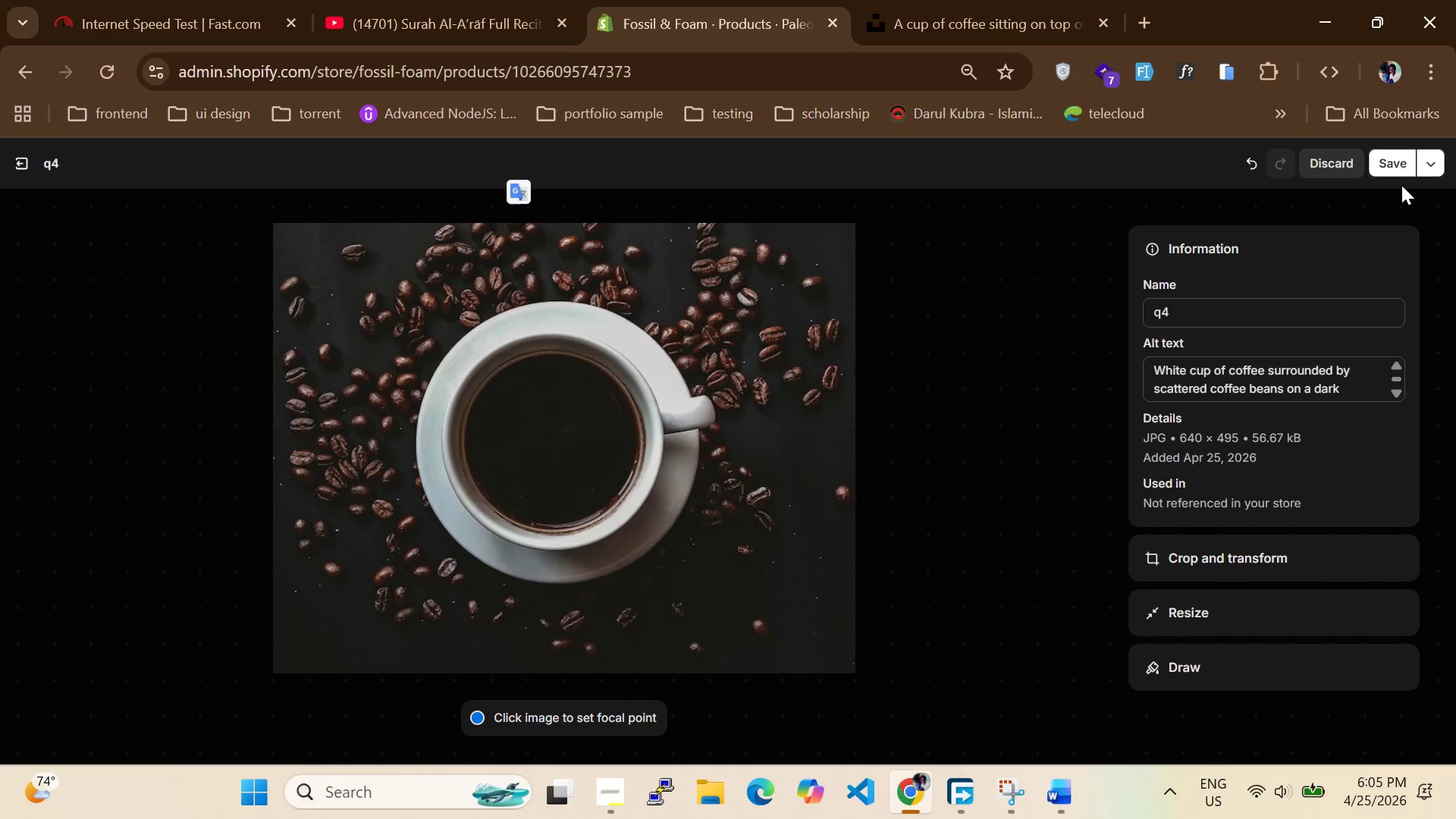 
left_click([1398, 163])
 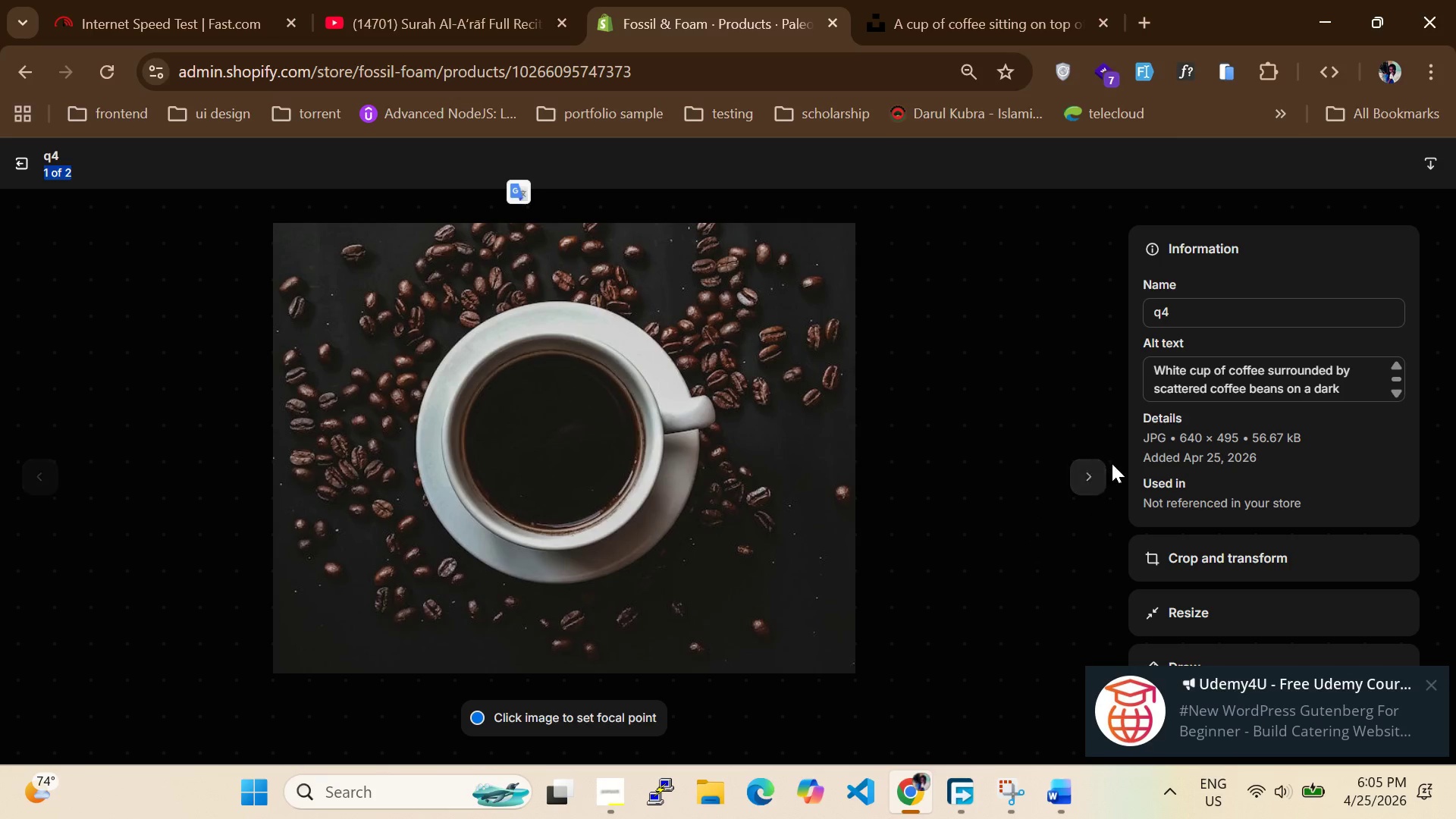 
double_click([1084, 478])
 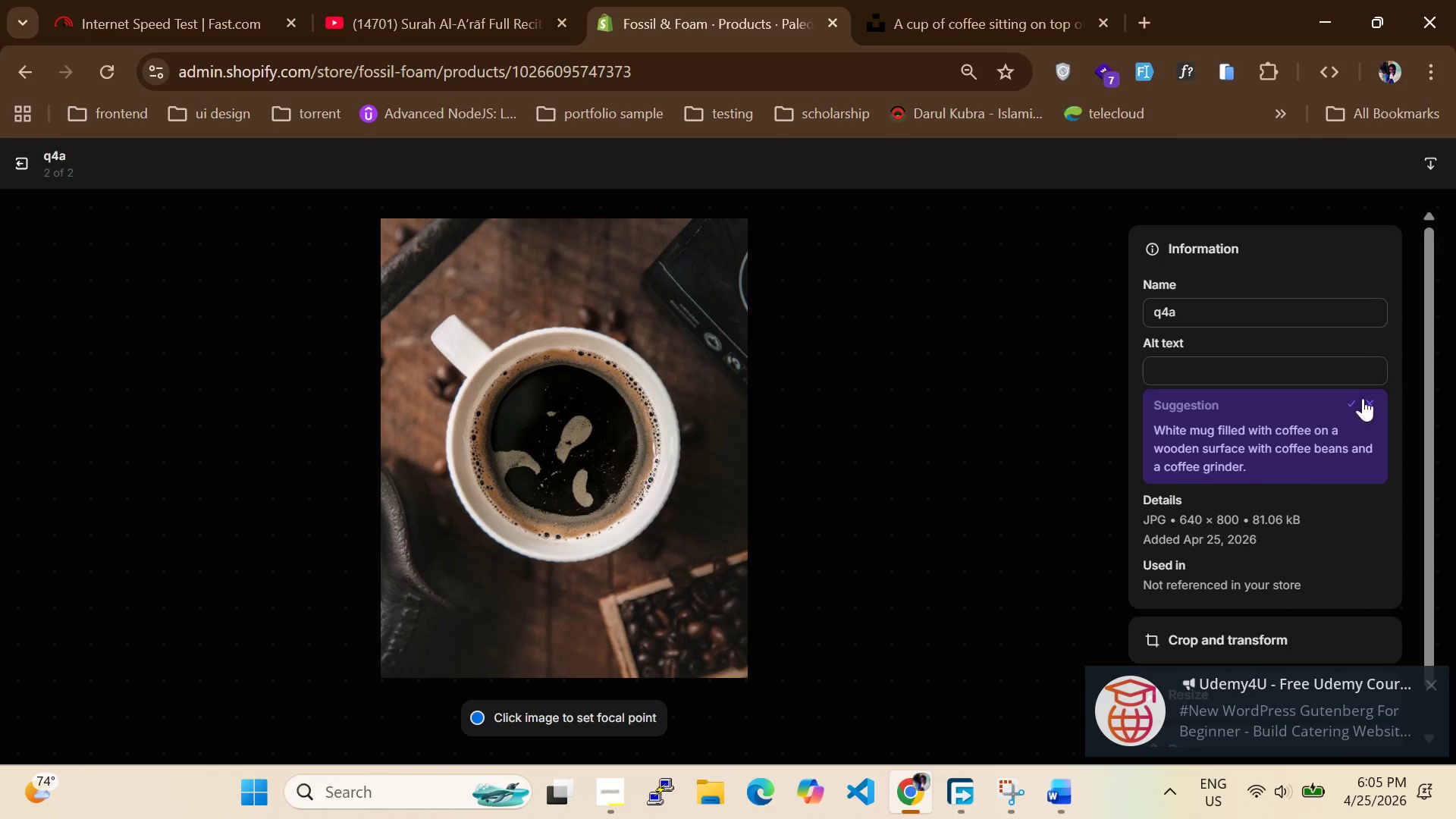 
left_click([1354, 403])
 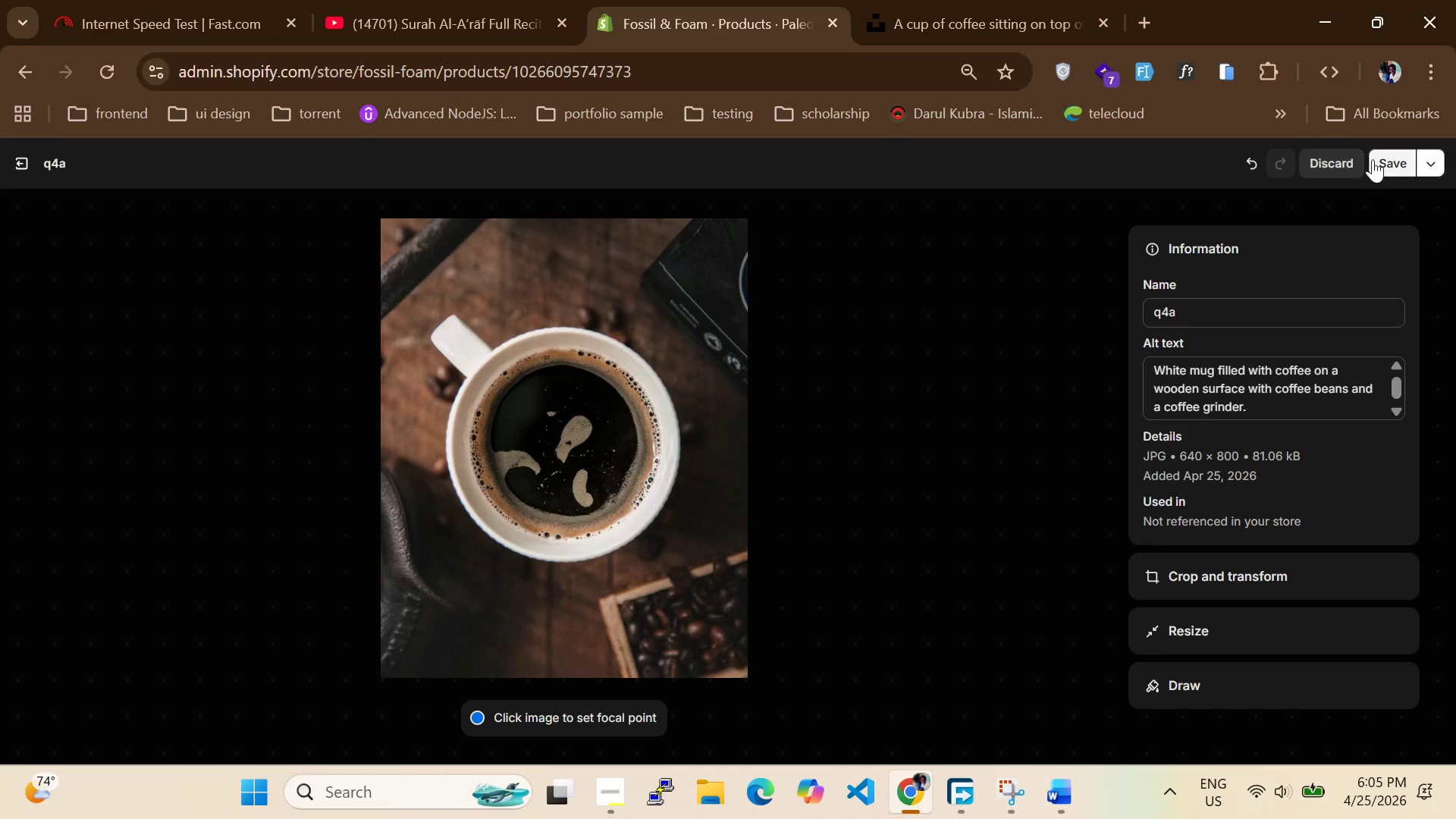 
left_click([1386, 162])
 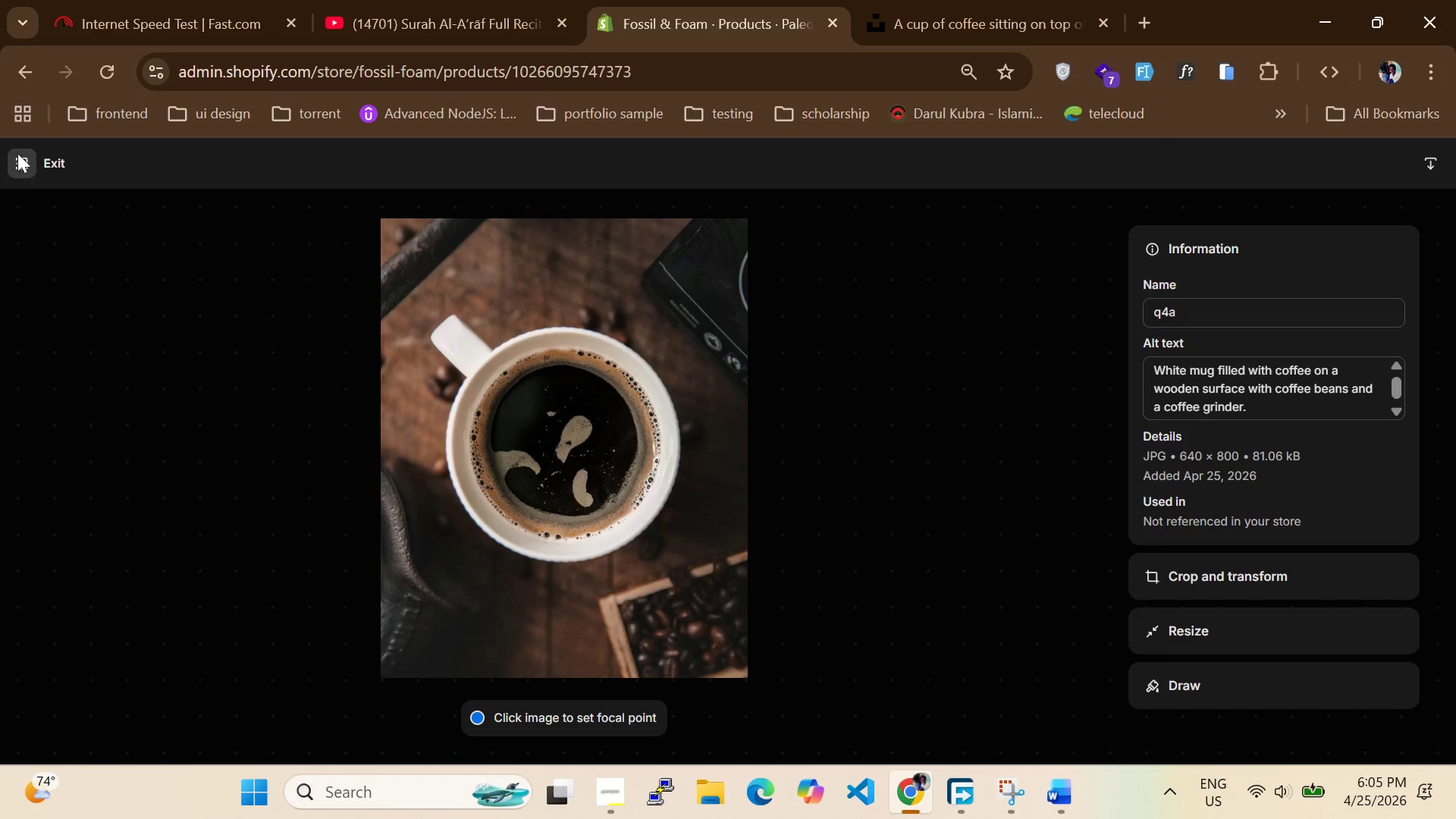 
scroll: coordinate [562, 427], scroll_direction: down, amount: 4.0
 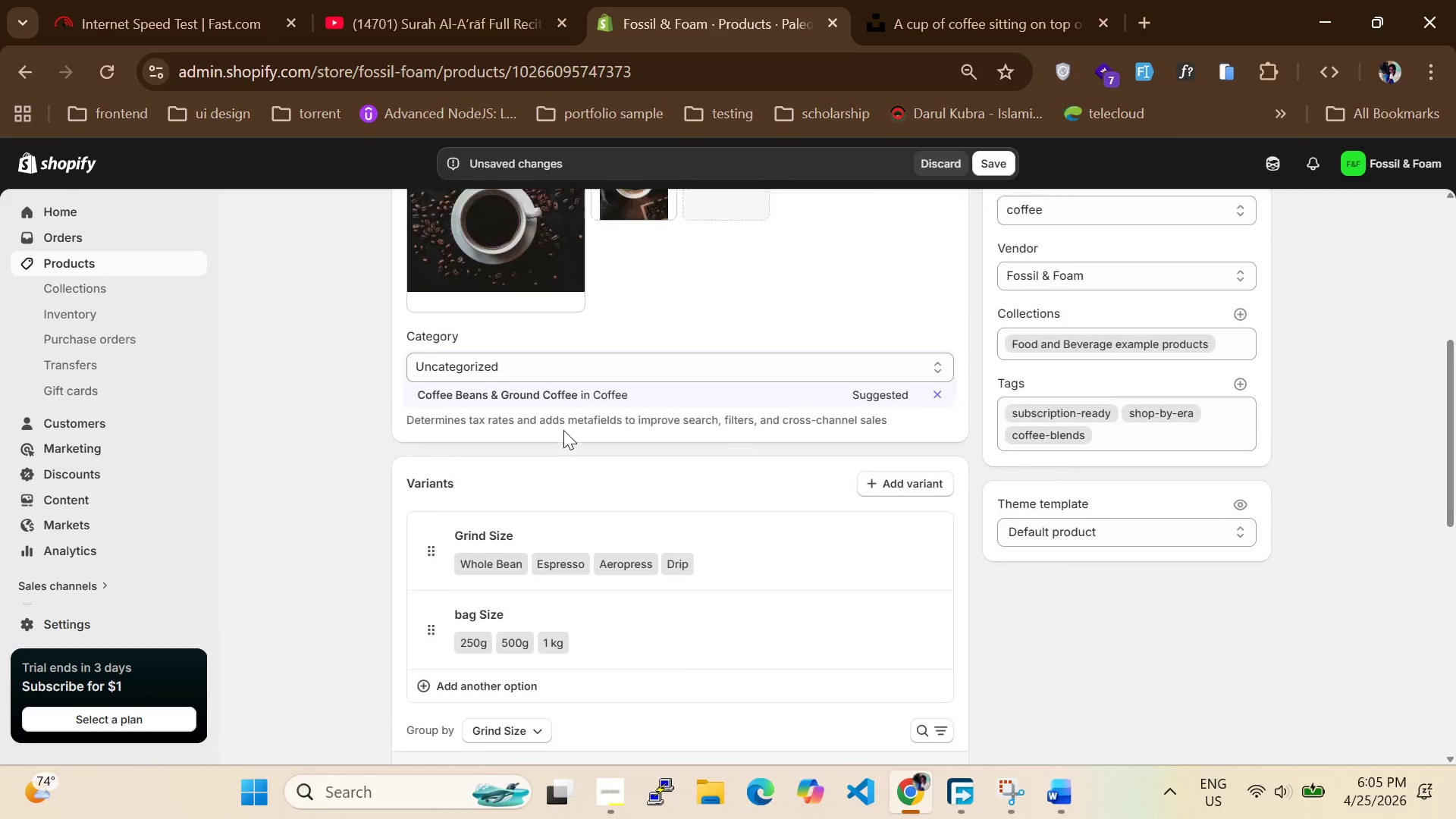 
scroll: coordinate [745, 372], scroll_direction: up, amount: 1.0
 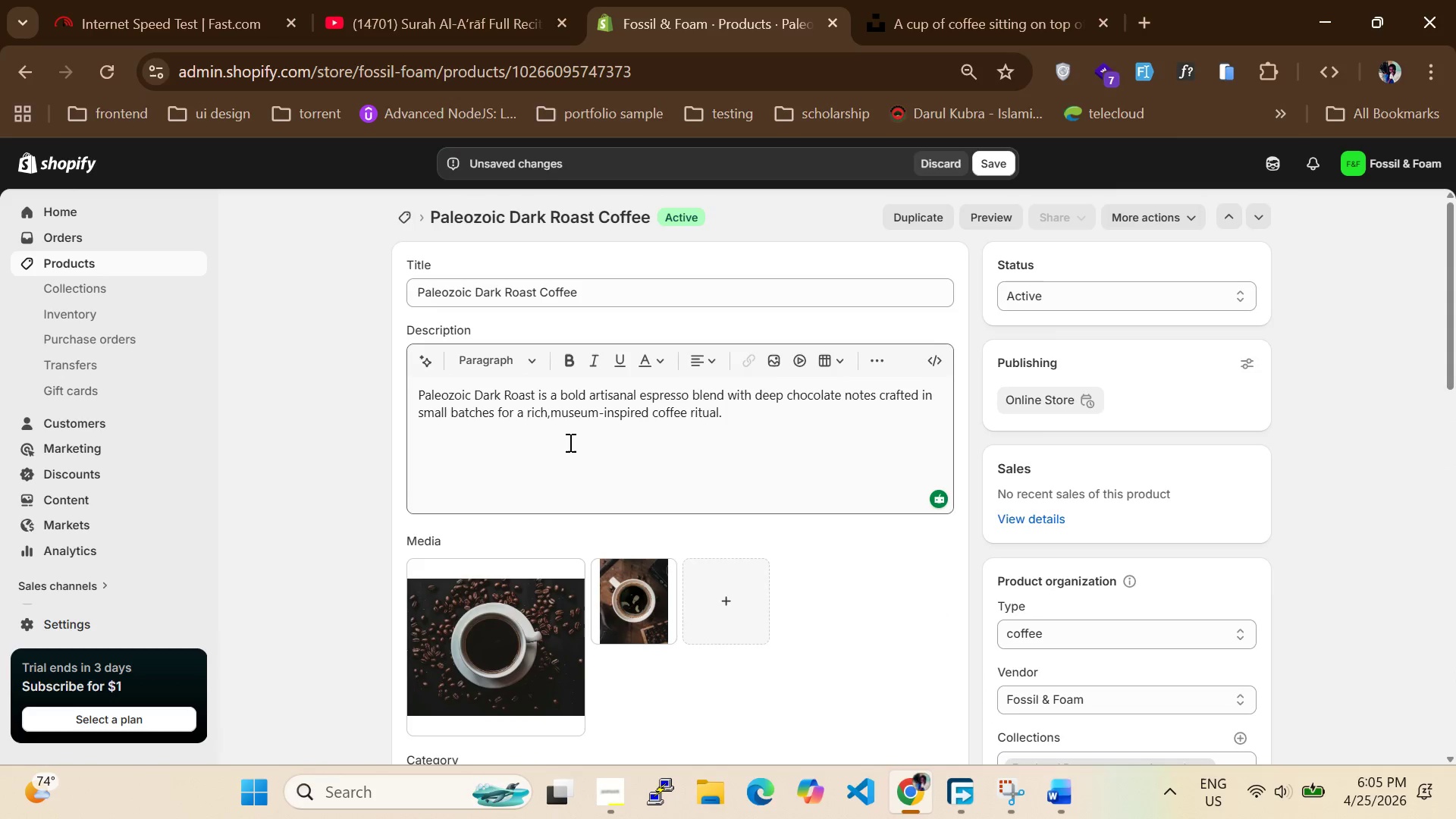 
left_click([569, 442])
 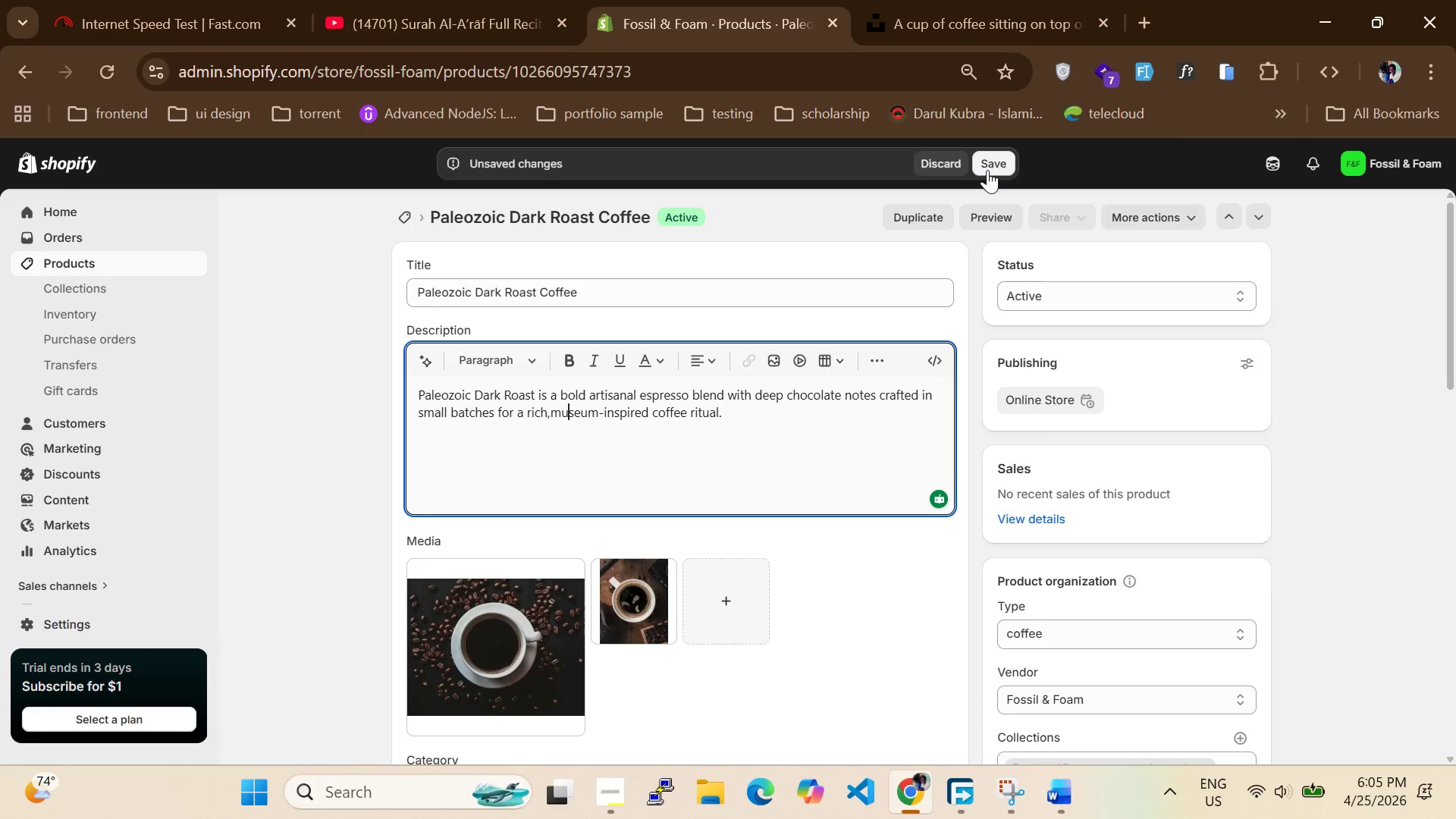 
left_click([987, 170])
 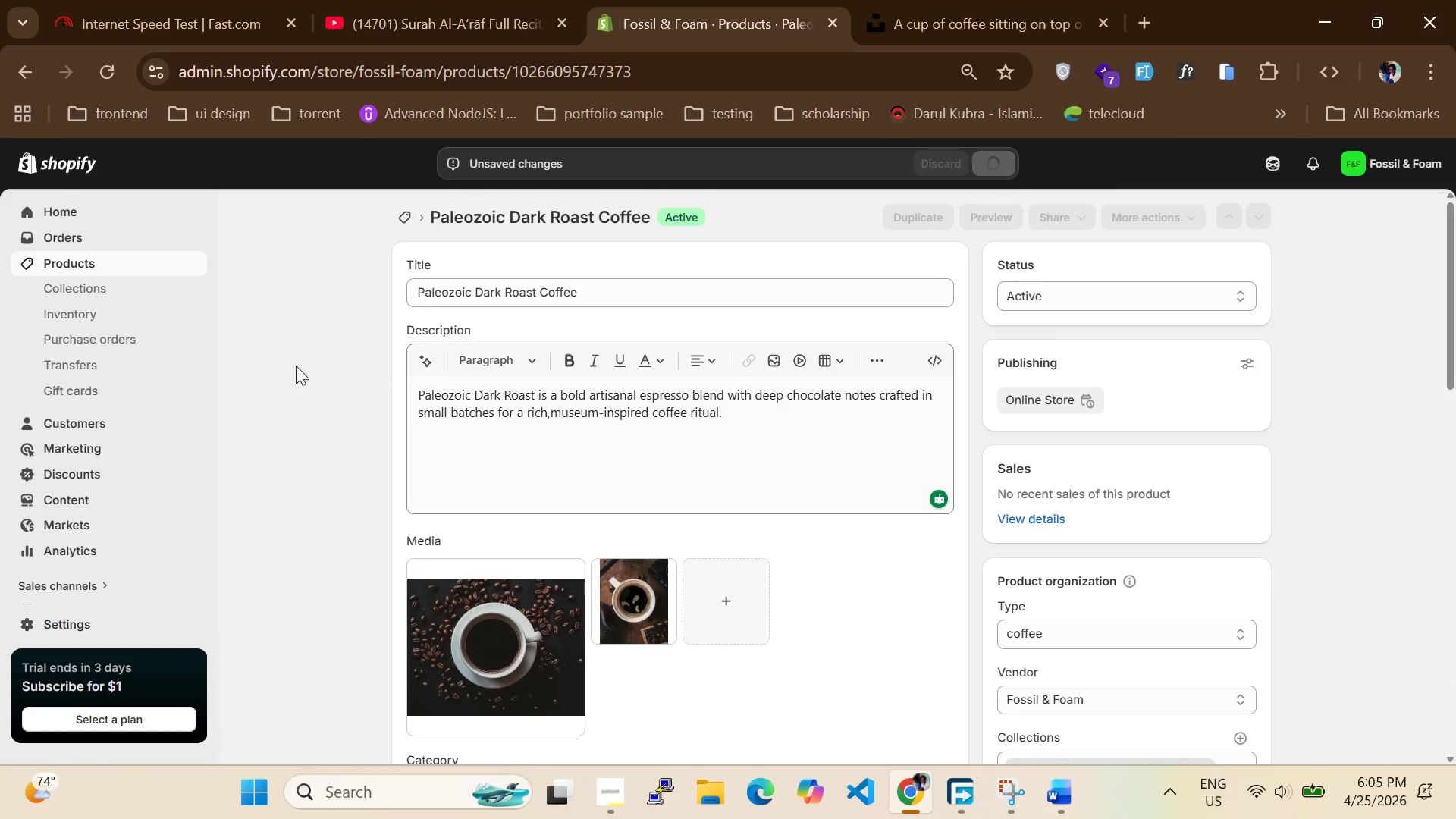 
scroll: coordinate [704, 537], scroll_direction: down, amount: 5.0
 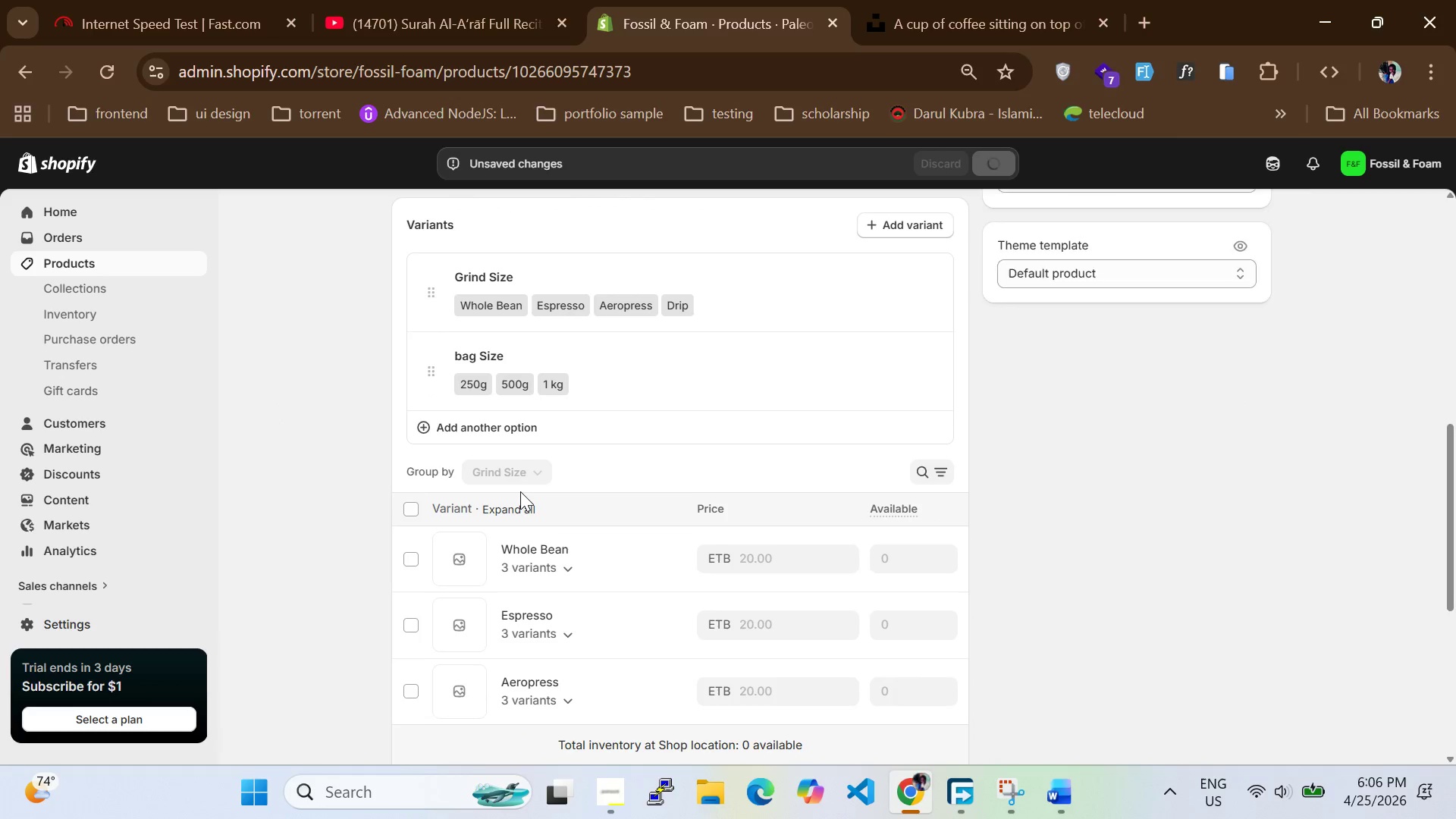 
mouse_move([528, 480])
 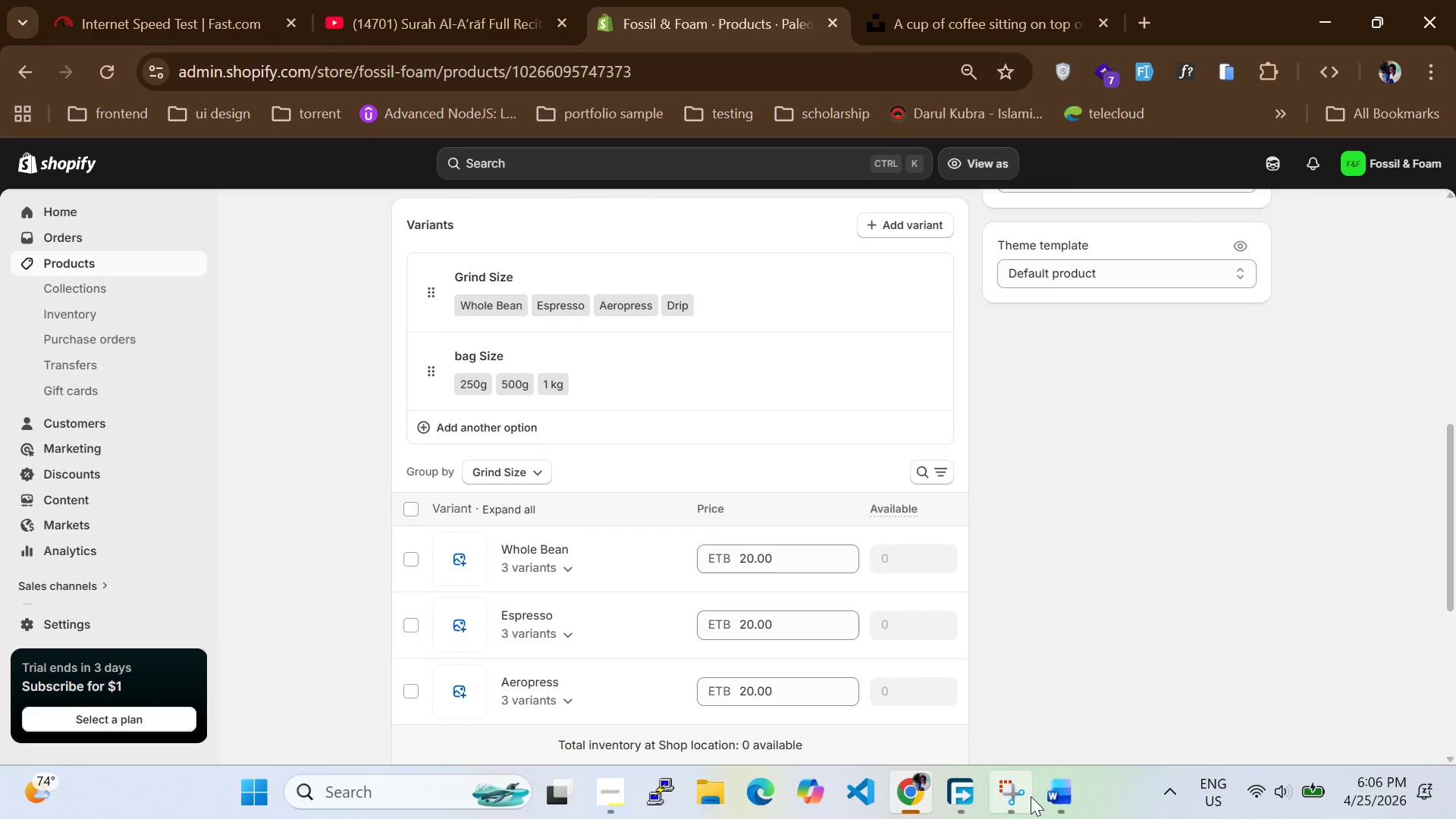 
left_click([1058, 802])
 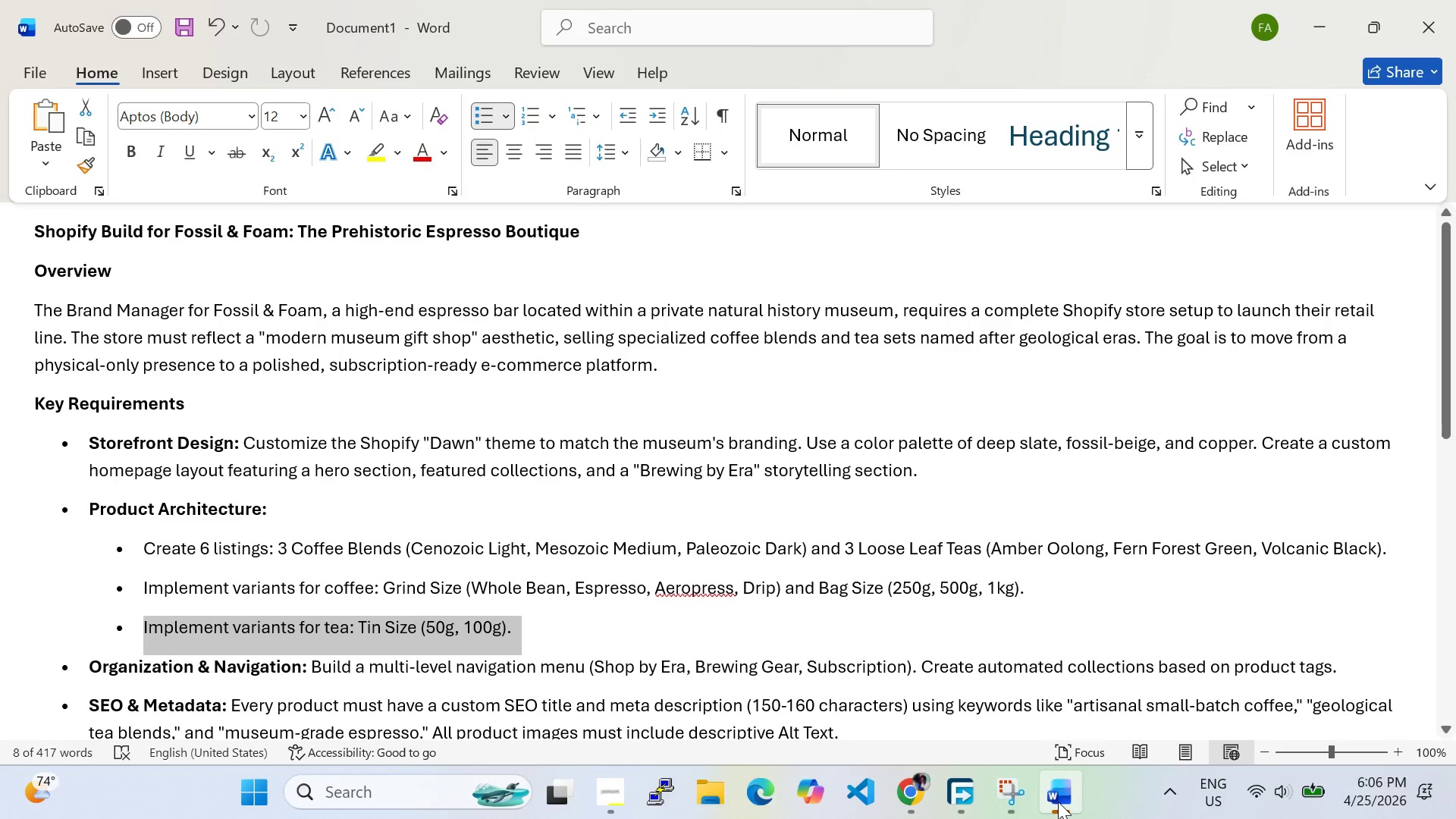 
left_click([1058, 802])
 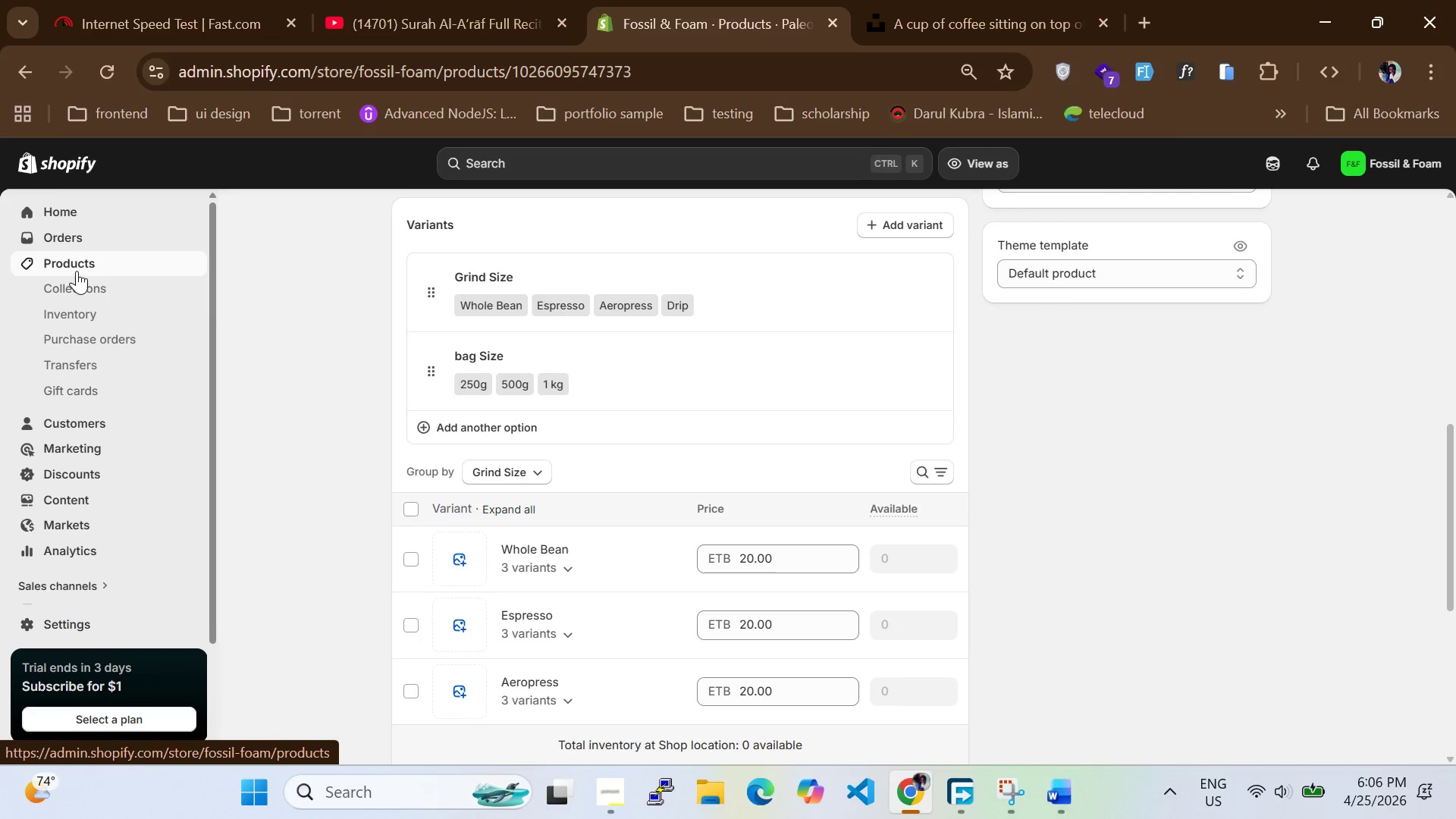 
left_click([77, 271])
 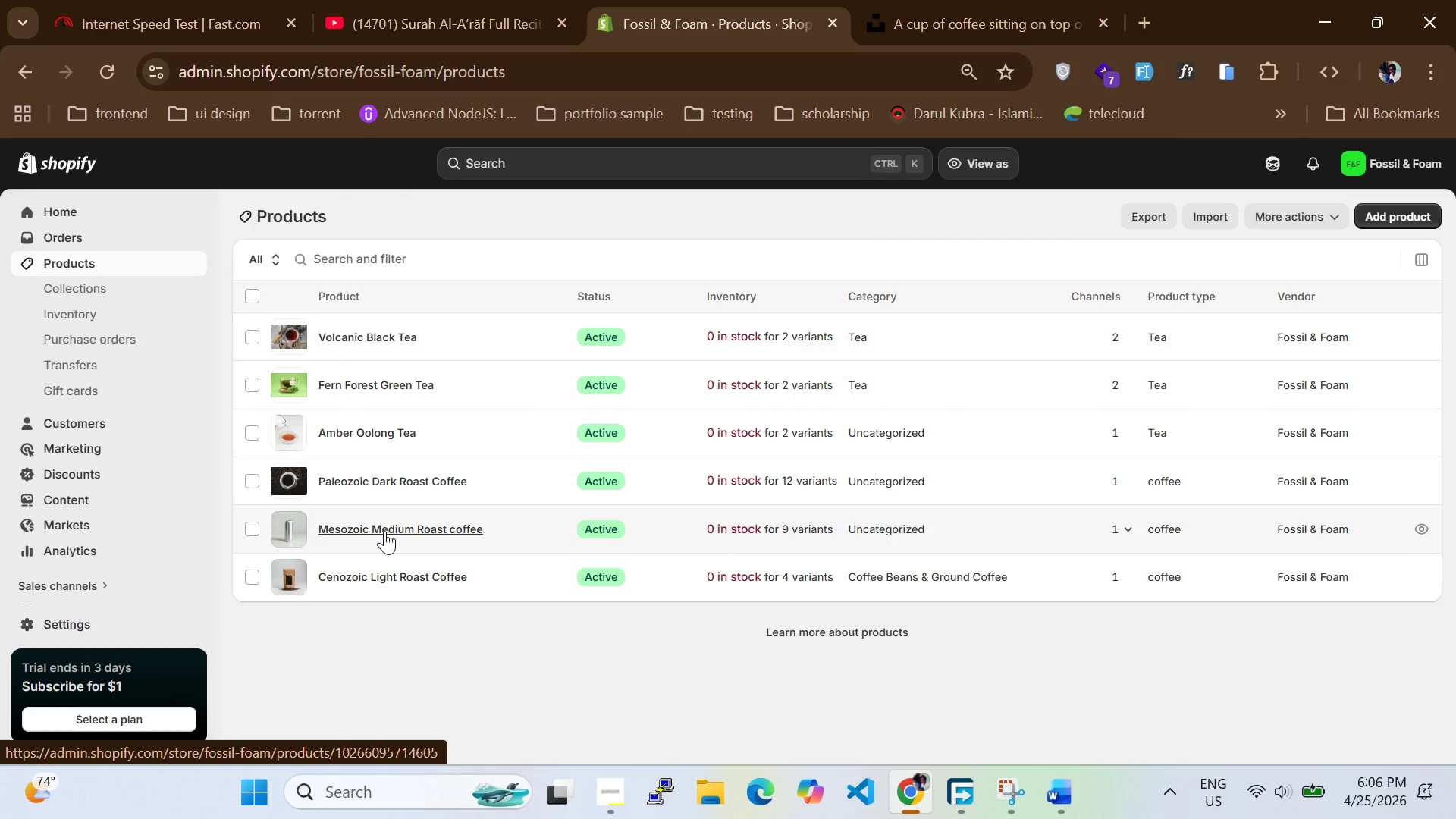 
left_click([384, 531])
 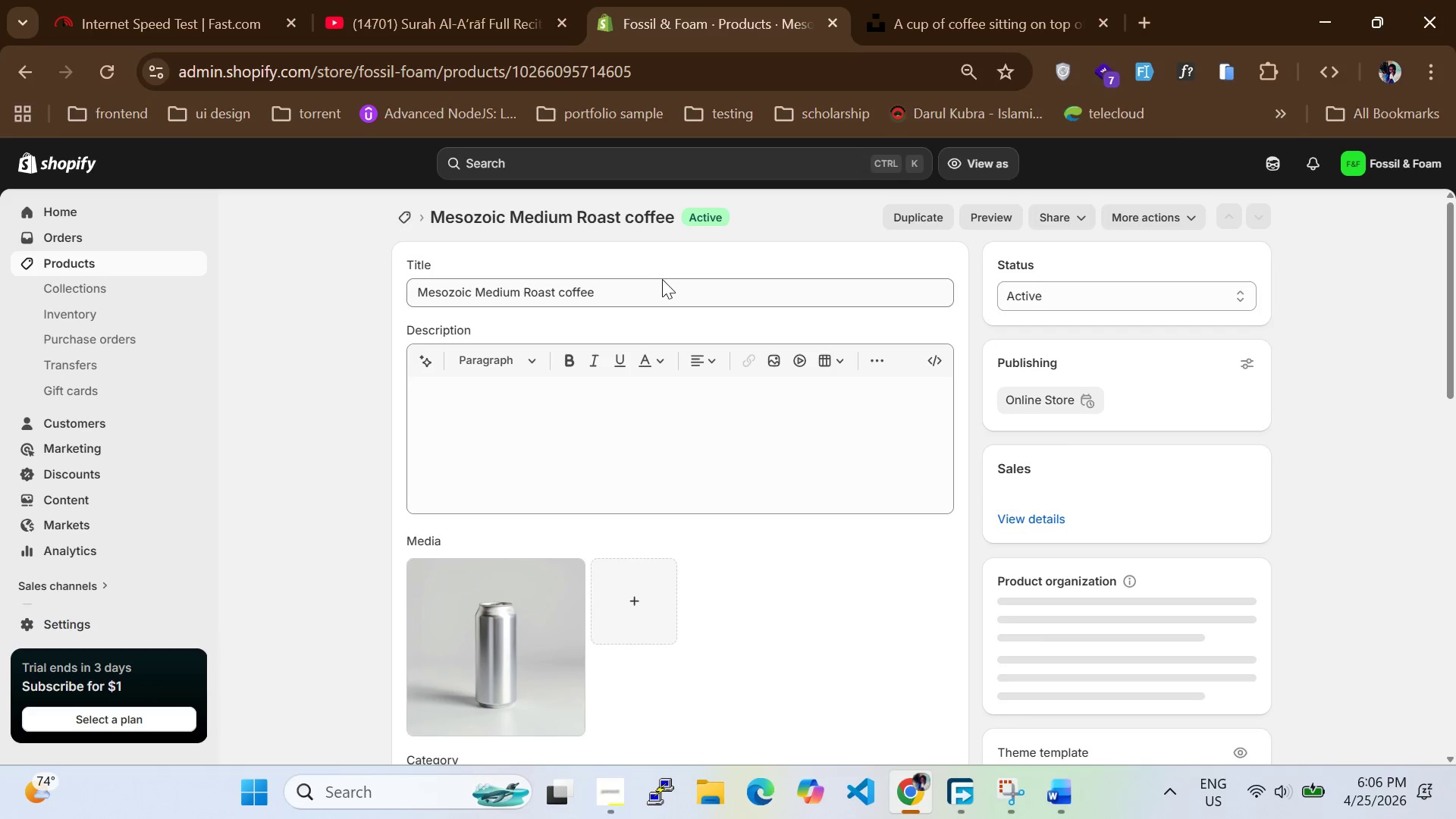 
key(Control+C)
 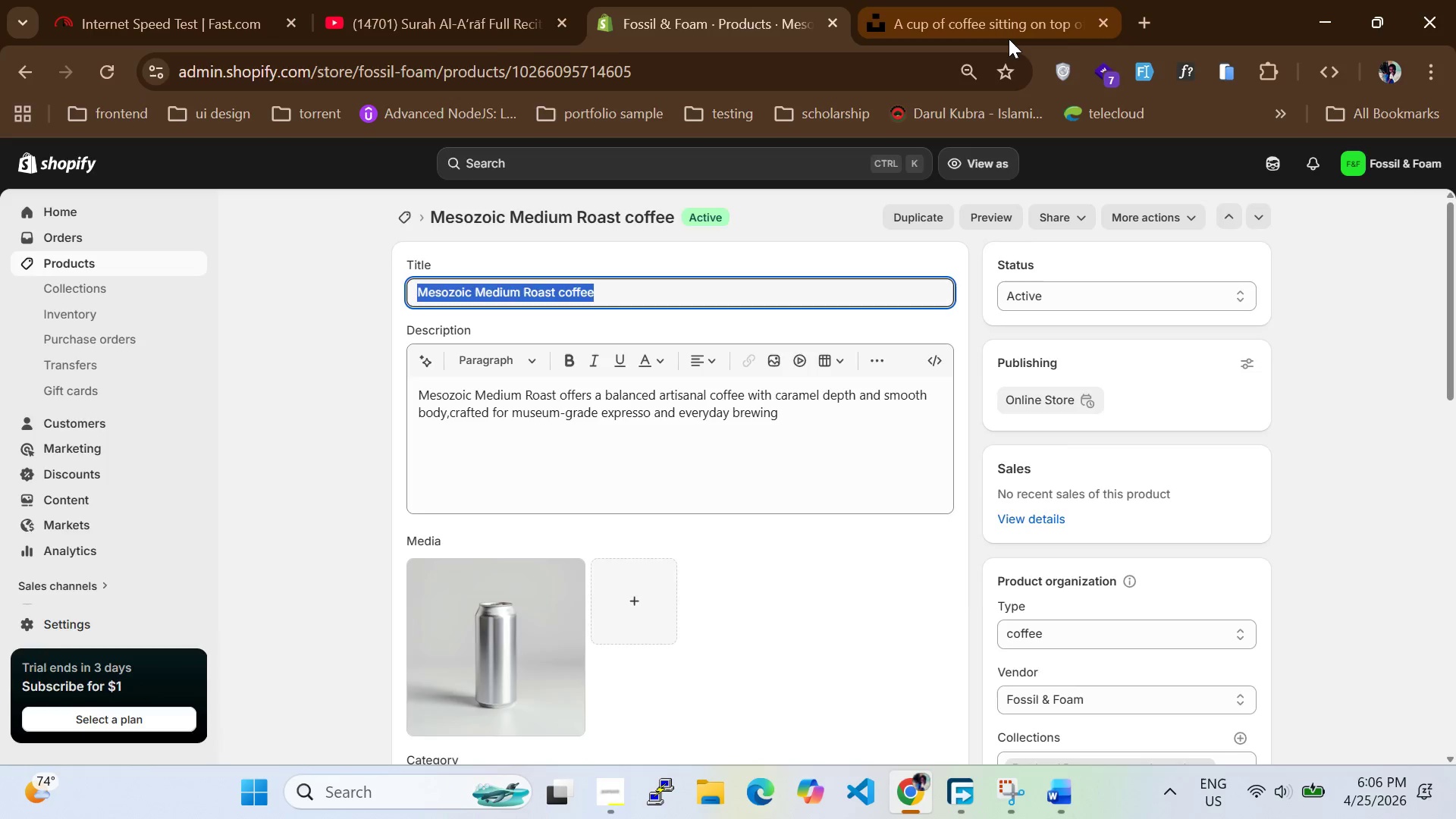 
left_click([1009, 39])
 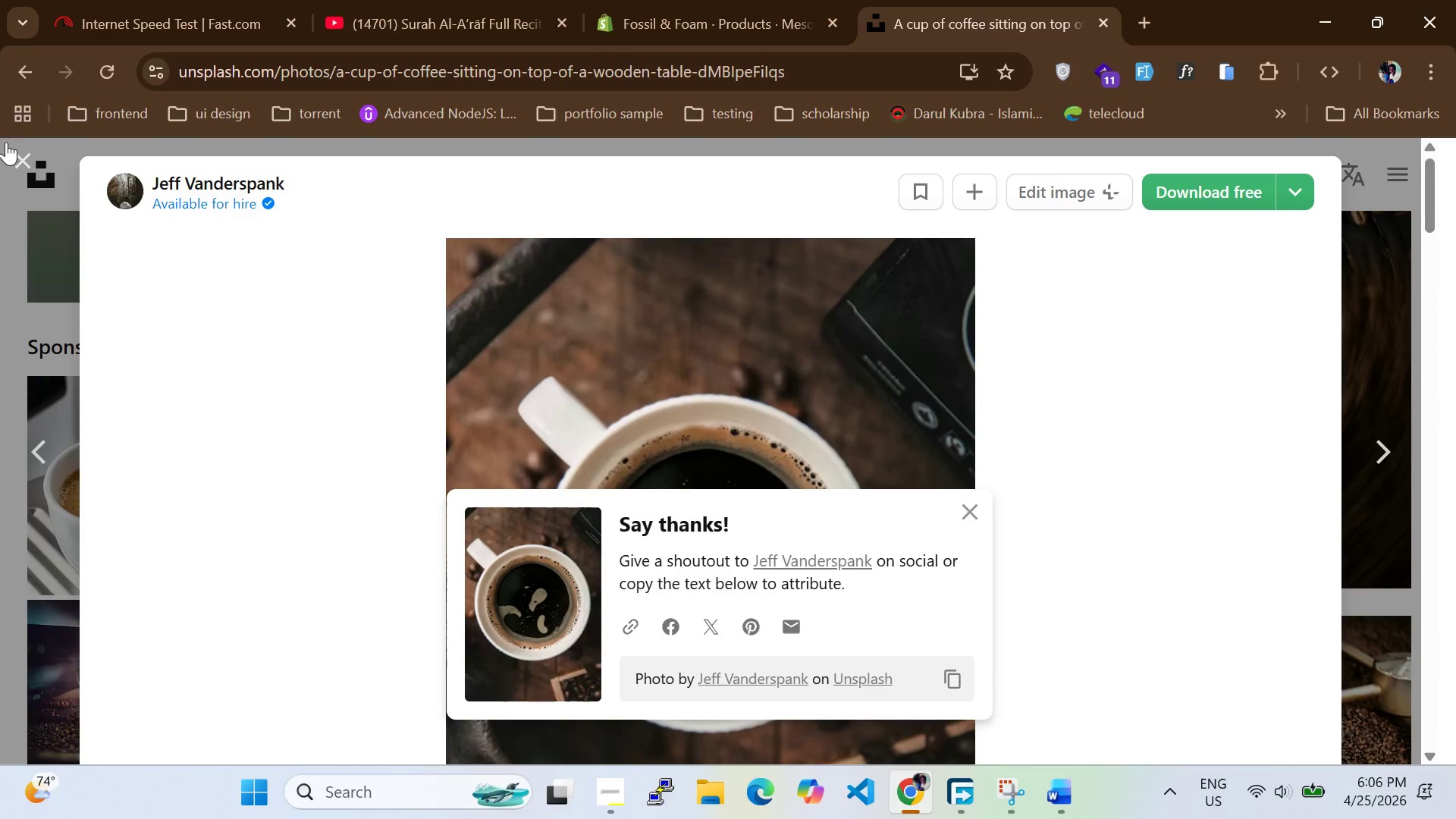 
left_click([14, 169])
 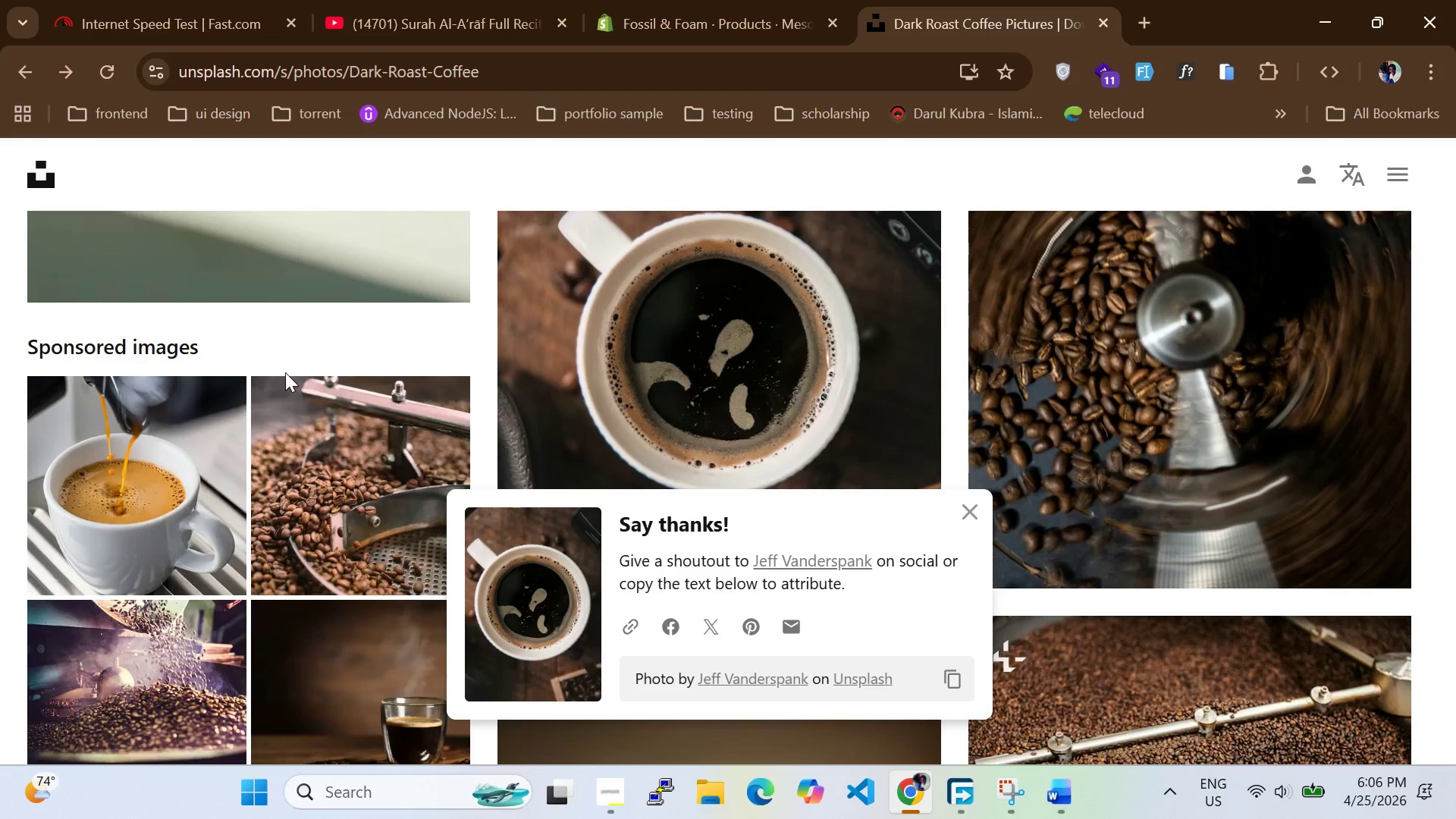 
scroll: coordinate [285, 371], scroll_direction: up, amount: 20.0
 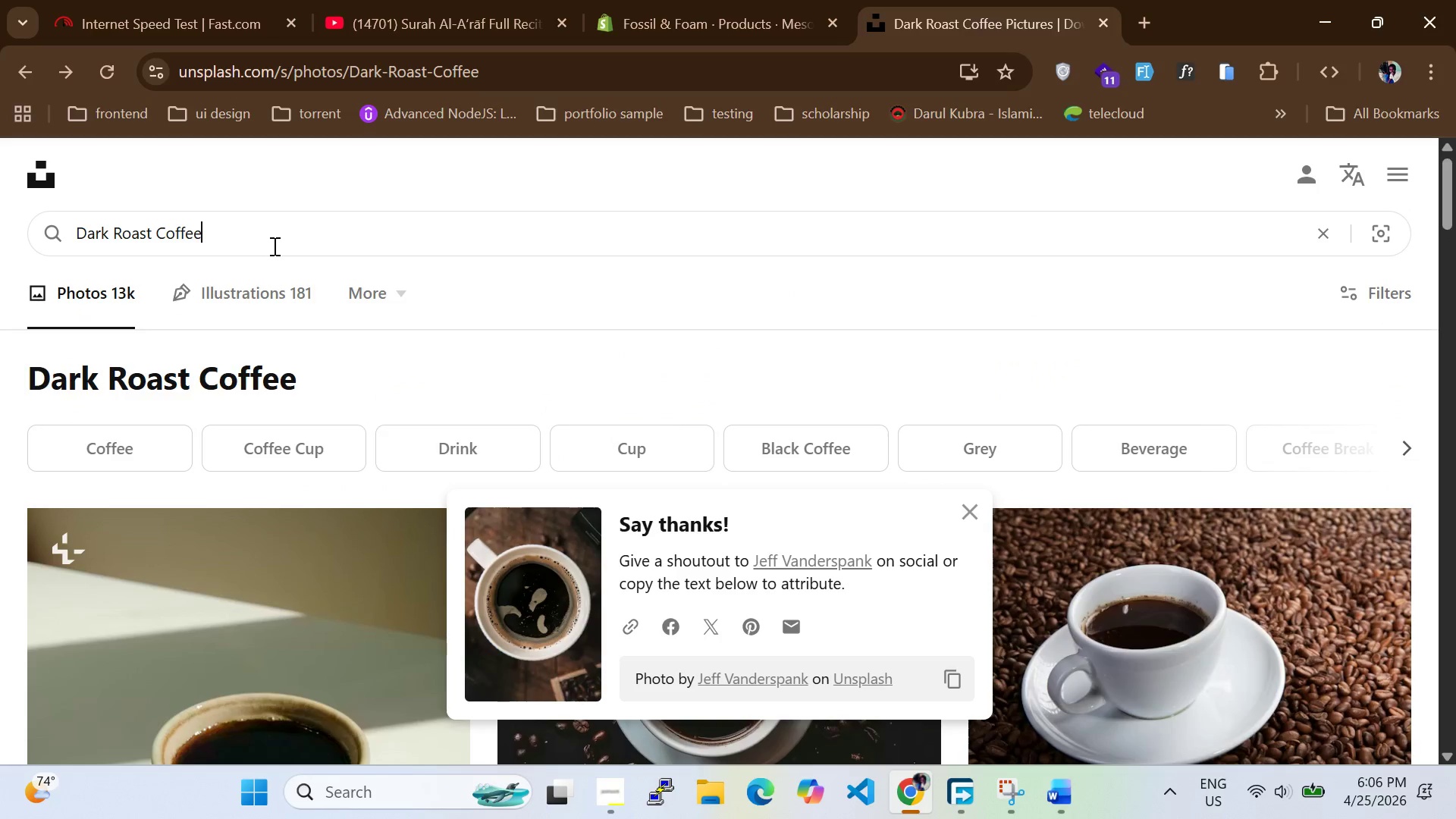 
key(Control+A)
 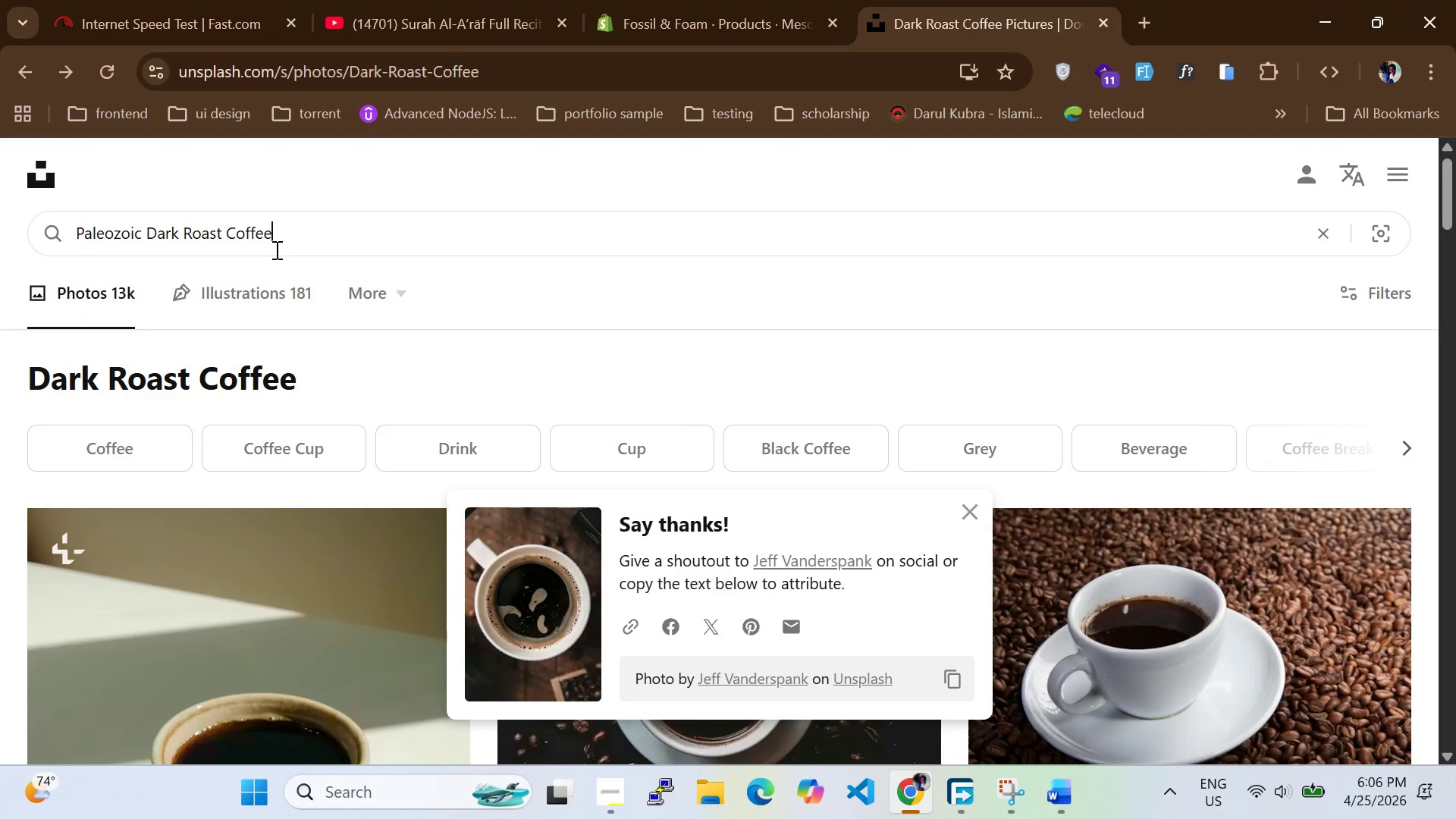 
key(Control+V)
 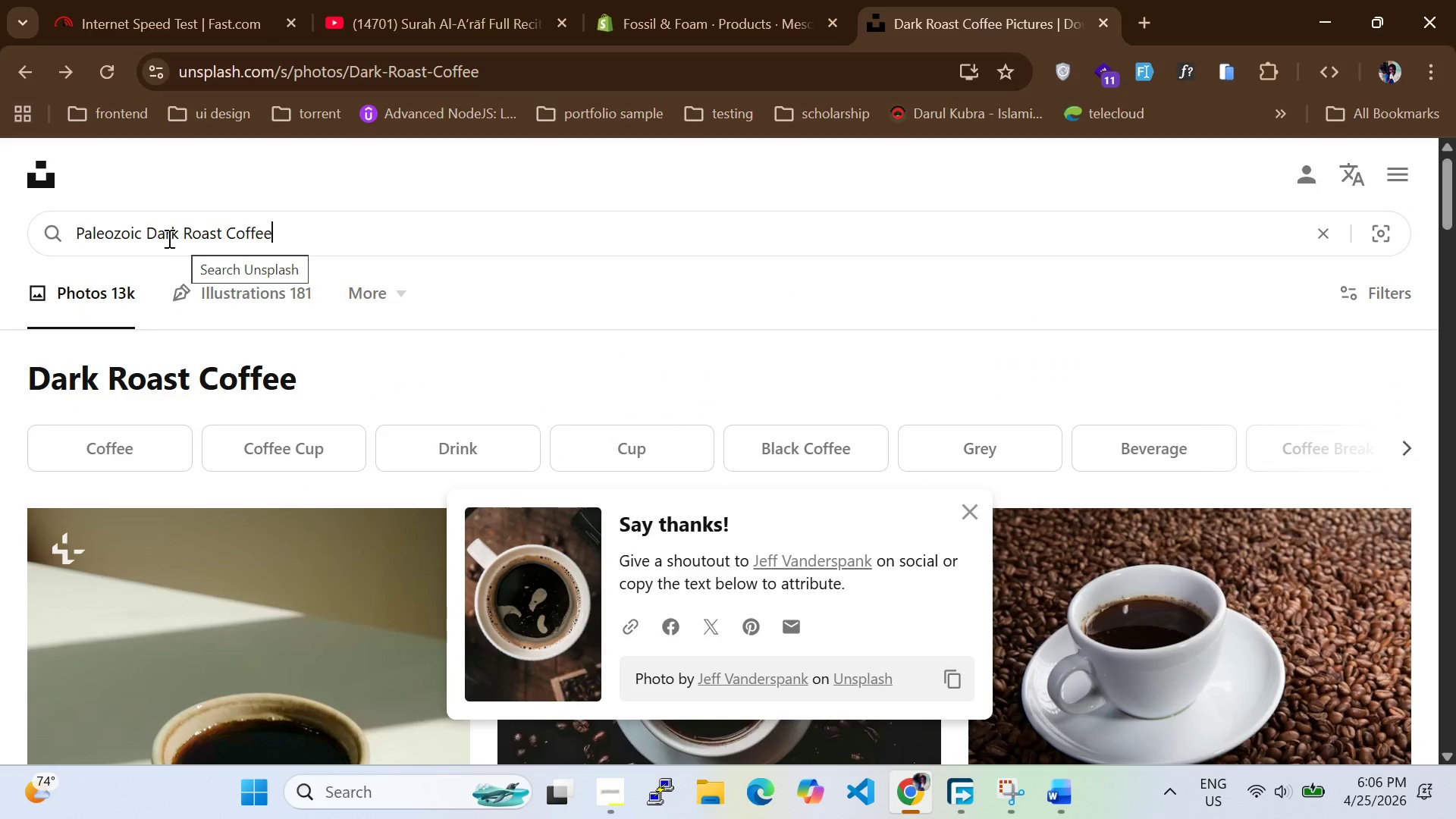 
left_click_drag(start_coordinate=[177, 239], to_coordinate=[0, 243])
 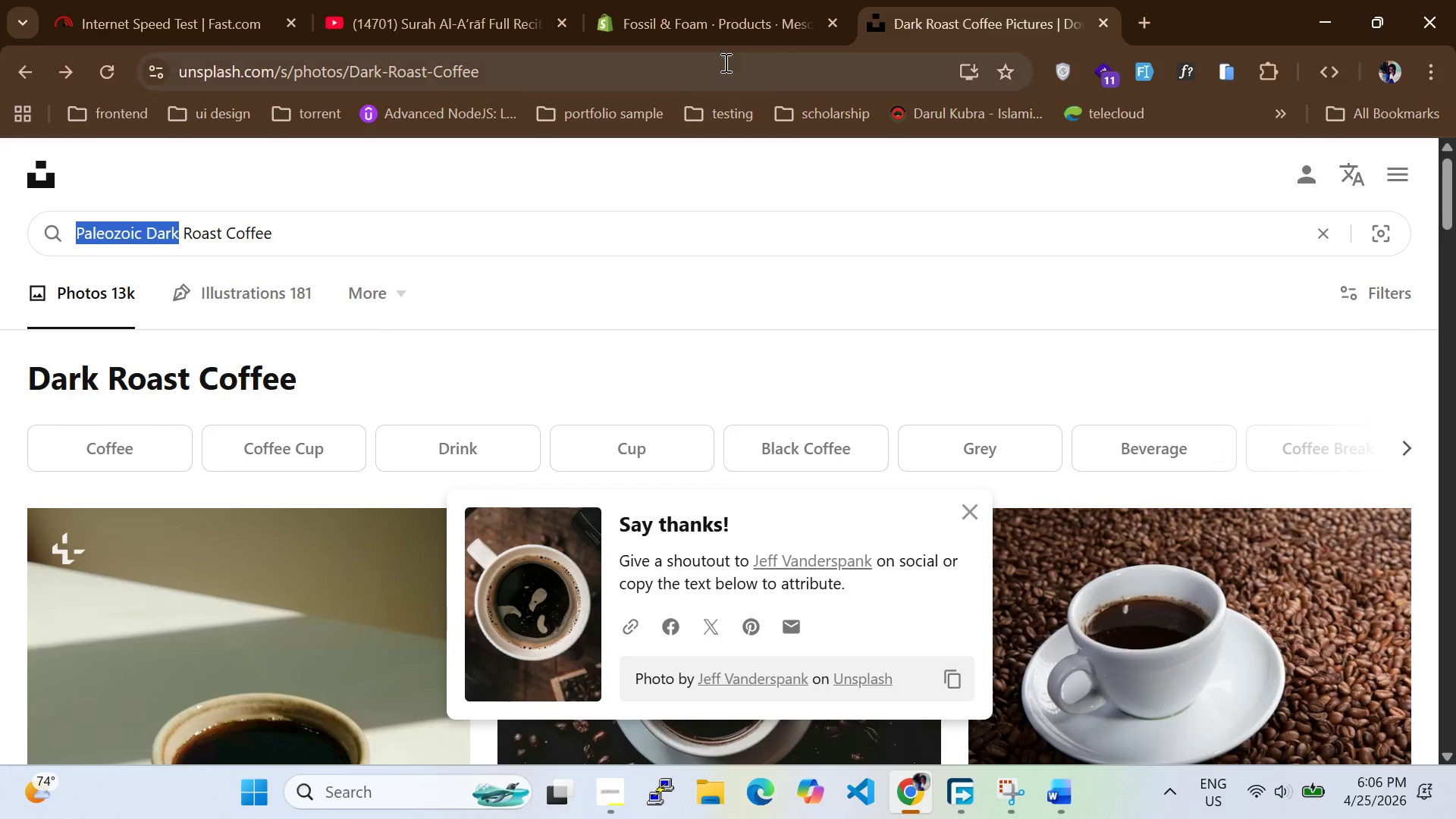 
left_click([731, 43])
 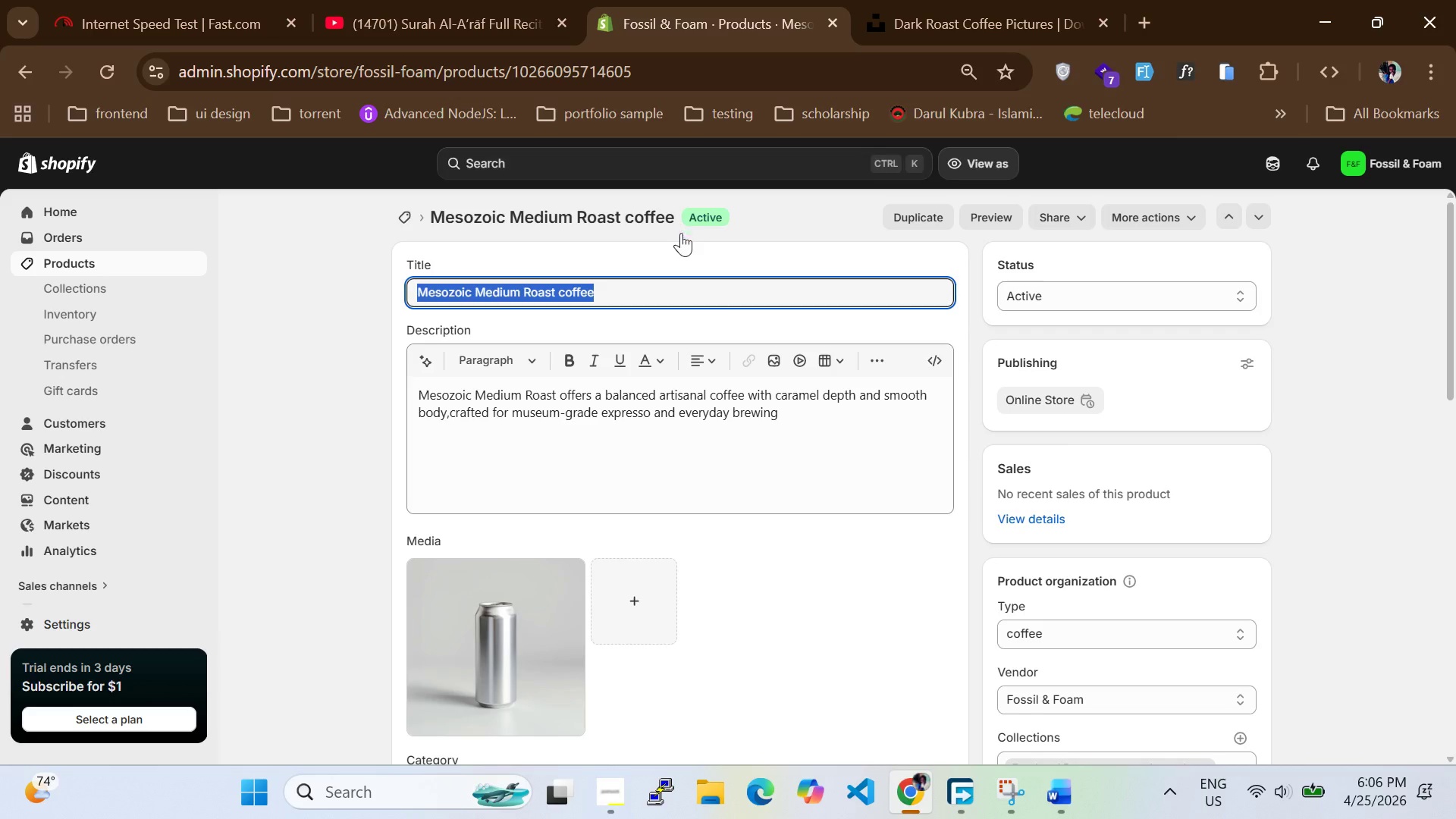 
key(Control+C)
 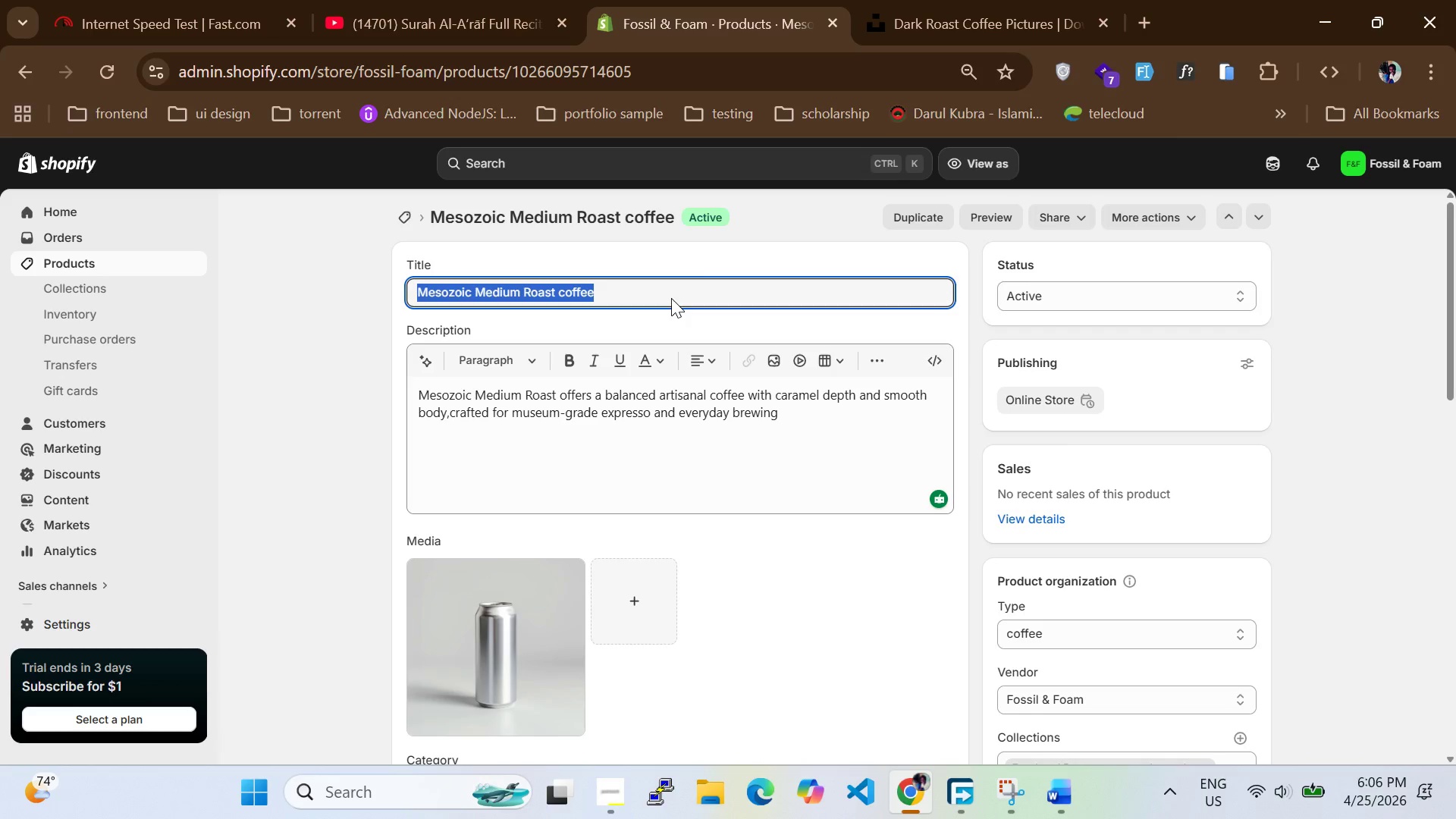 
key(Control+C)
 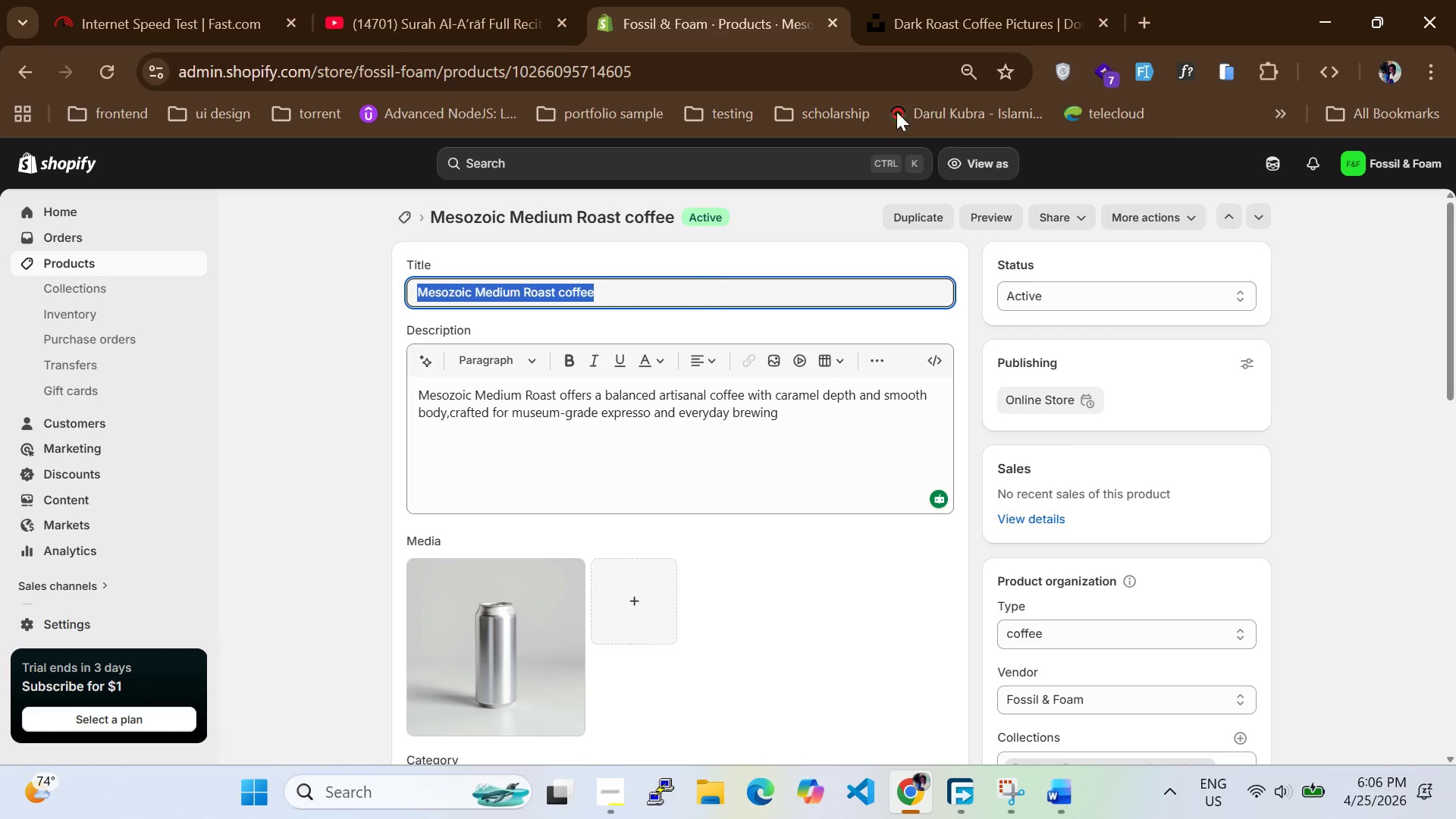 
key(Control+C)
 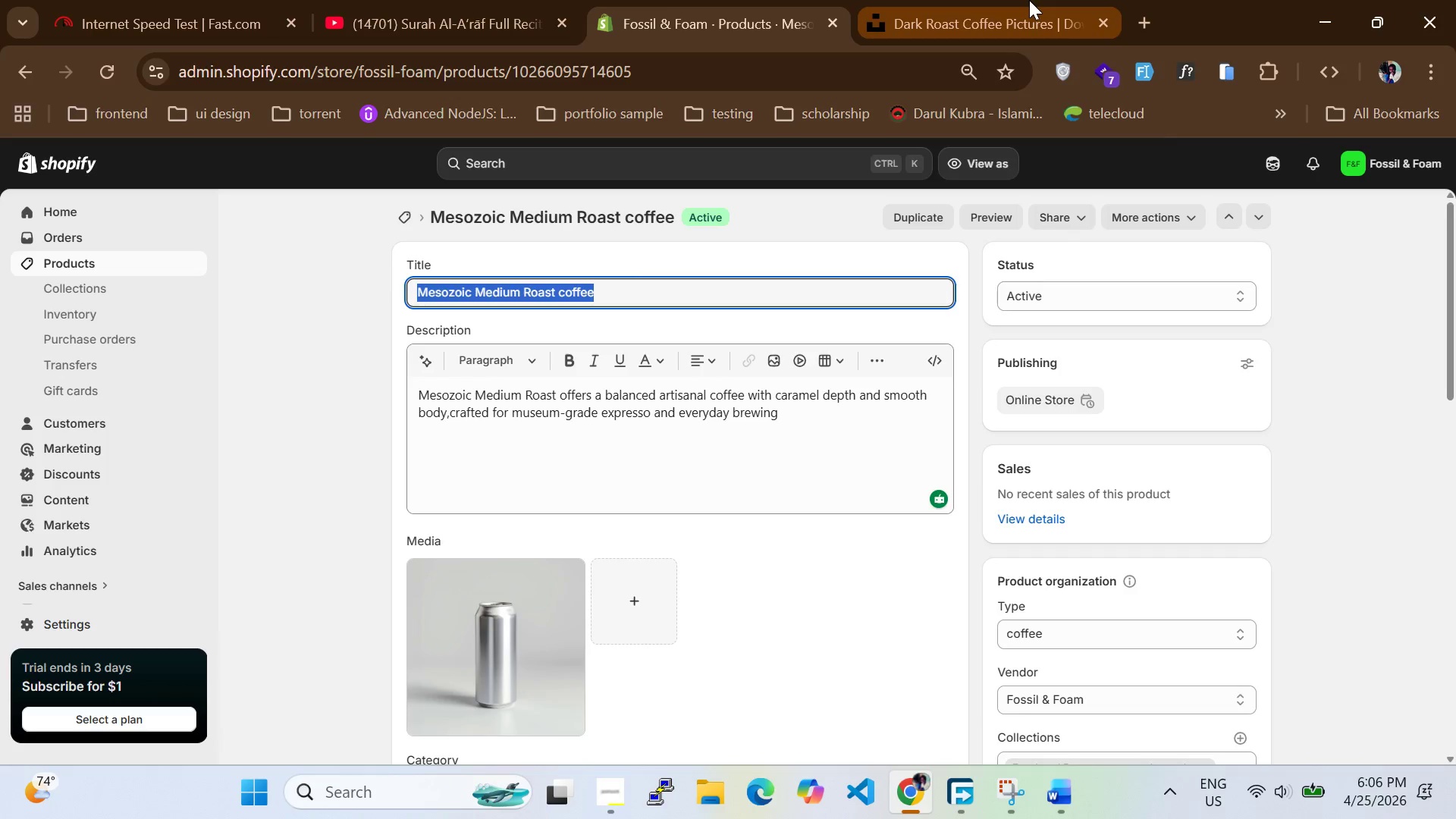 
left_click([1029, 0])
 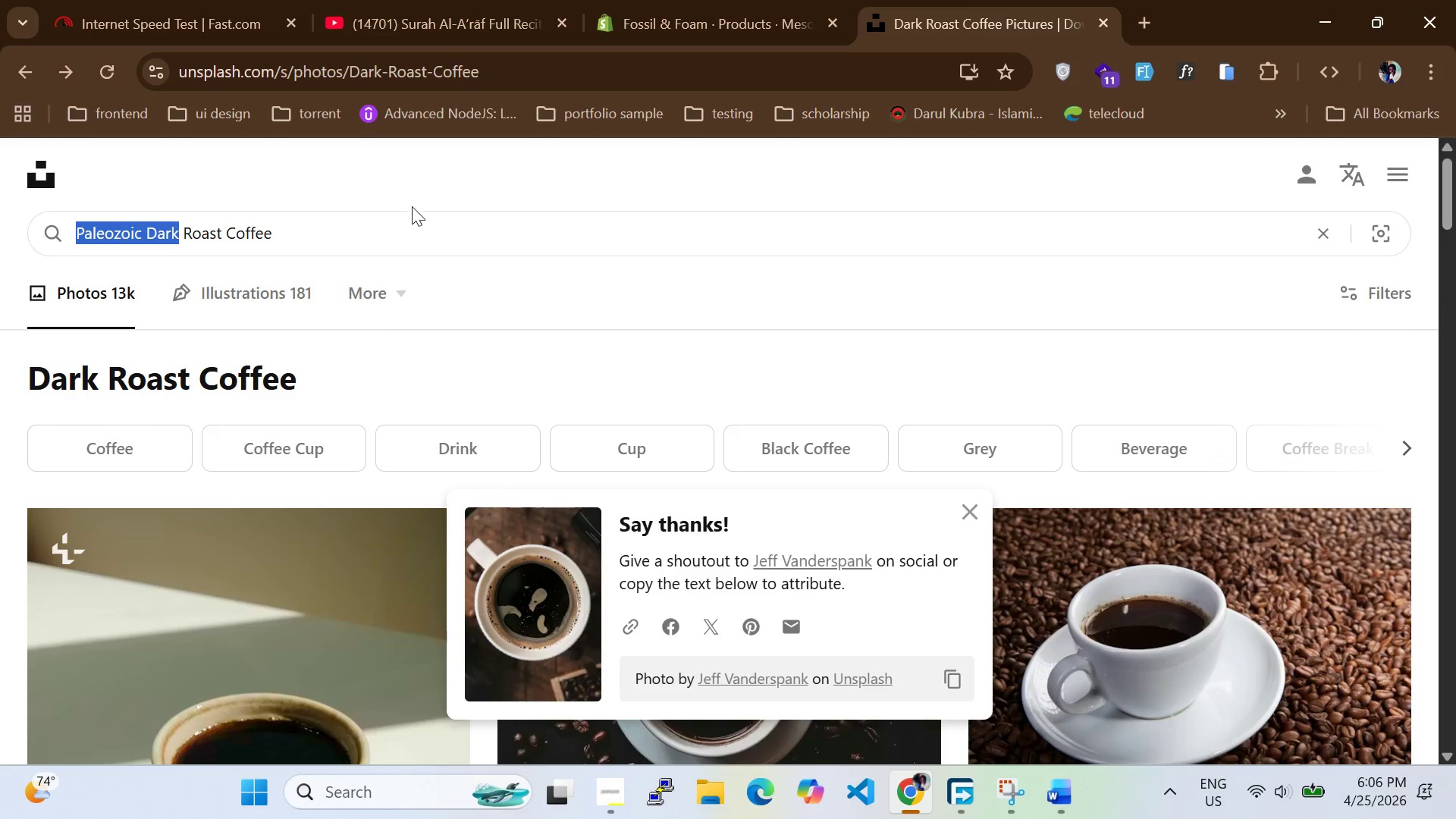 
key(Control+A)
 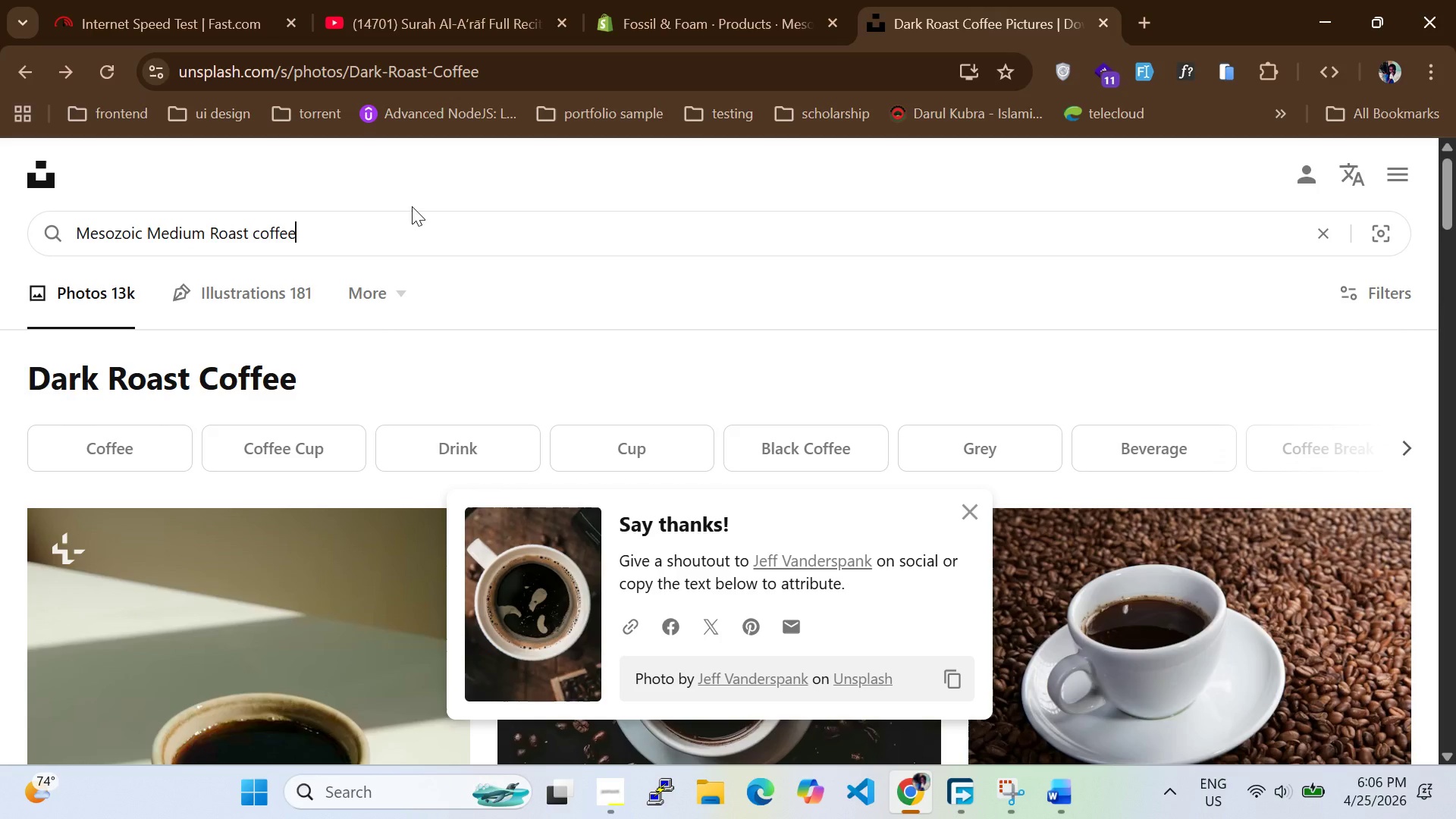 
key(Control+V)
 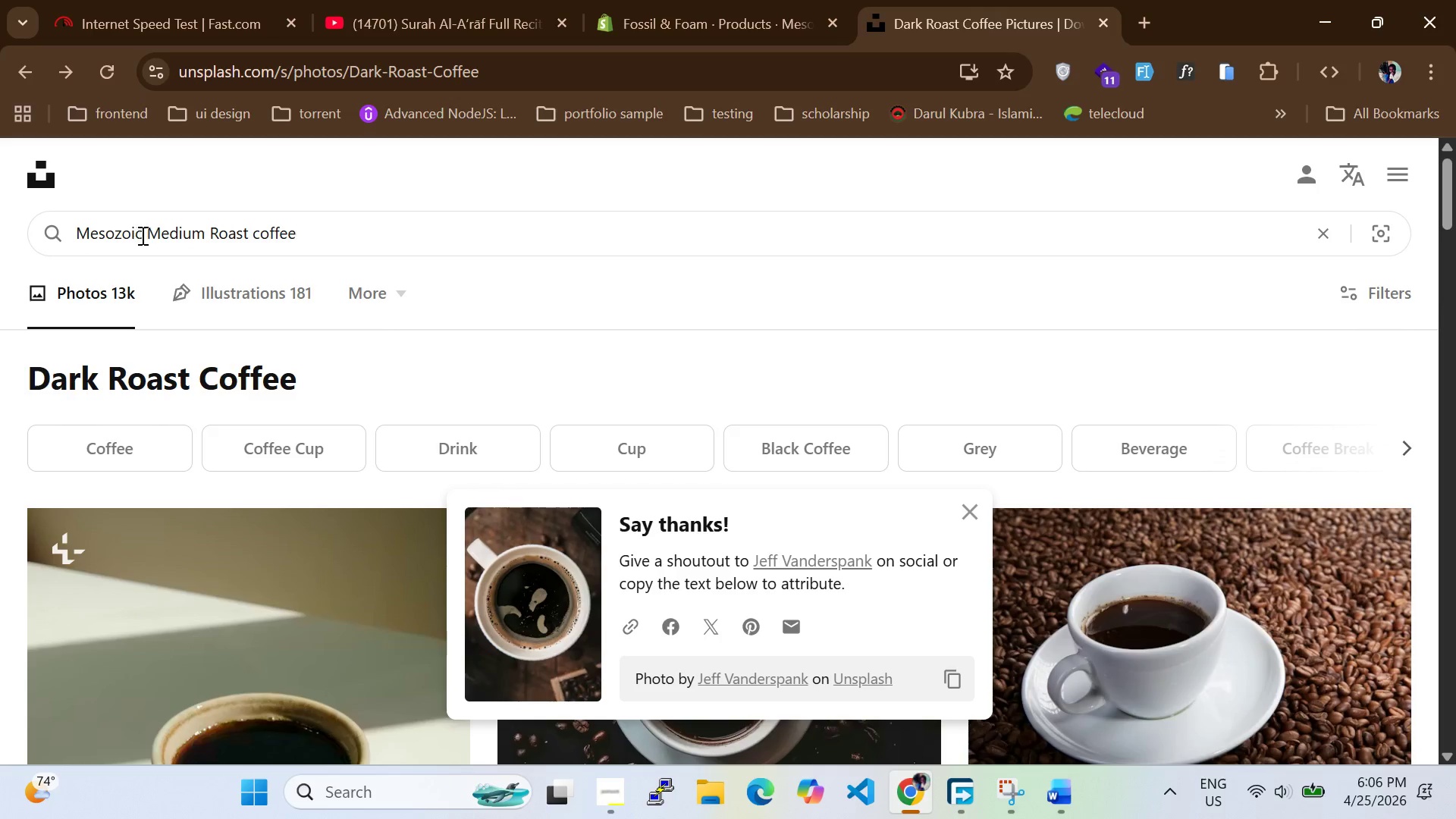 
left_click_drag(start_coordinate=[147, 235], to_coordinate=[0, 248])
 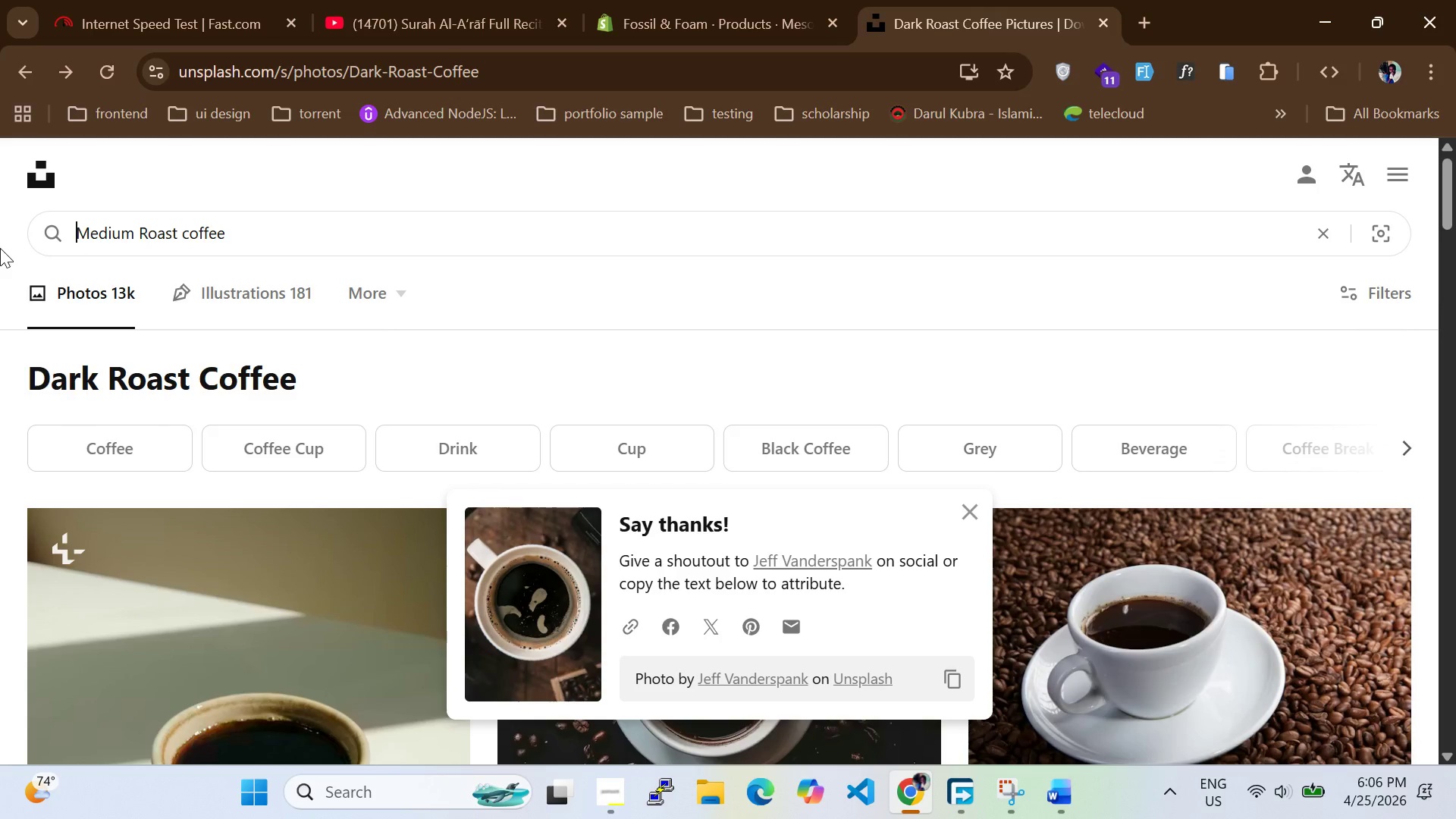 
key(Backspace)
 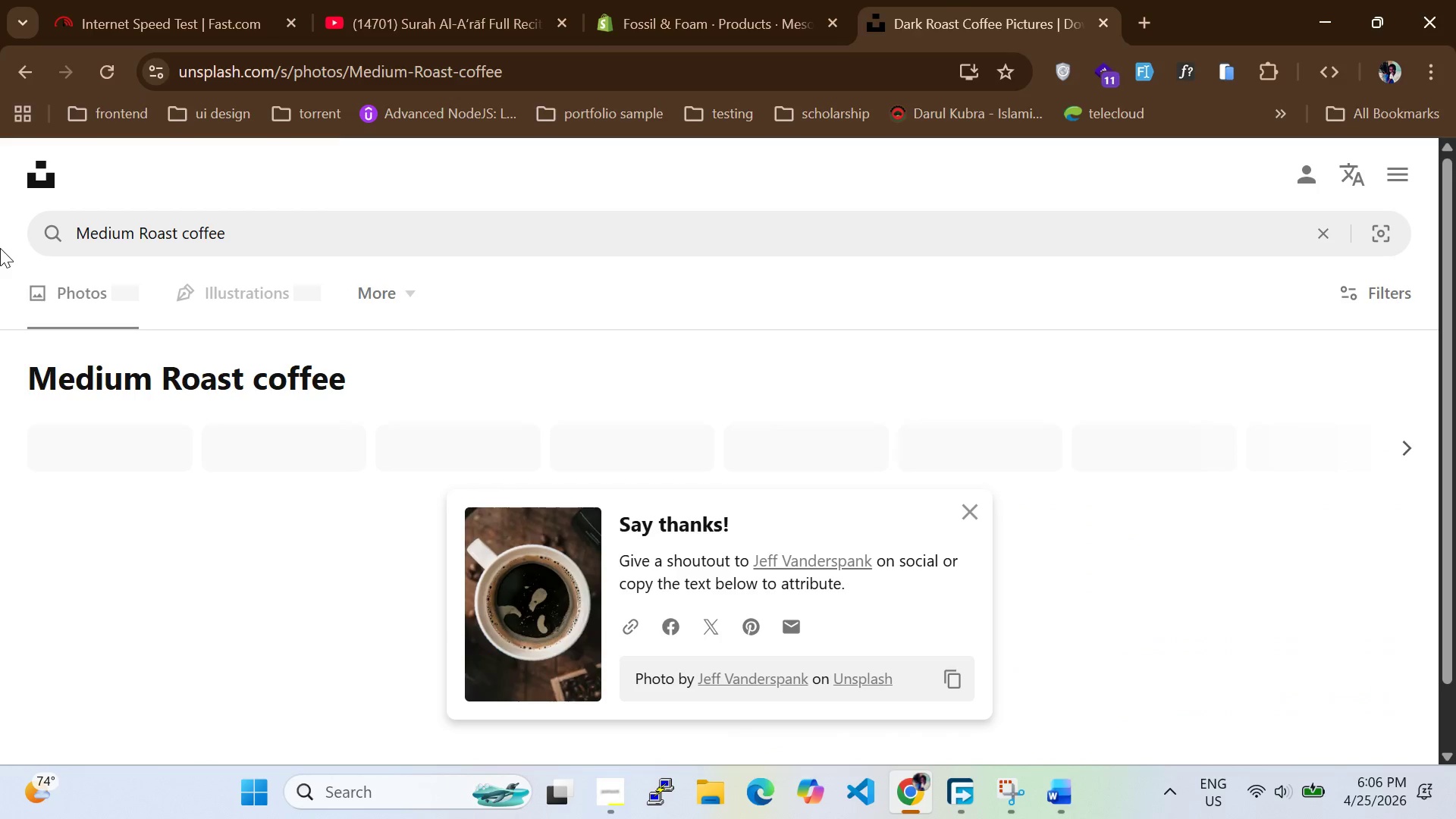 
key(Enter)
 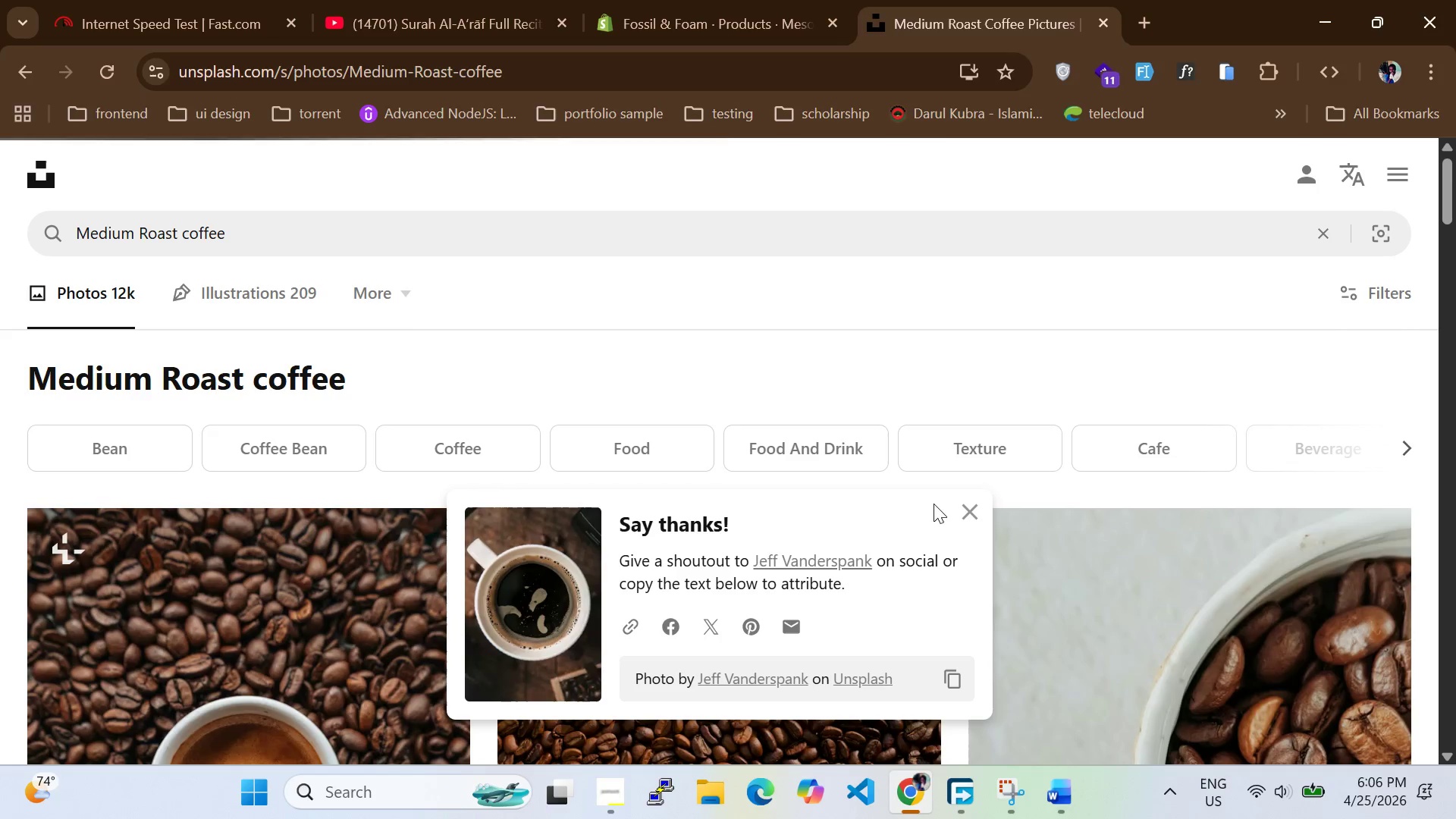 
left_click([962, 510])
 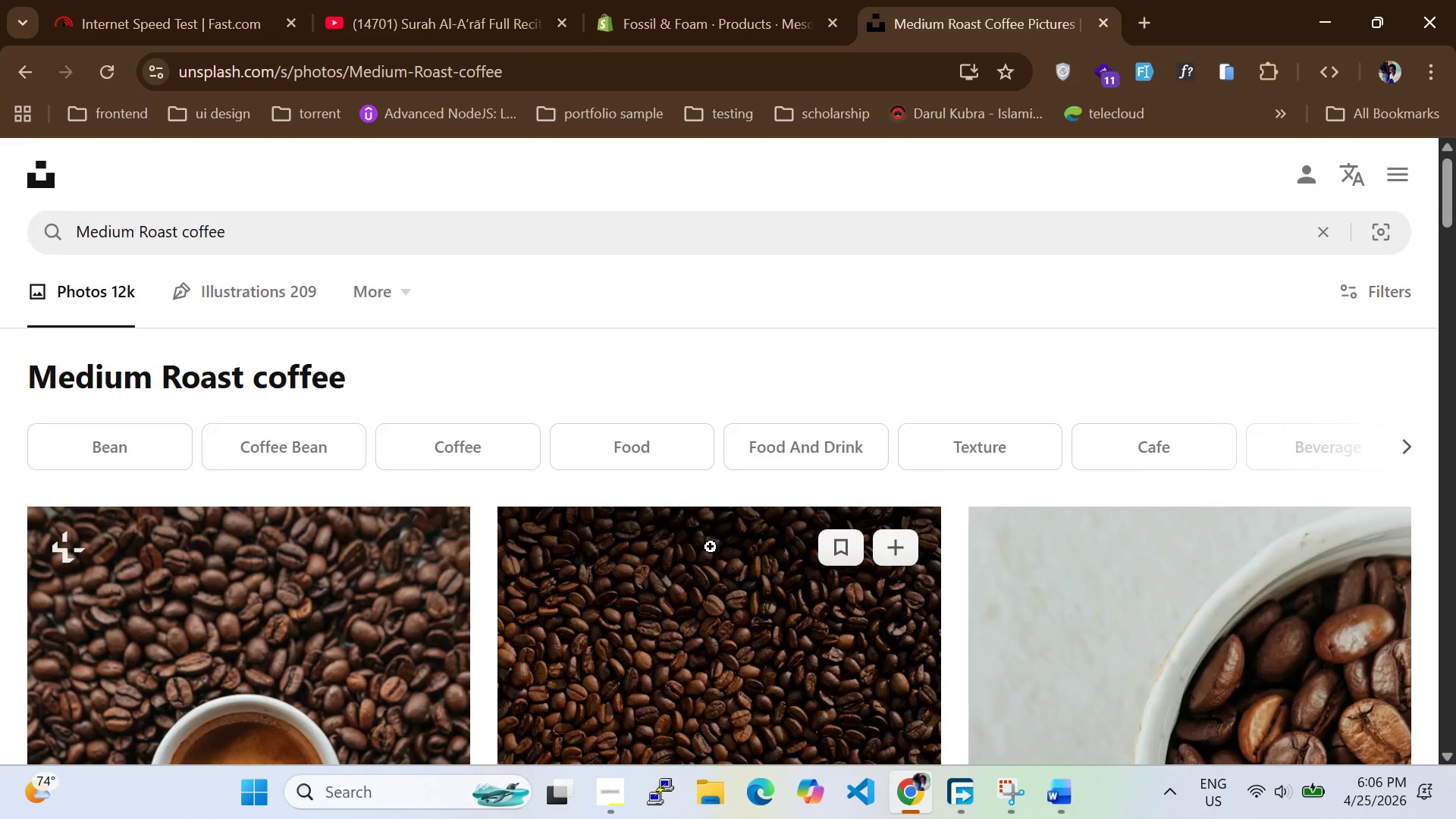 
scroll: coordinate [582, 485], scroll_direction: down, amount: 7.0
 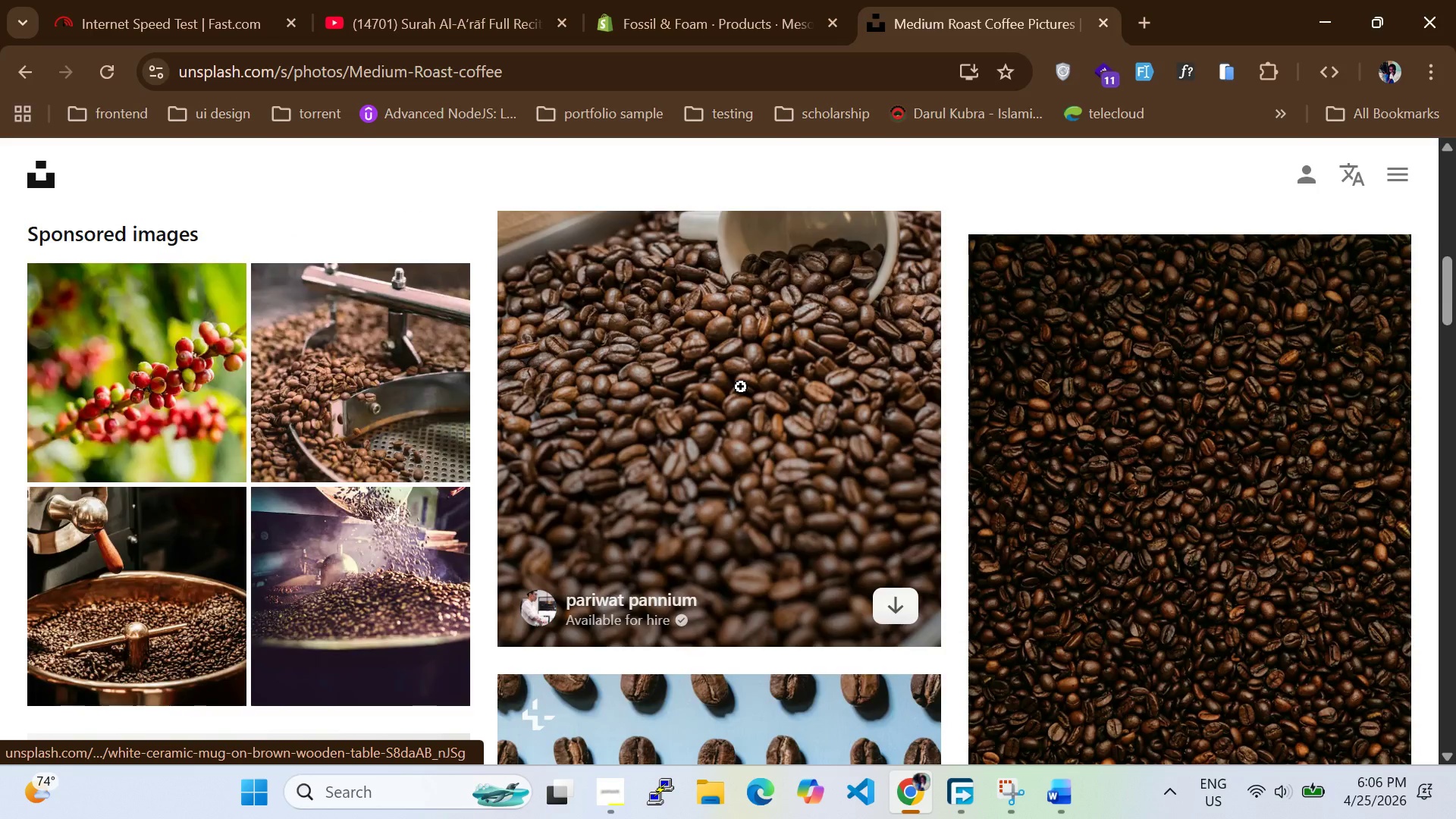 
left_click([735, 398])
 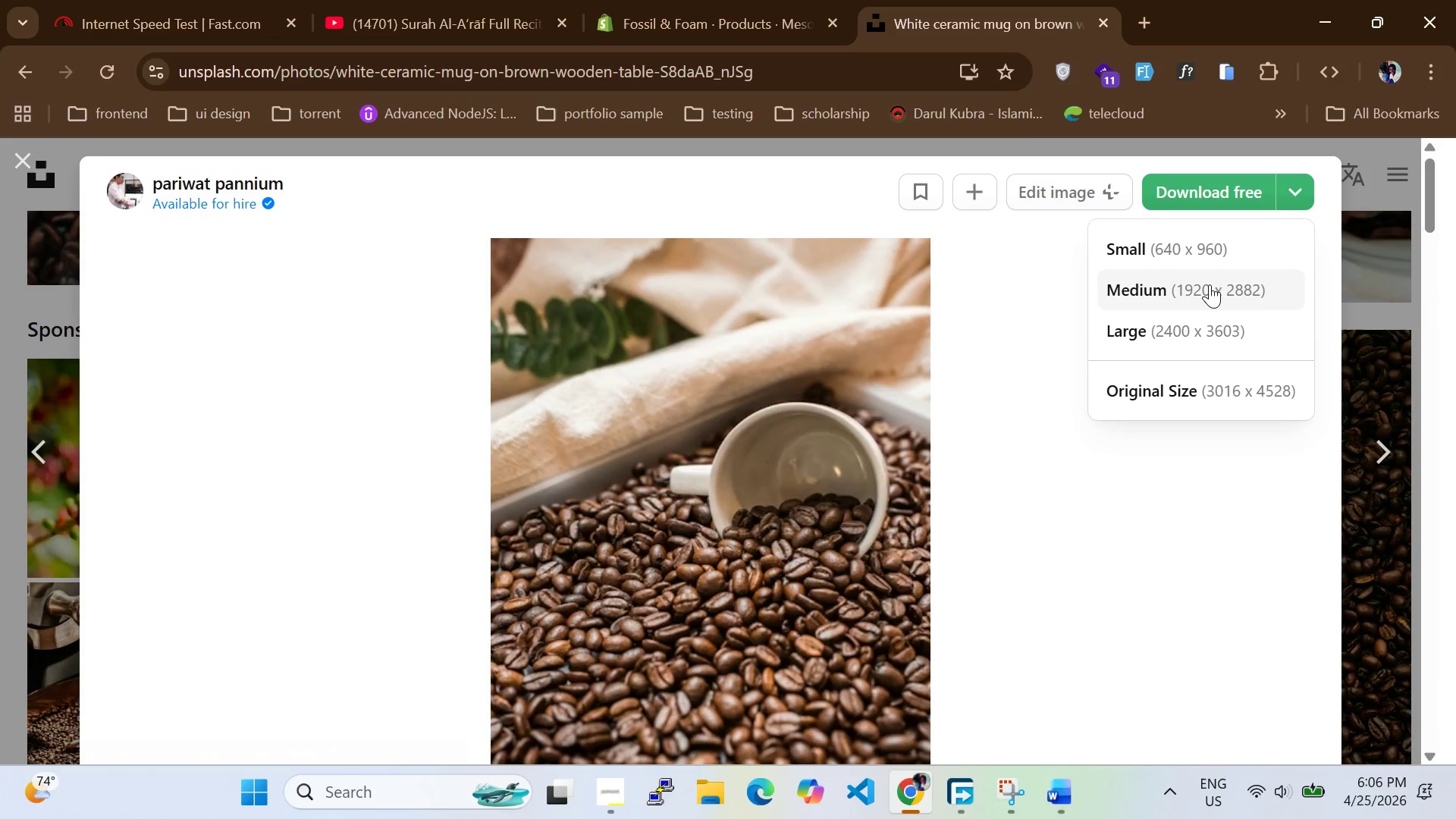 
scroll: coordinate [741, 387], scroll_direction: none, amount: 0.0
 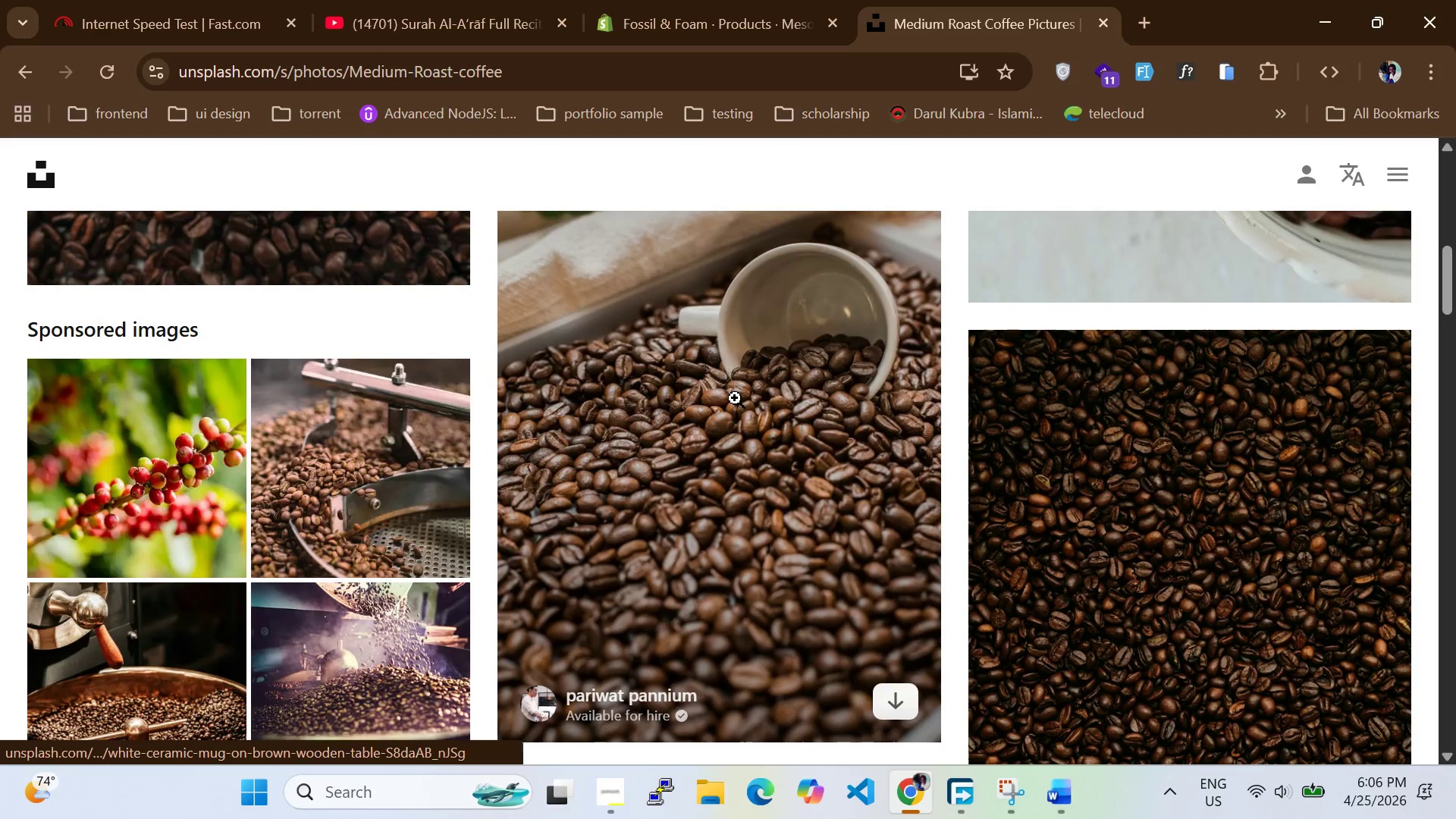 
left_click([1188, 248])
 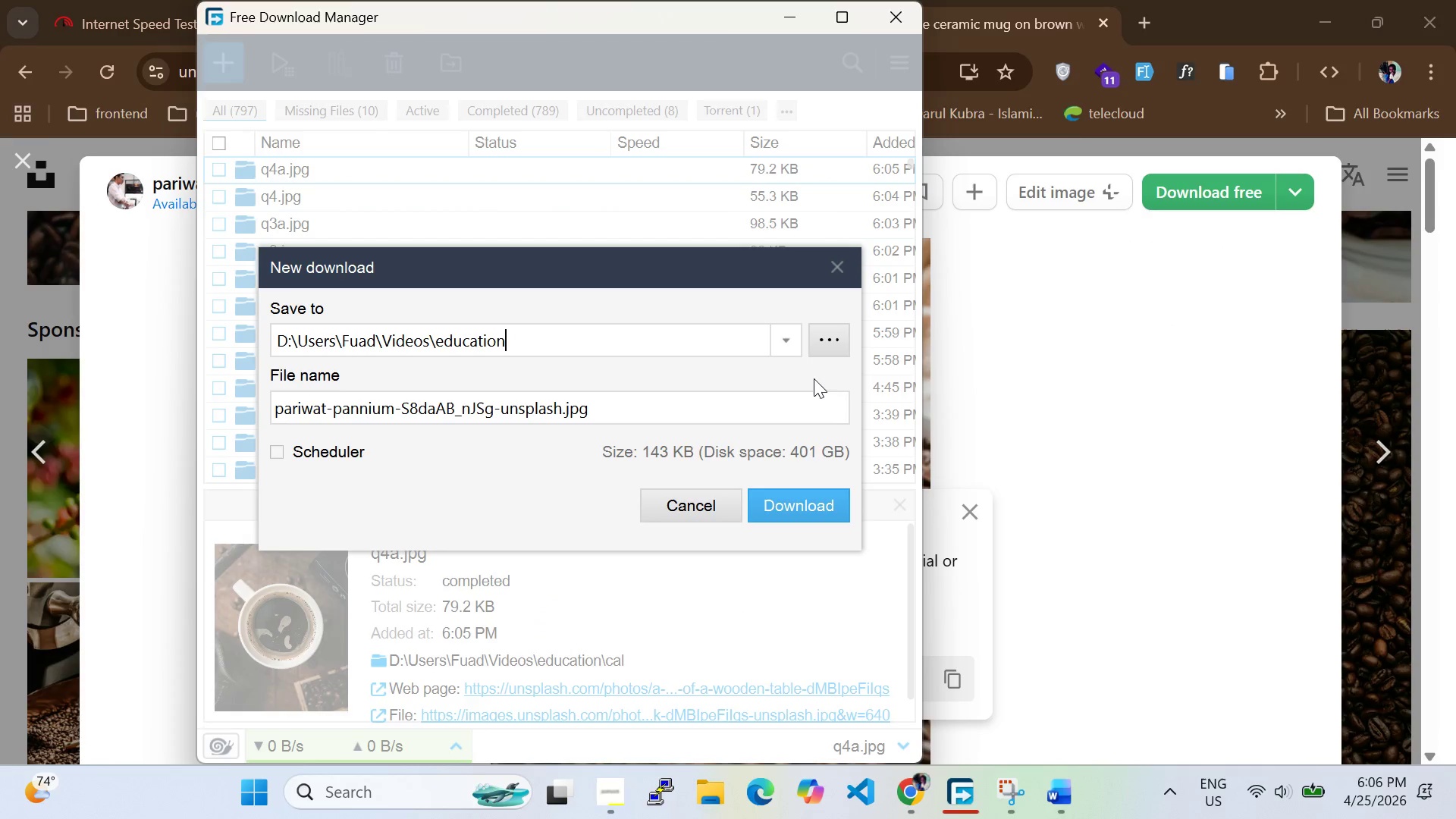 
left_click([787, 340])
 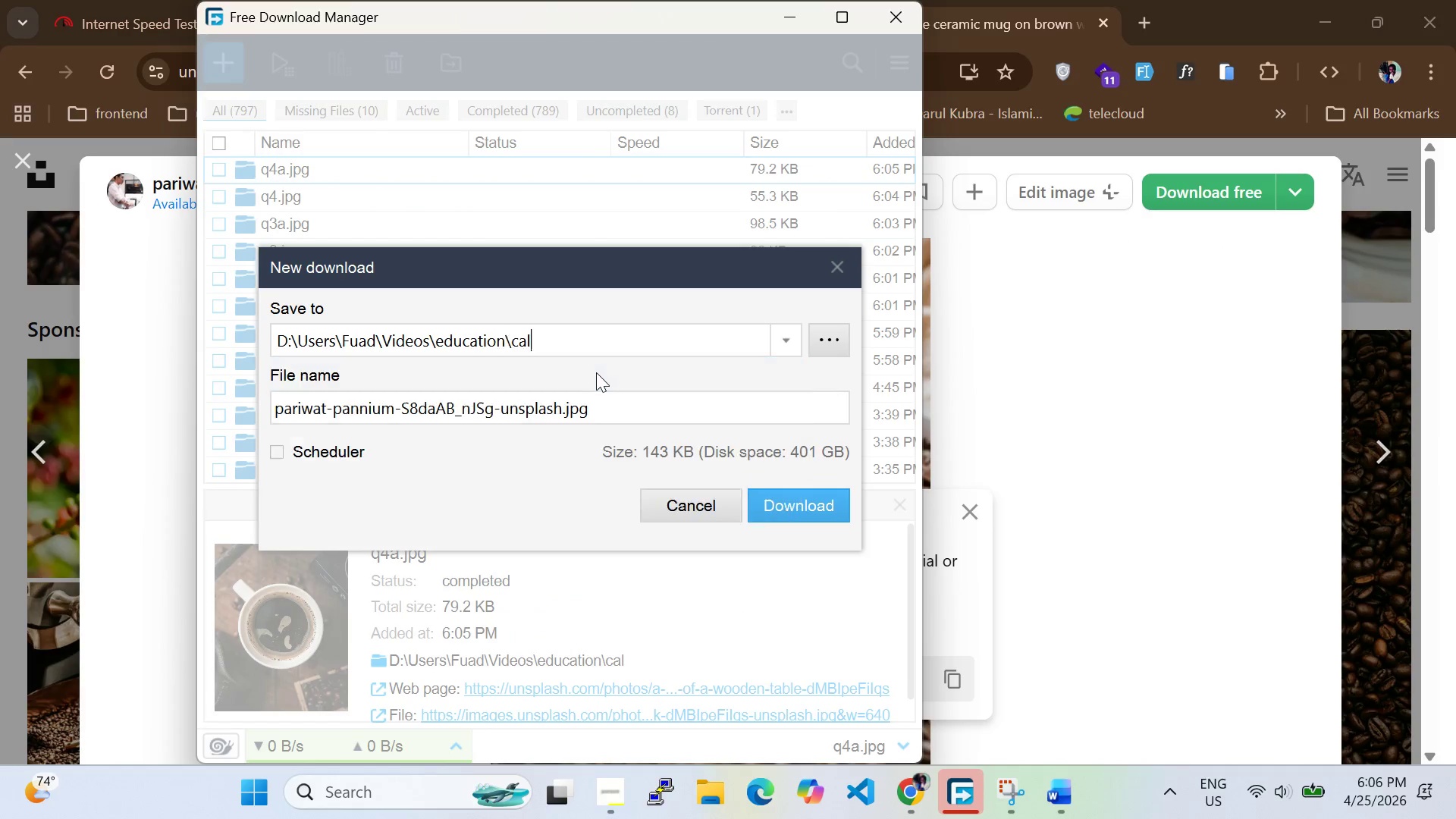 
left_click([596, 372])
 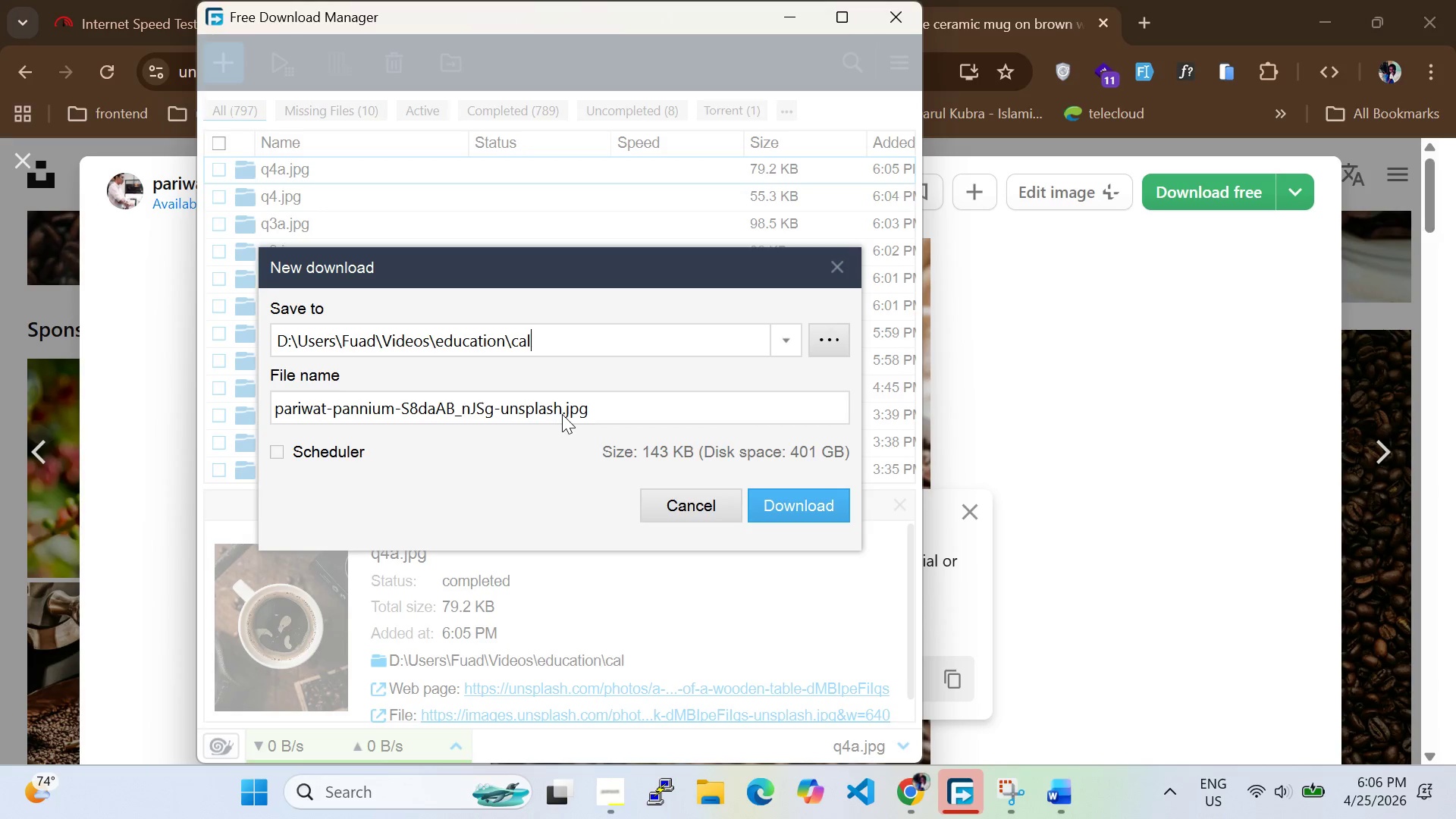 
left_click_drag(start_coordinate=[562, 414], to_coordinate=[112, 397])
 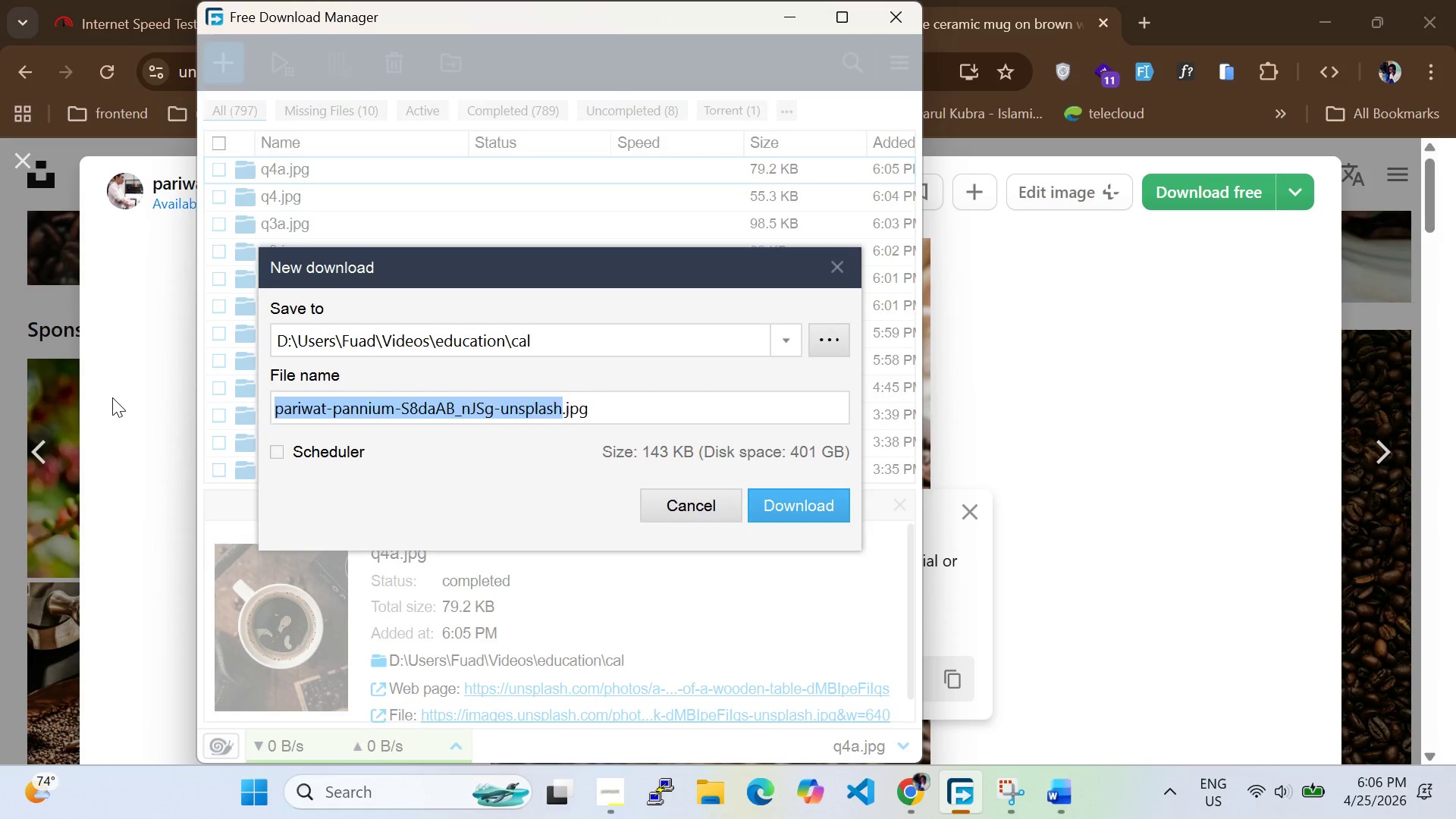 
type(q5)
 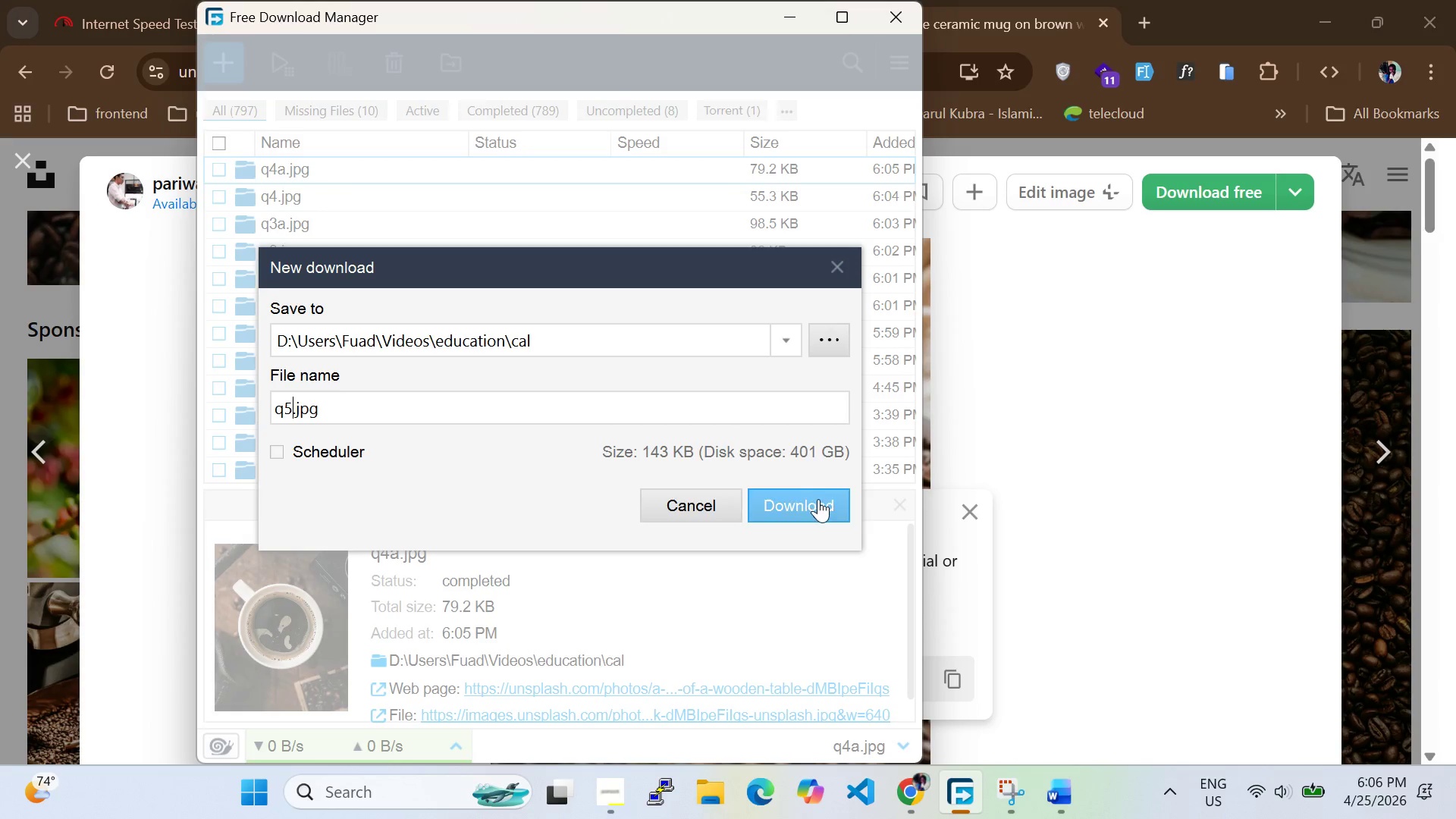 
left_click([818, 499])
 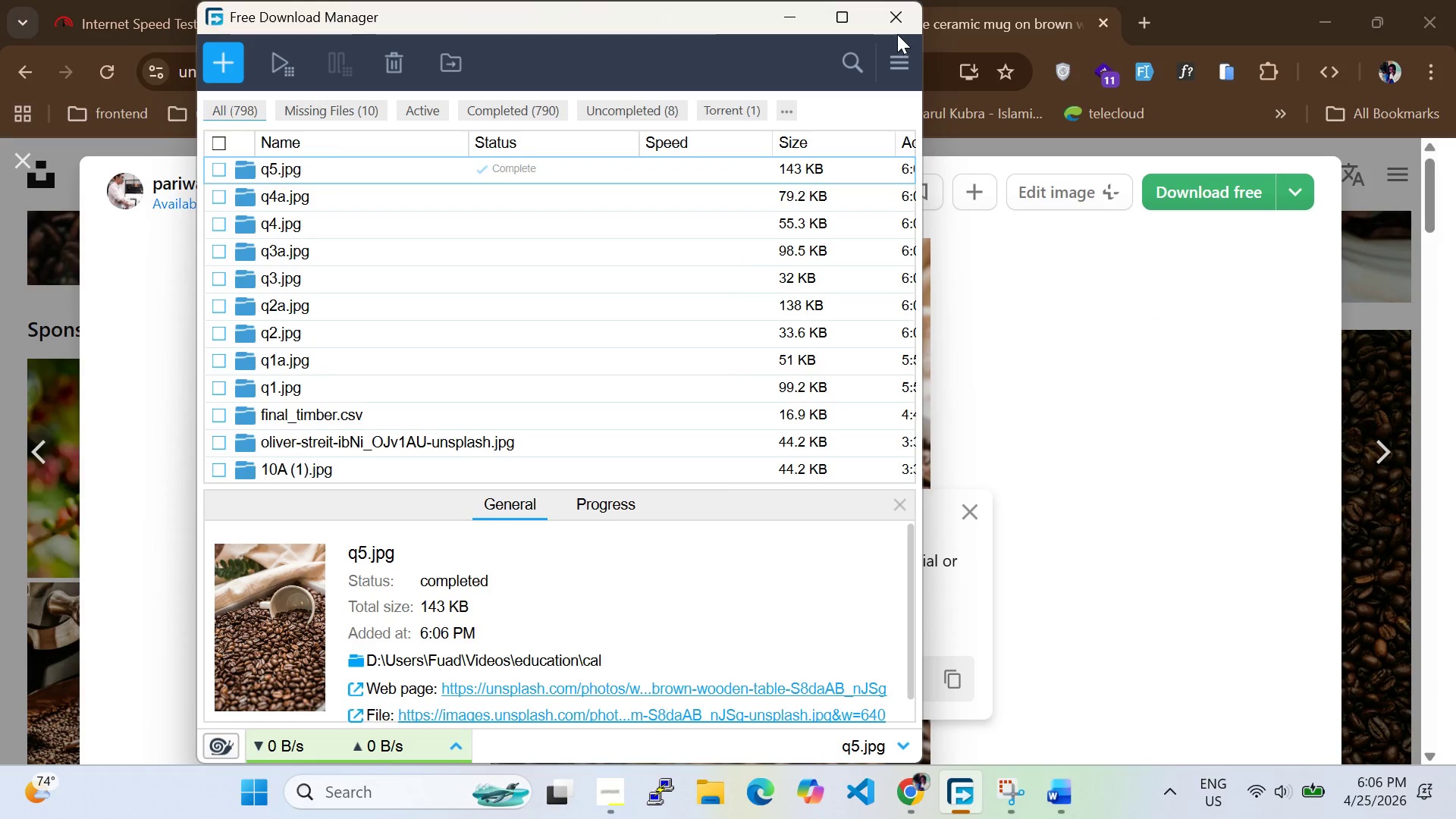 
left_click([896, 18])
 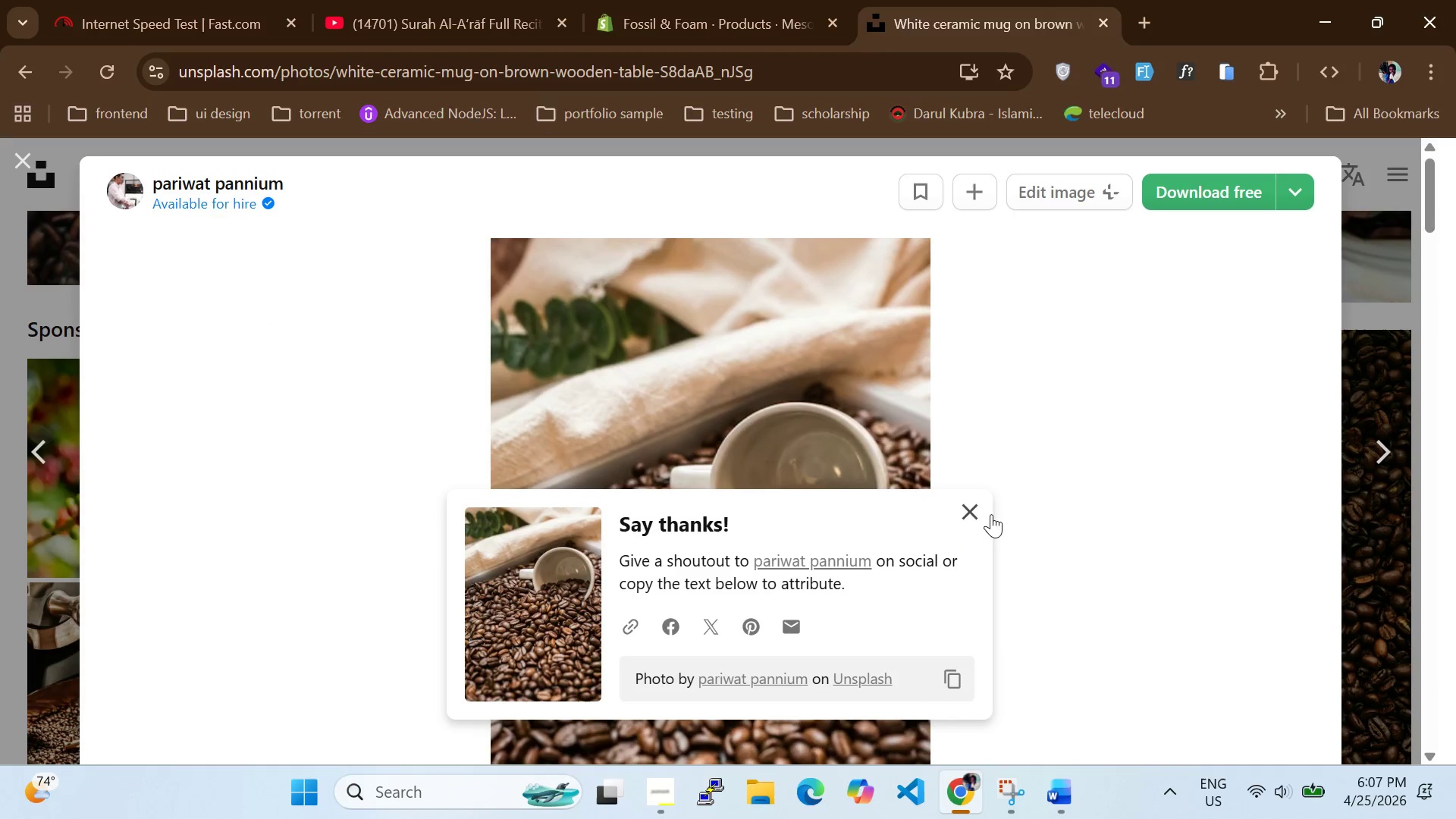 
left_click([991, 514])
 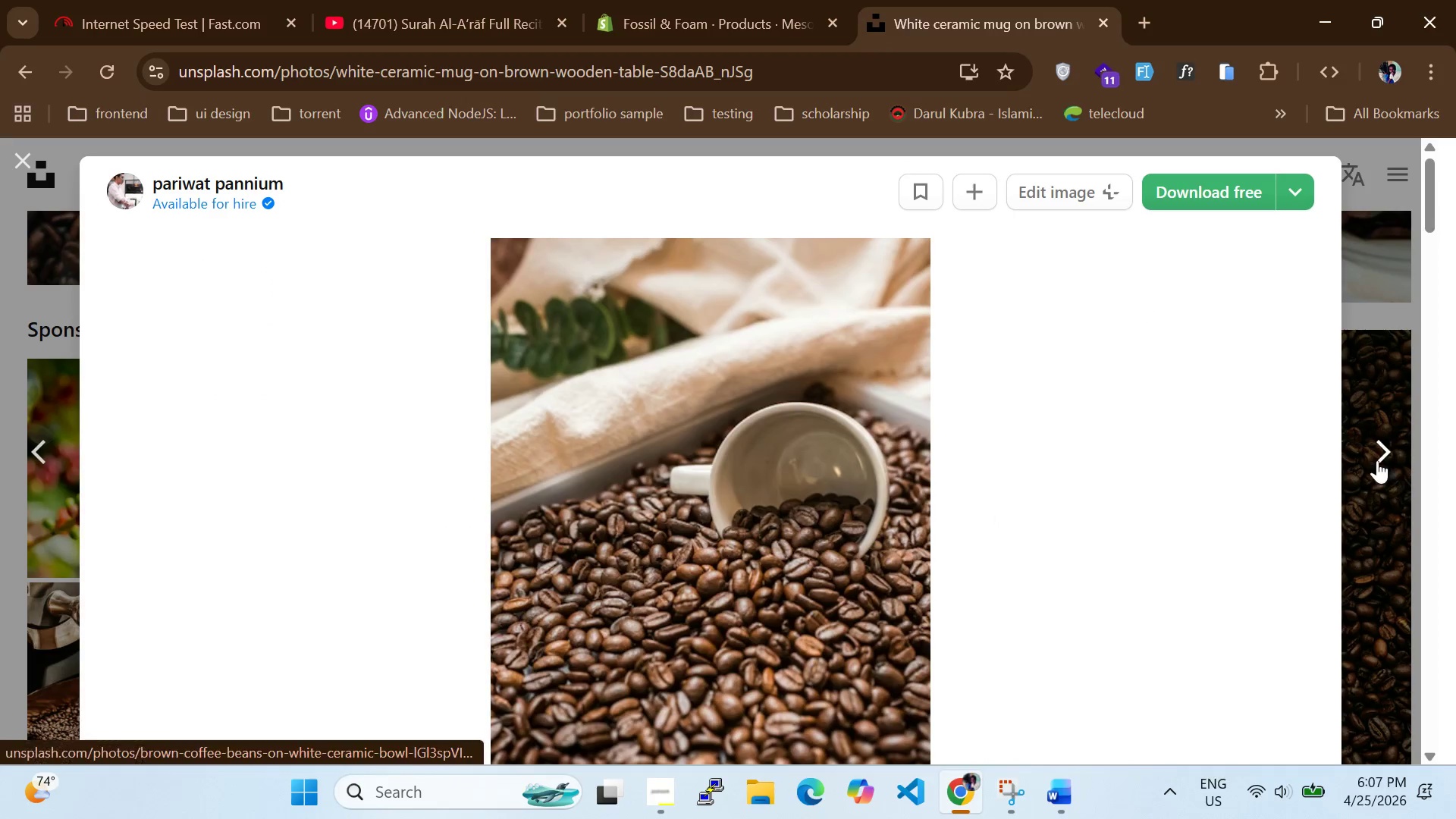 
left_click([1374, 454])
 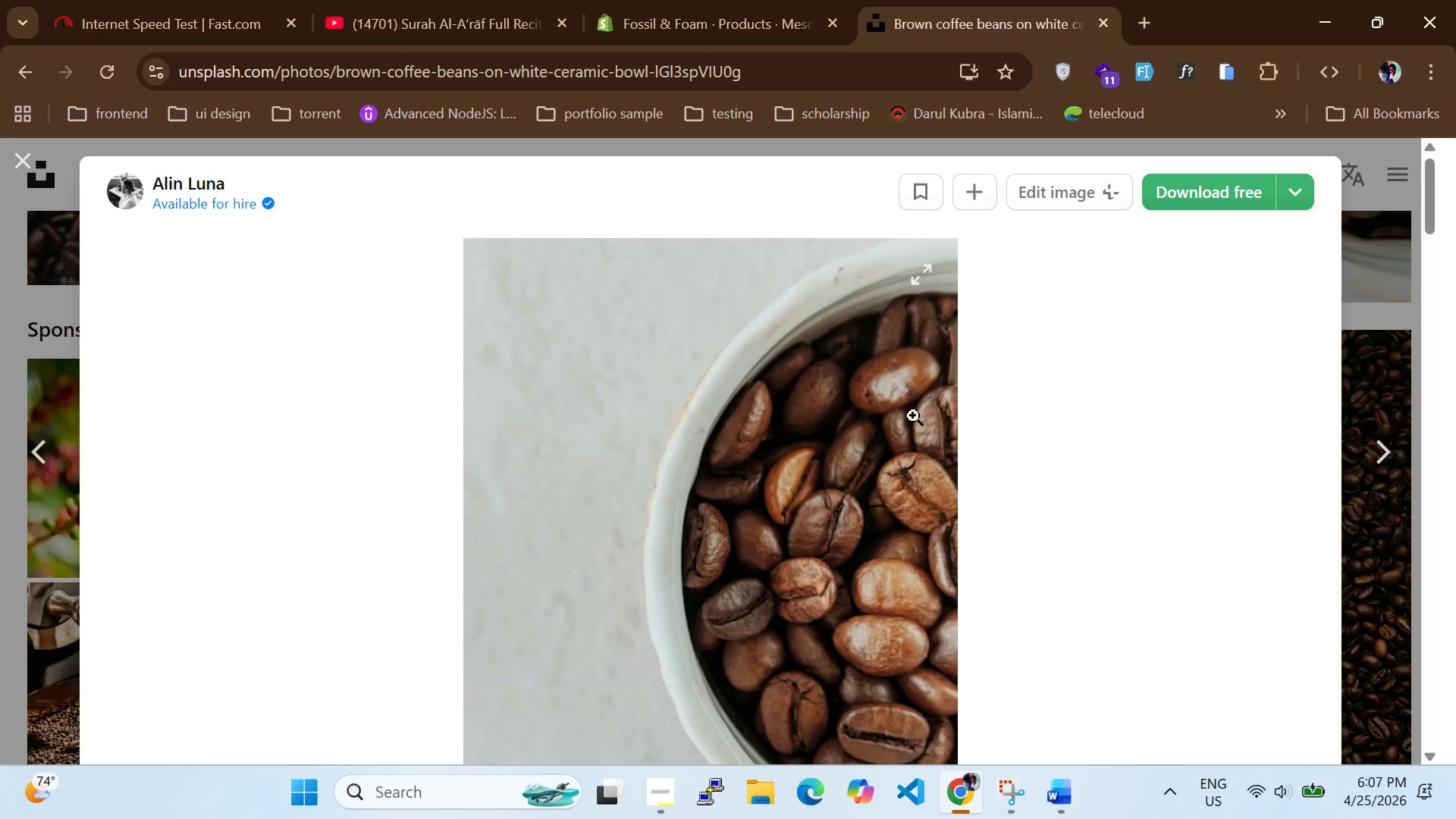 
scroll: coordinate [950, 405], scroll_direction: down, amount: 1.0
 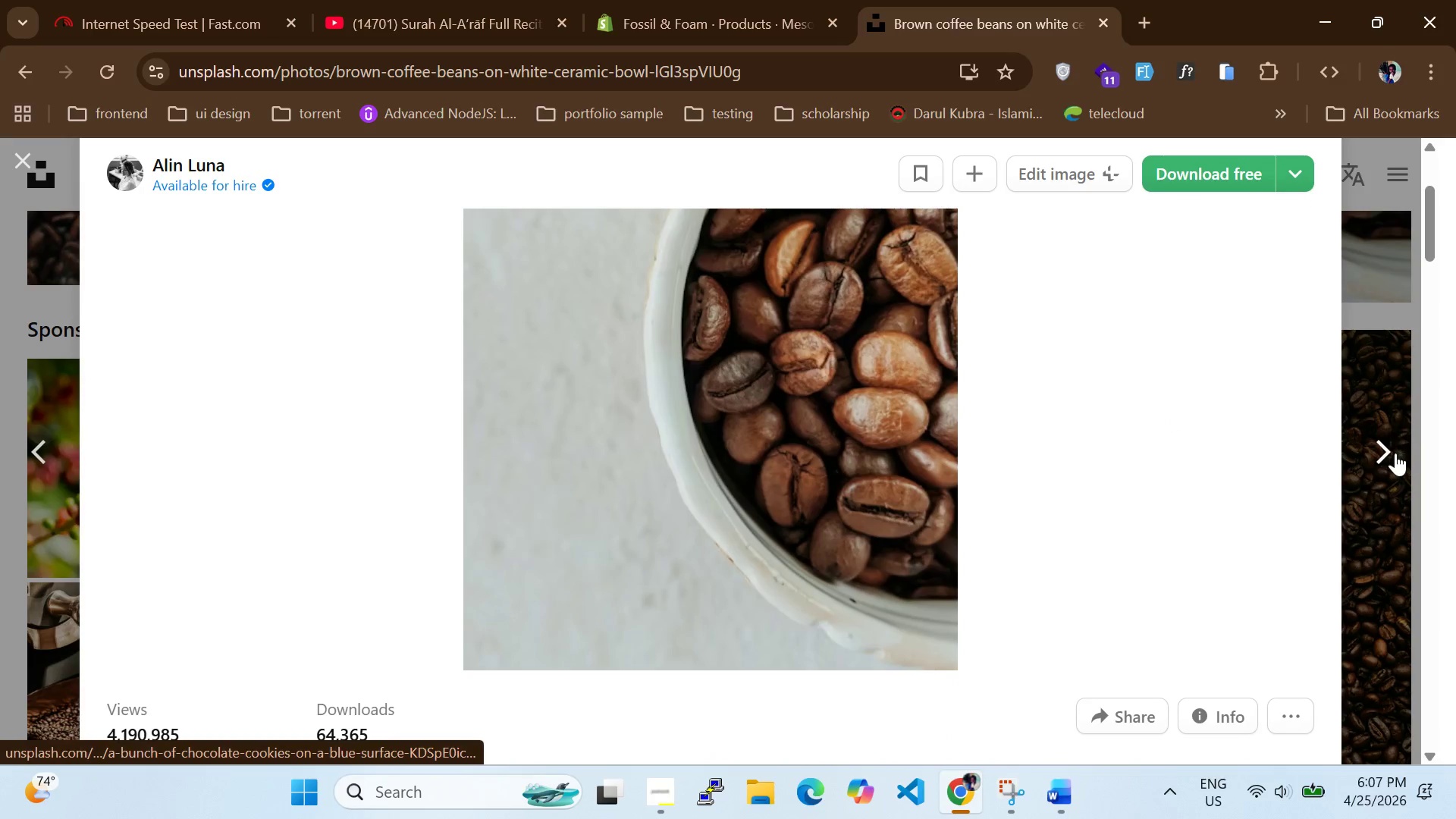 
left_click([1395, 453])
 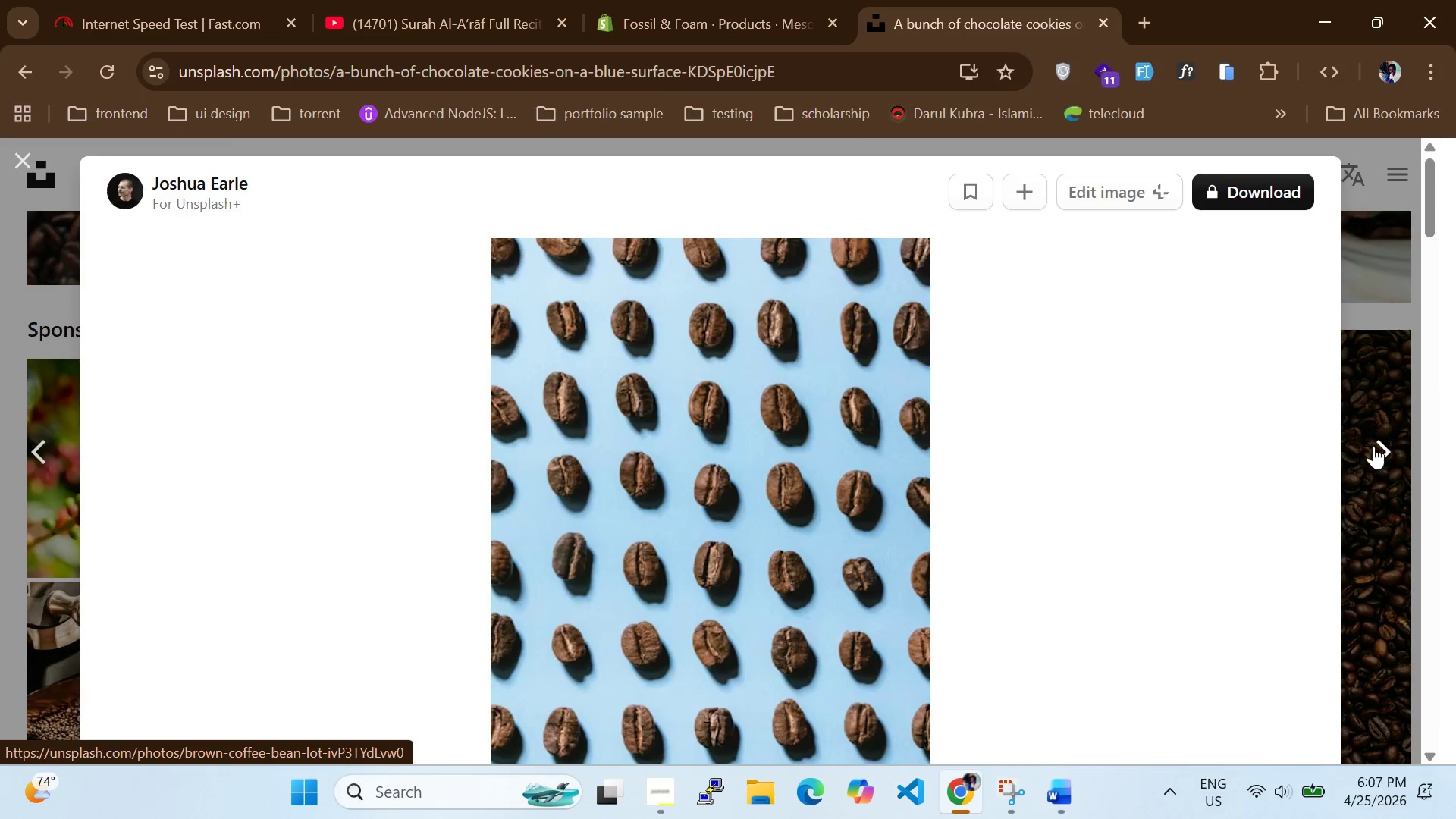 
left_click([1373, 438])
 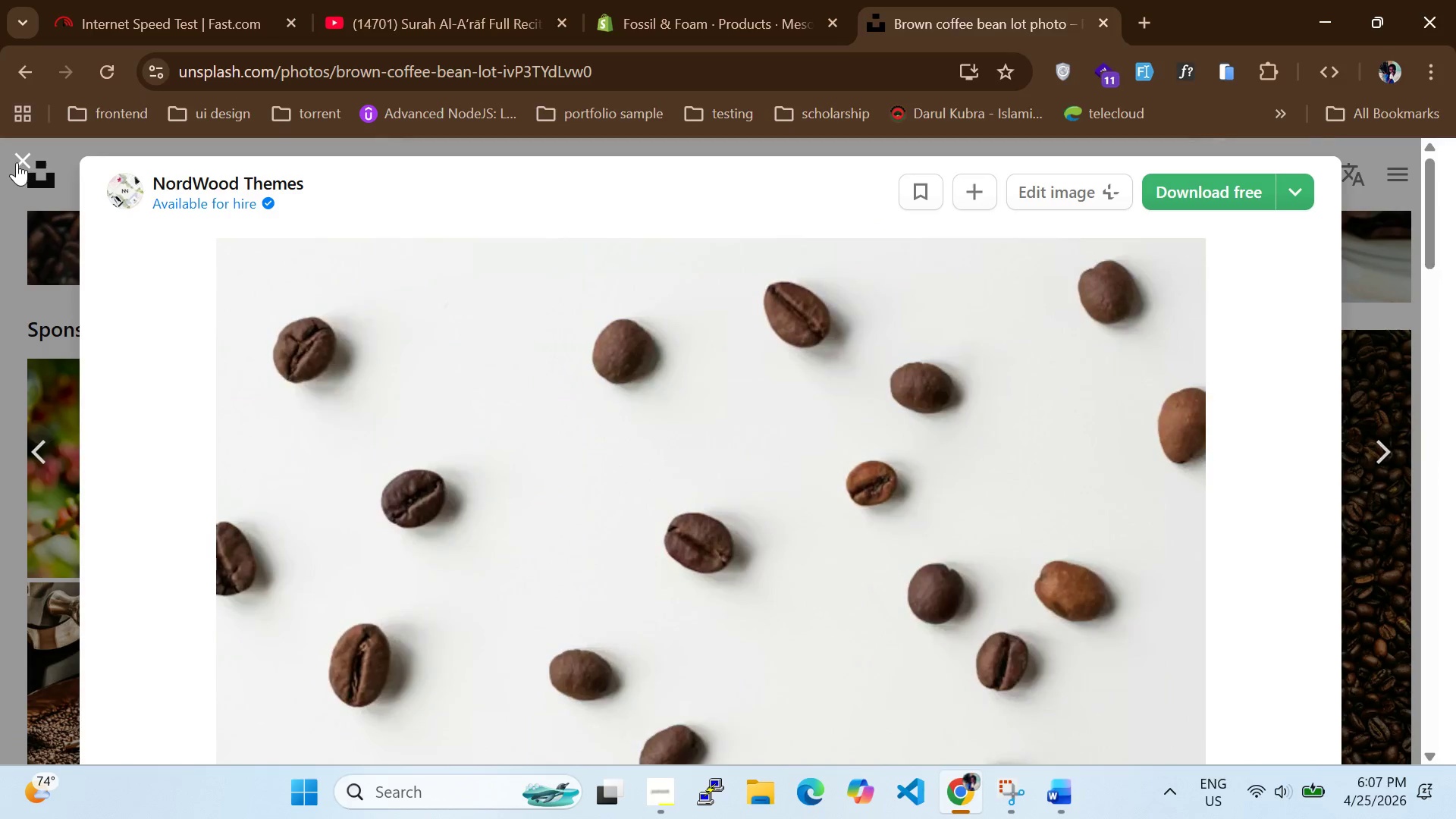 
left_click([17, 162])
 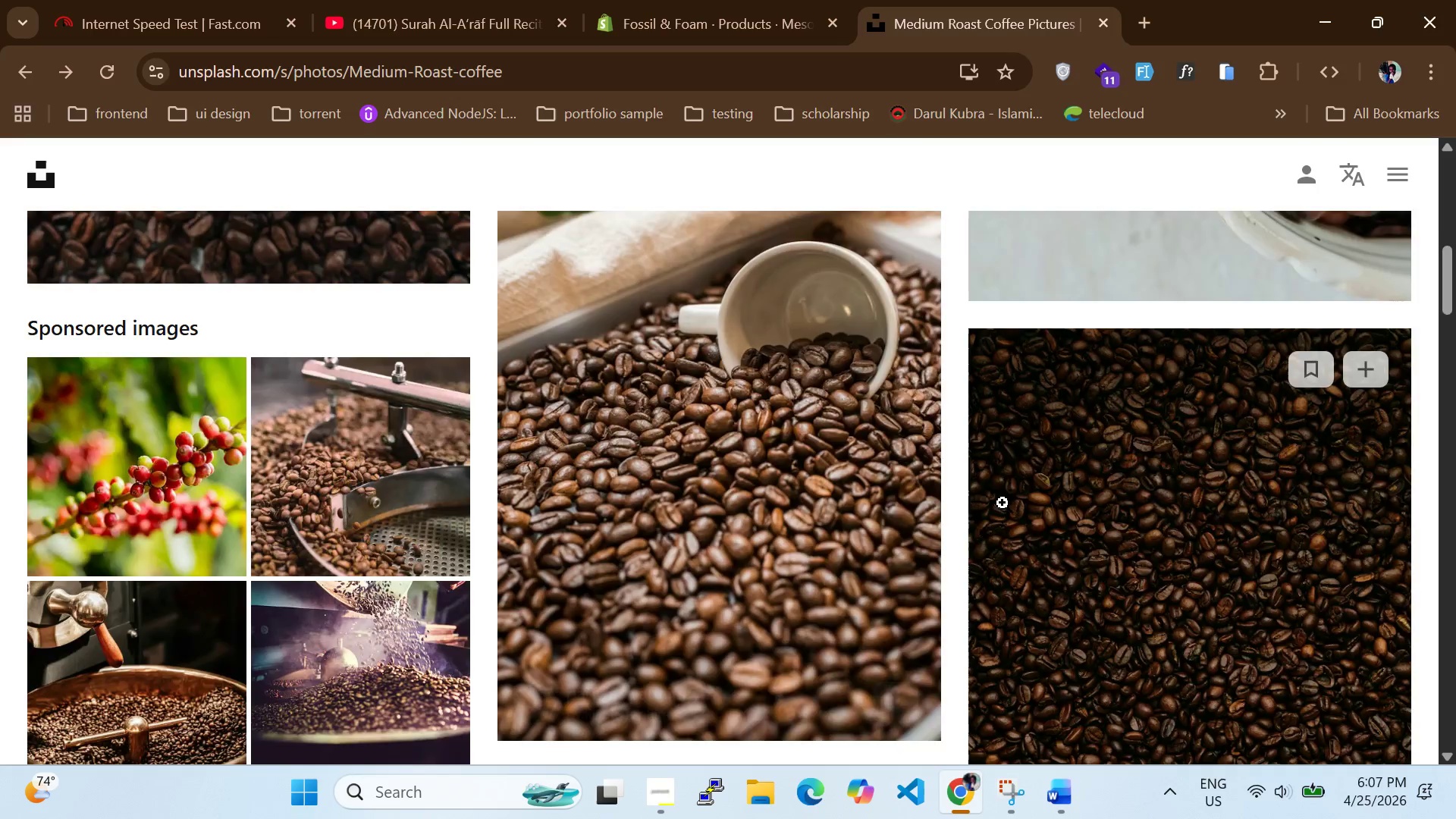 
scroll: coordinate [1009, 503], scroll_direction: down, amount: 2.0
 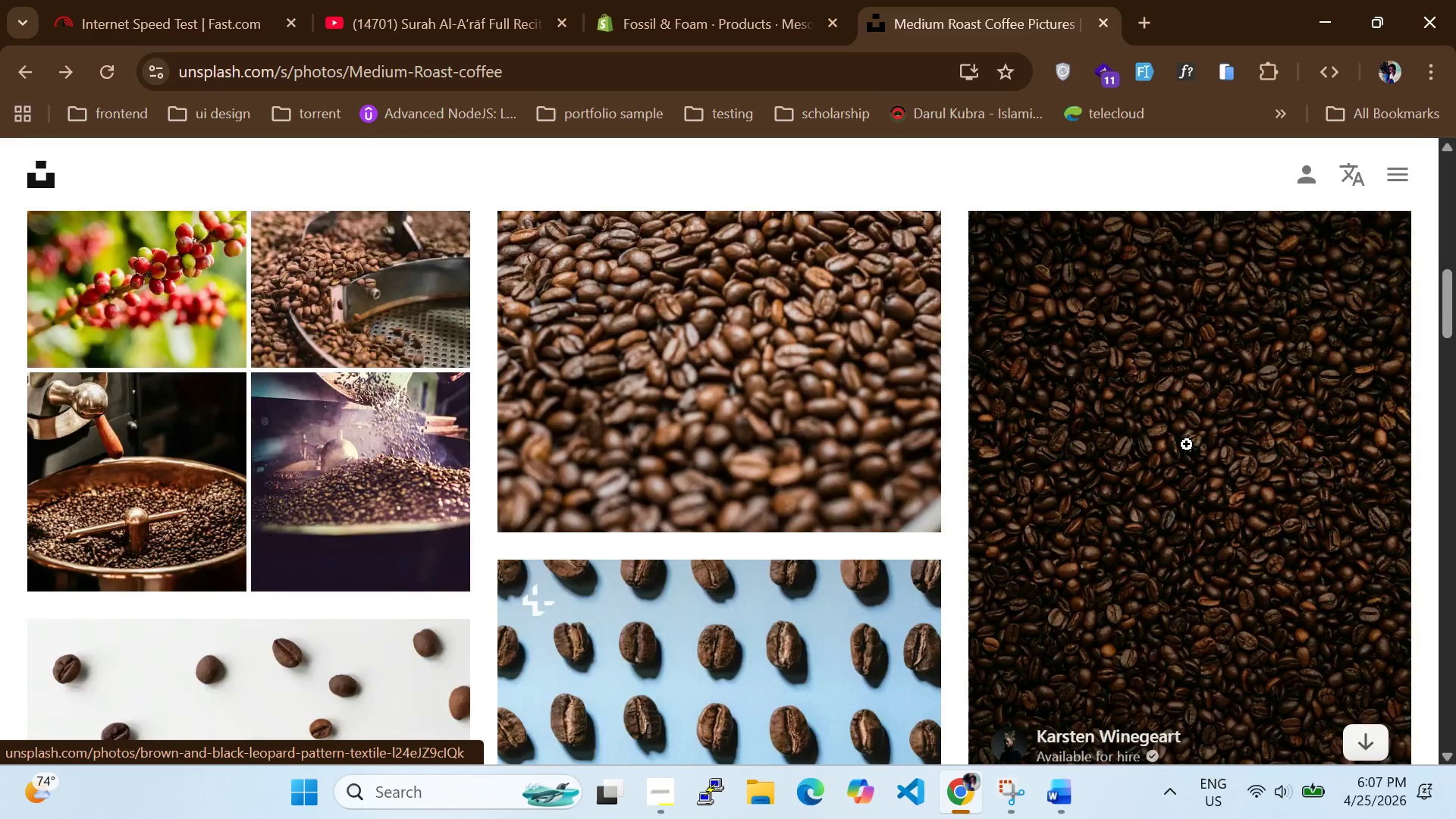 
scroll: coordinate [1103, 444], scroll_direction: up, amount: 7.0
 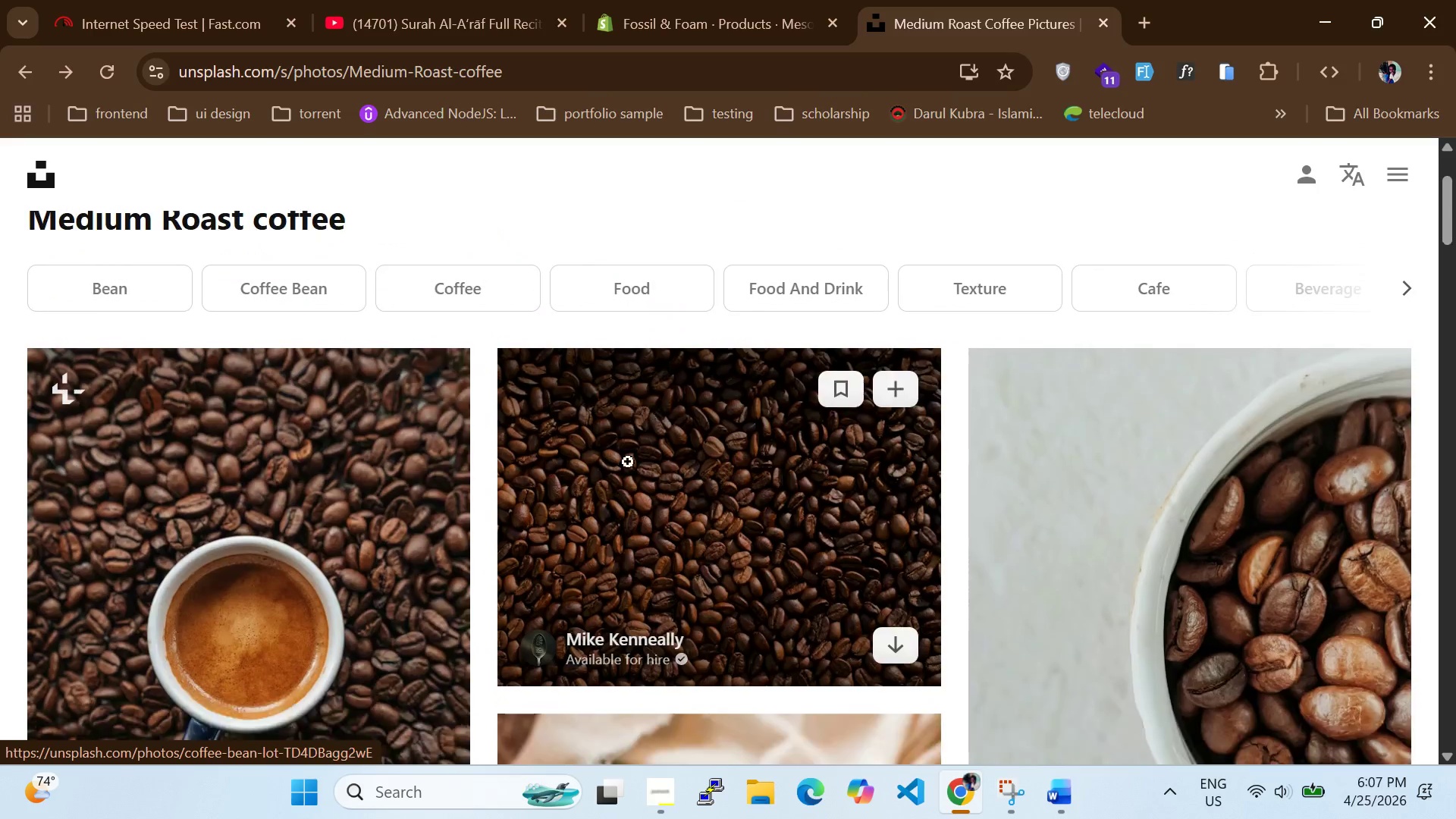 
scroll: coordinate [622, 464], scroll_direction: down, amount: 2.0
 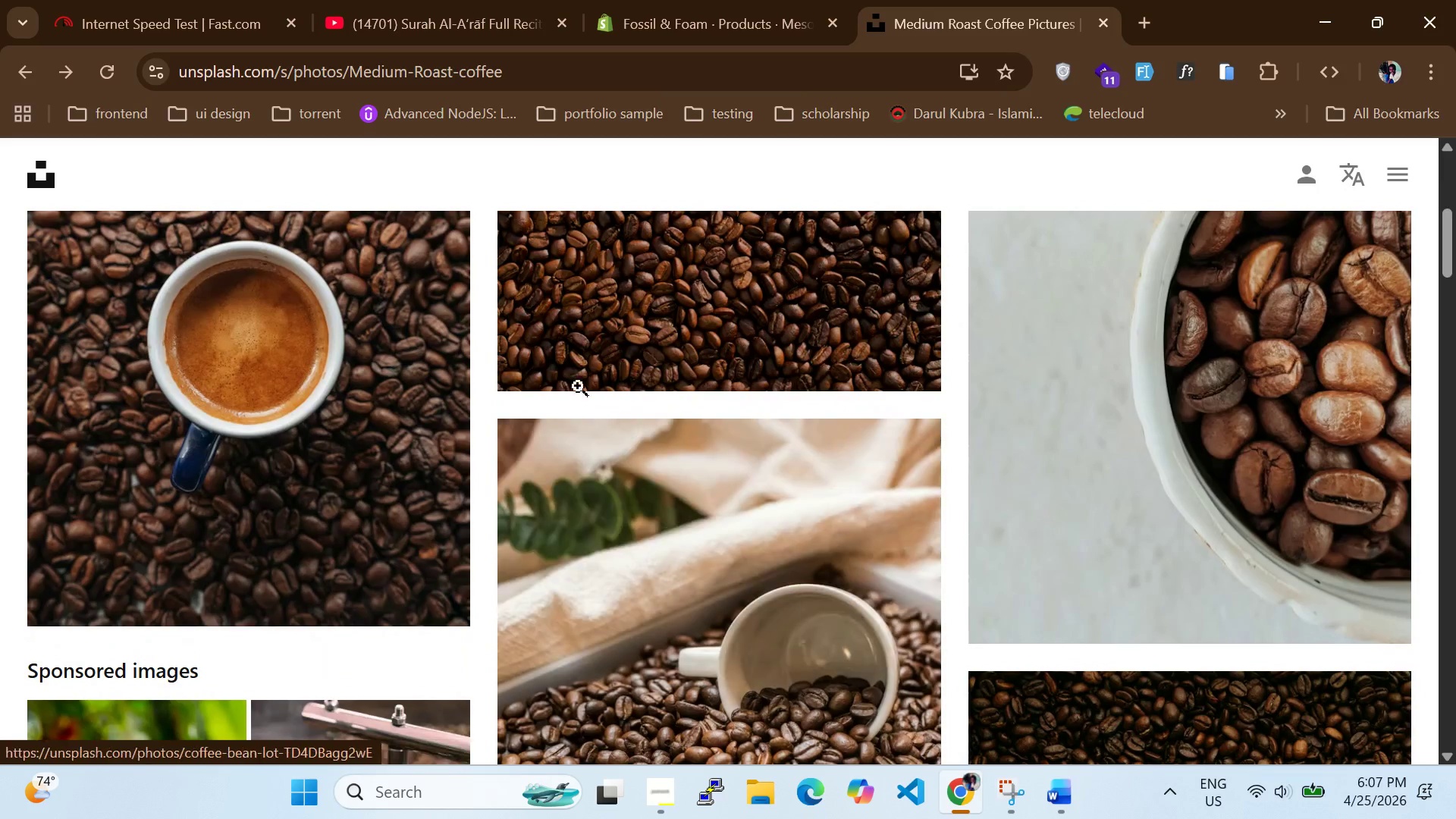 
scroll: coordinate [582, 380], scroll_direction: none, amount: 0.0
 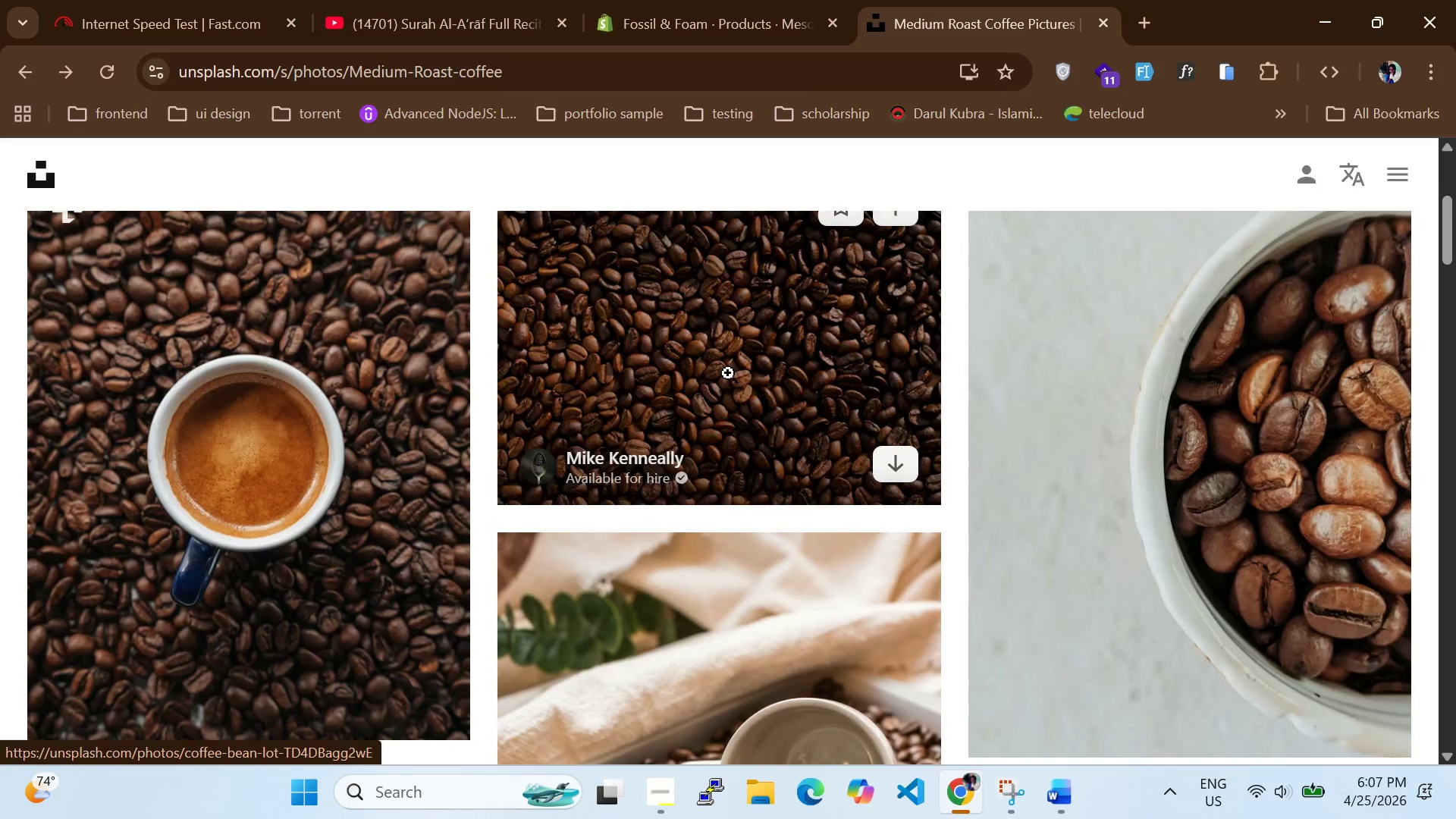 
left_click([728, 373])
 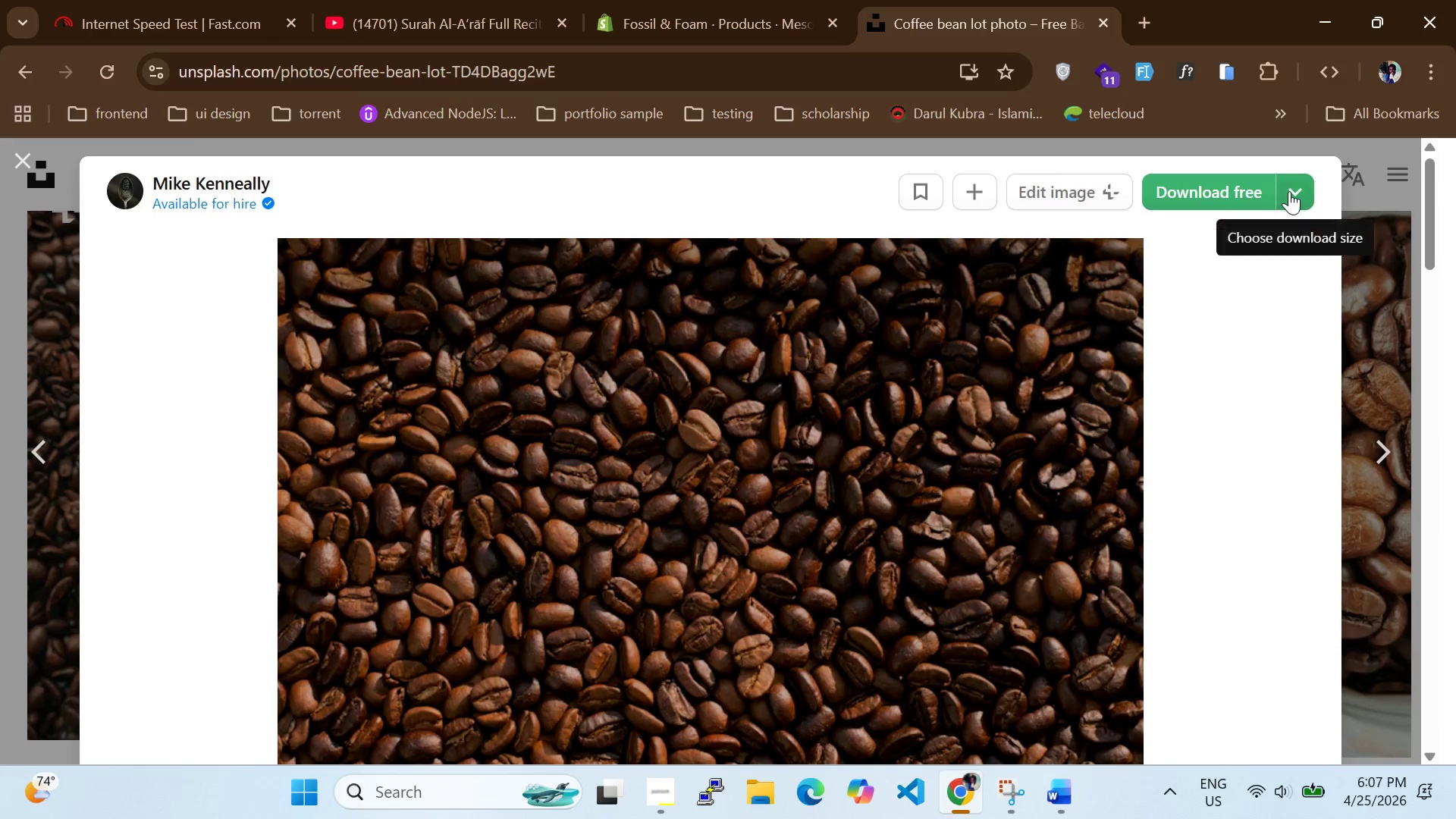 
double_click([1140, 238])
 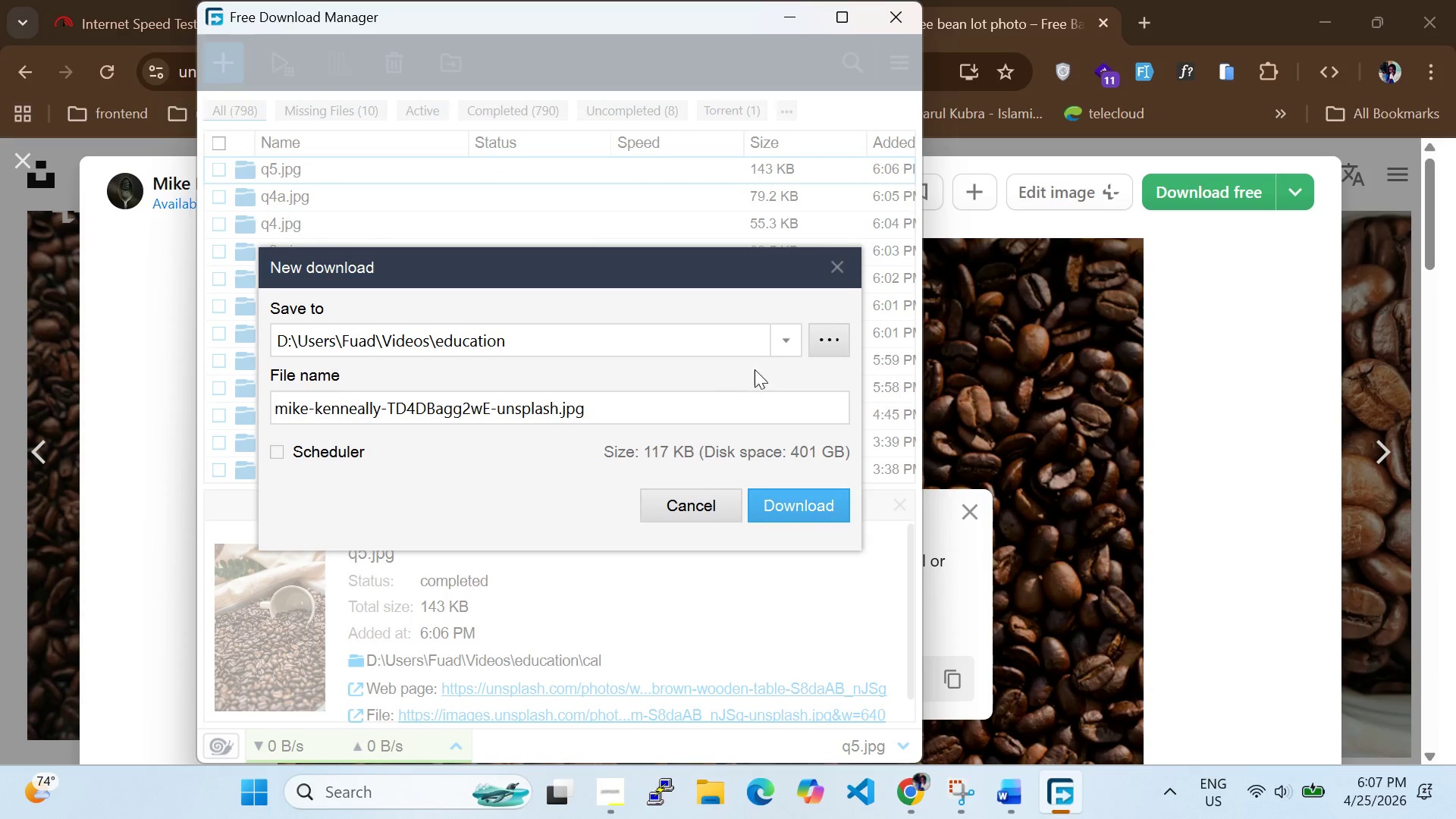 
left_click([789, 336])
 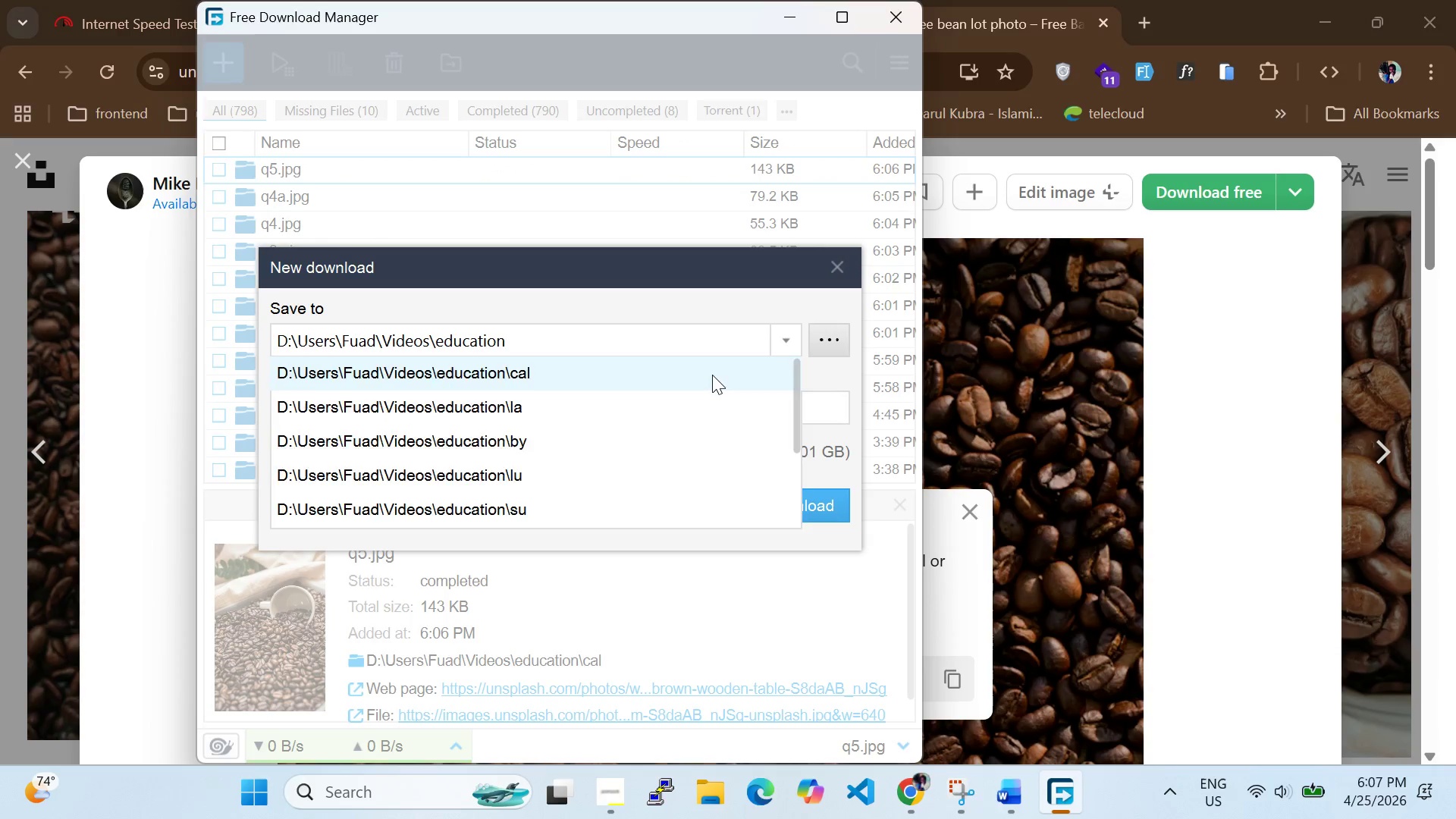 
left_click([712, 375])
 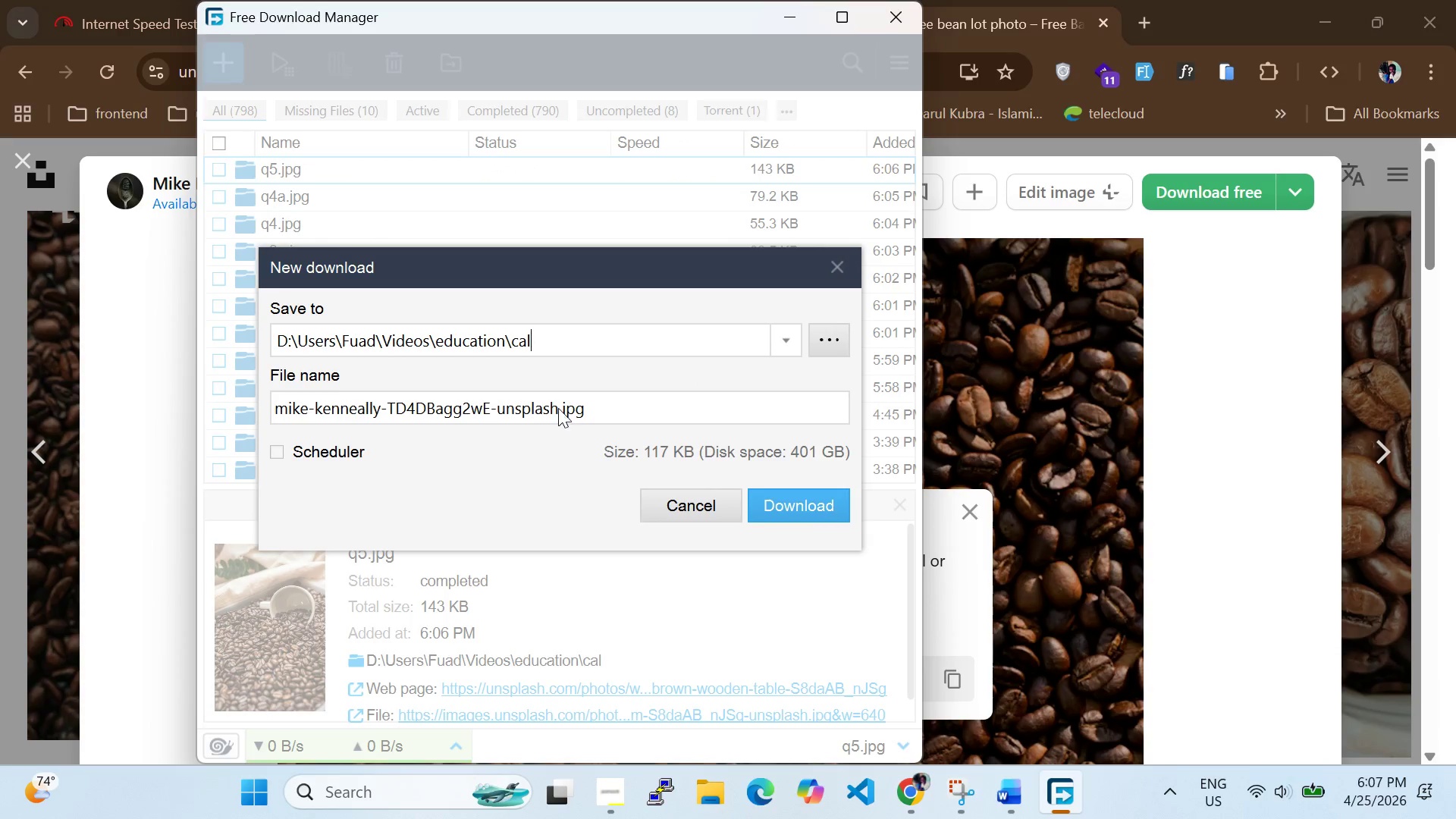 
left_click_drag(start_coordinate=[552, 405], to_coordinate=[0, 418])
 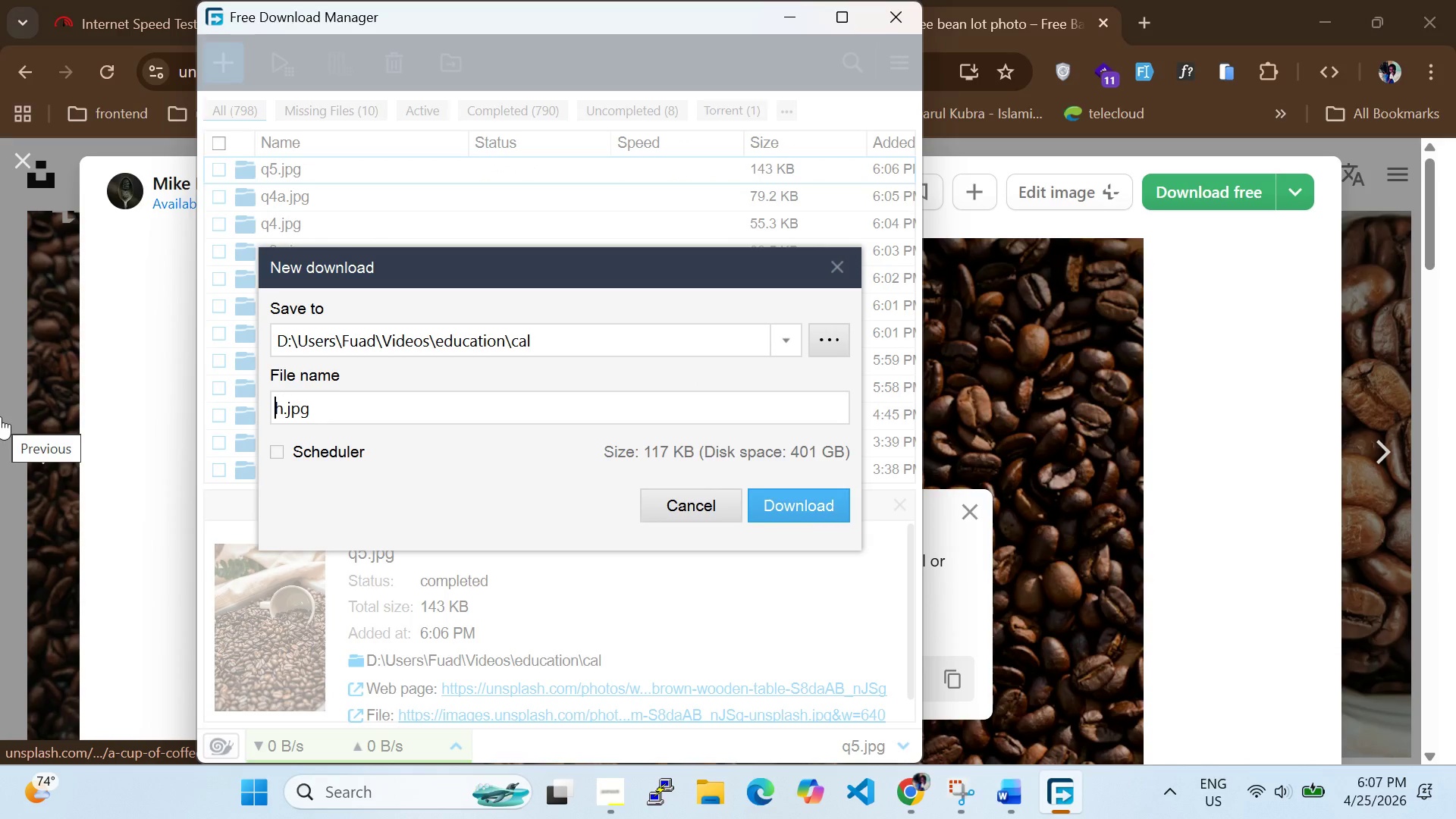 
key(Backspace)
 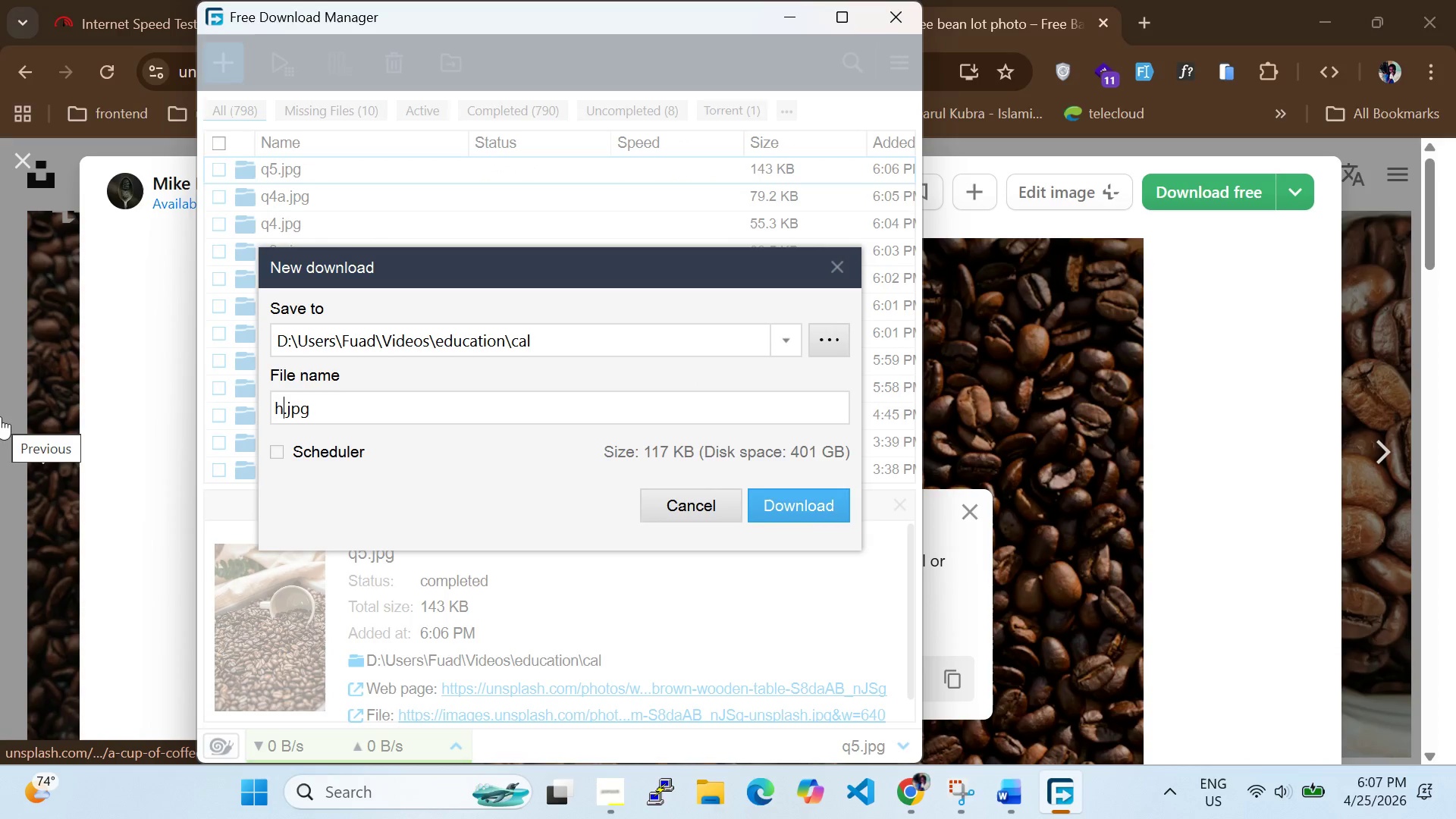 
key(ArrowRight)
 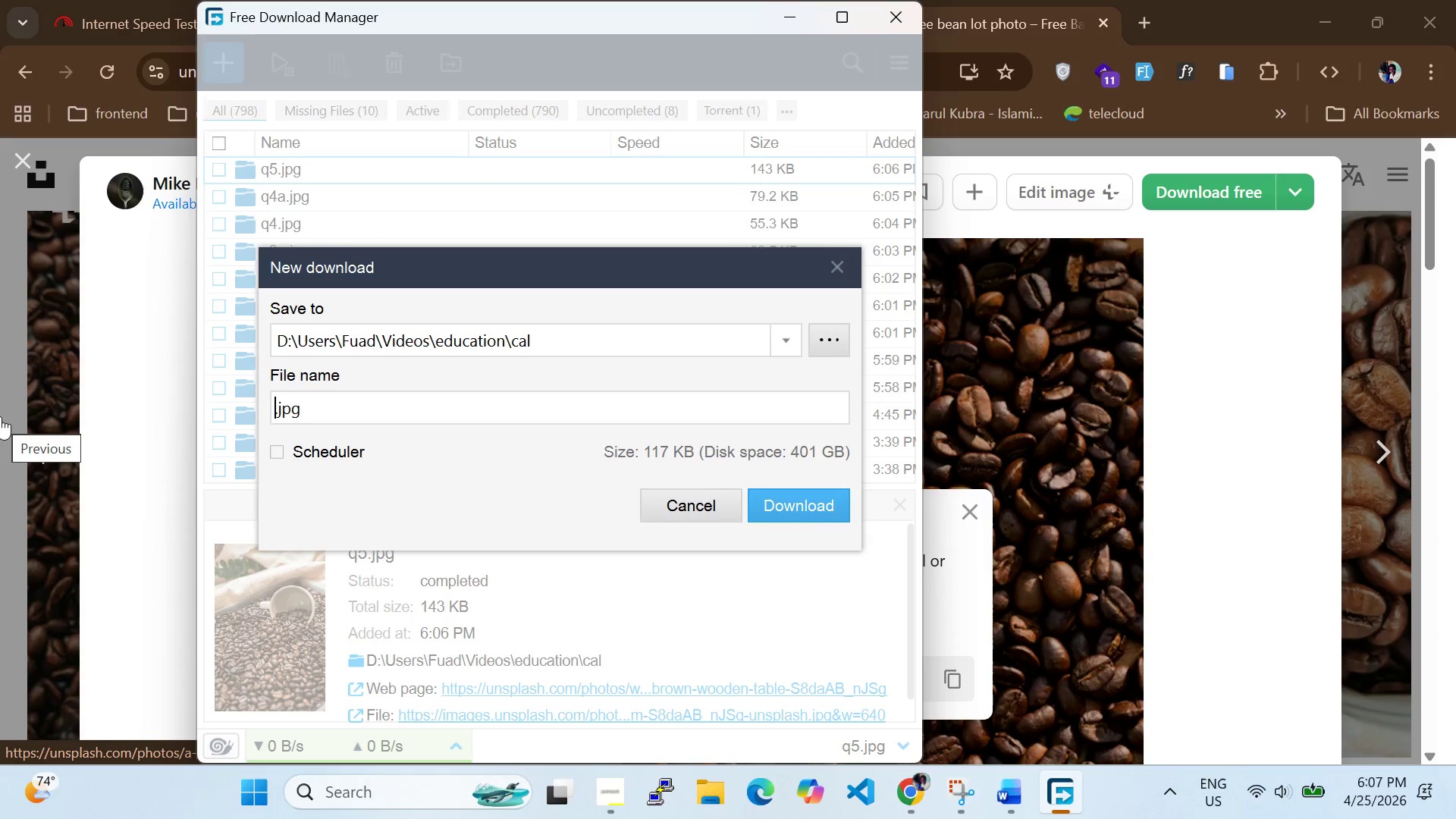 
key(Backspace)
type(q5a)
 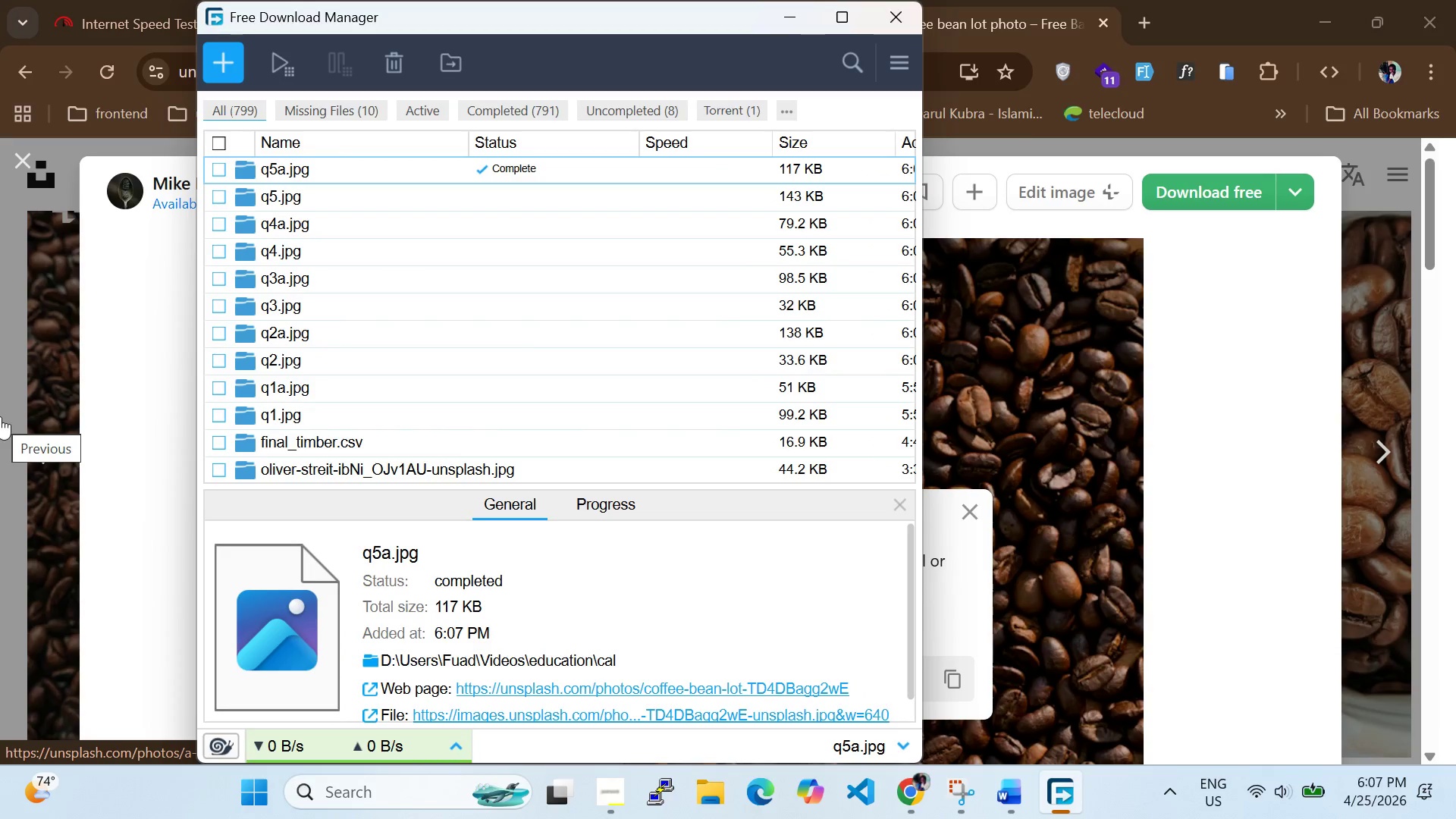 
key(Enter)
 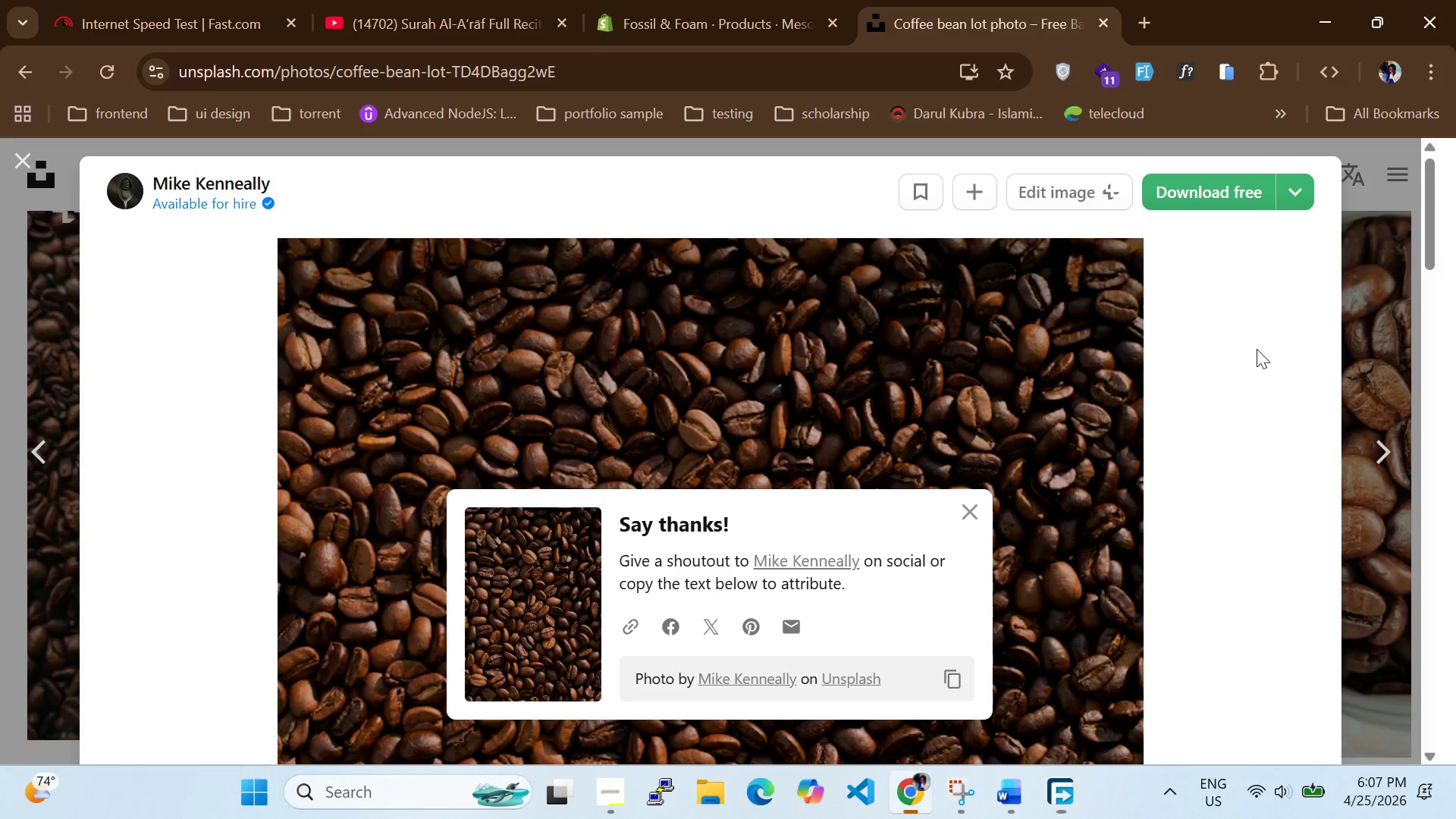 
left_click_drag(start_coordinate=[623, 0], to_coordinate=[632, 1])
 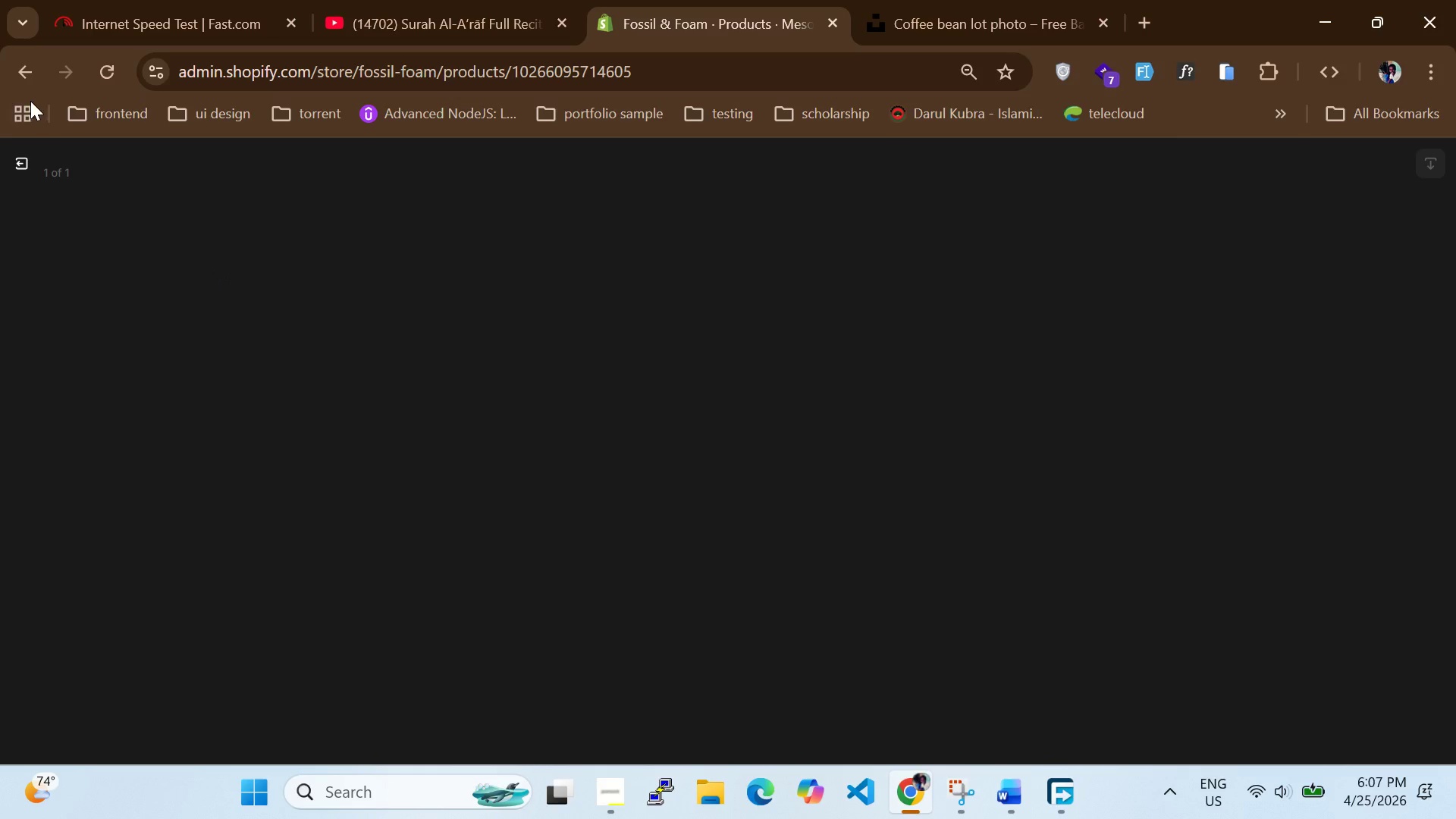 
left_click([14, 171])
 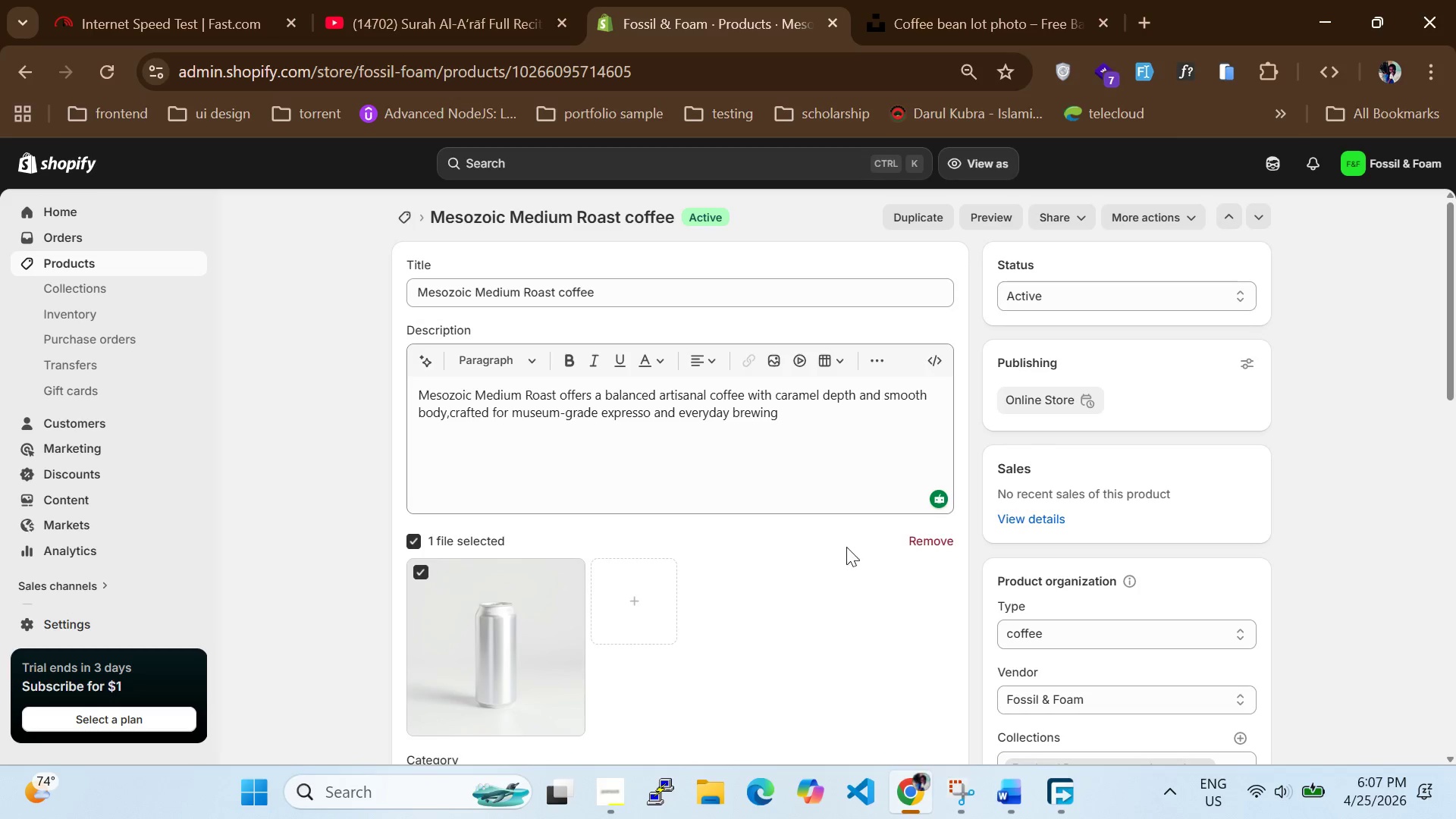 
left_click([921, 538])
 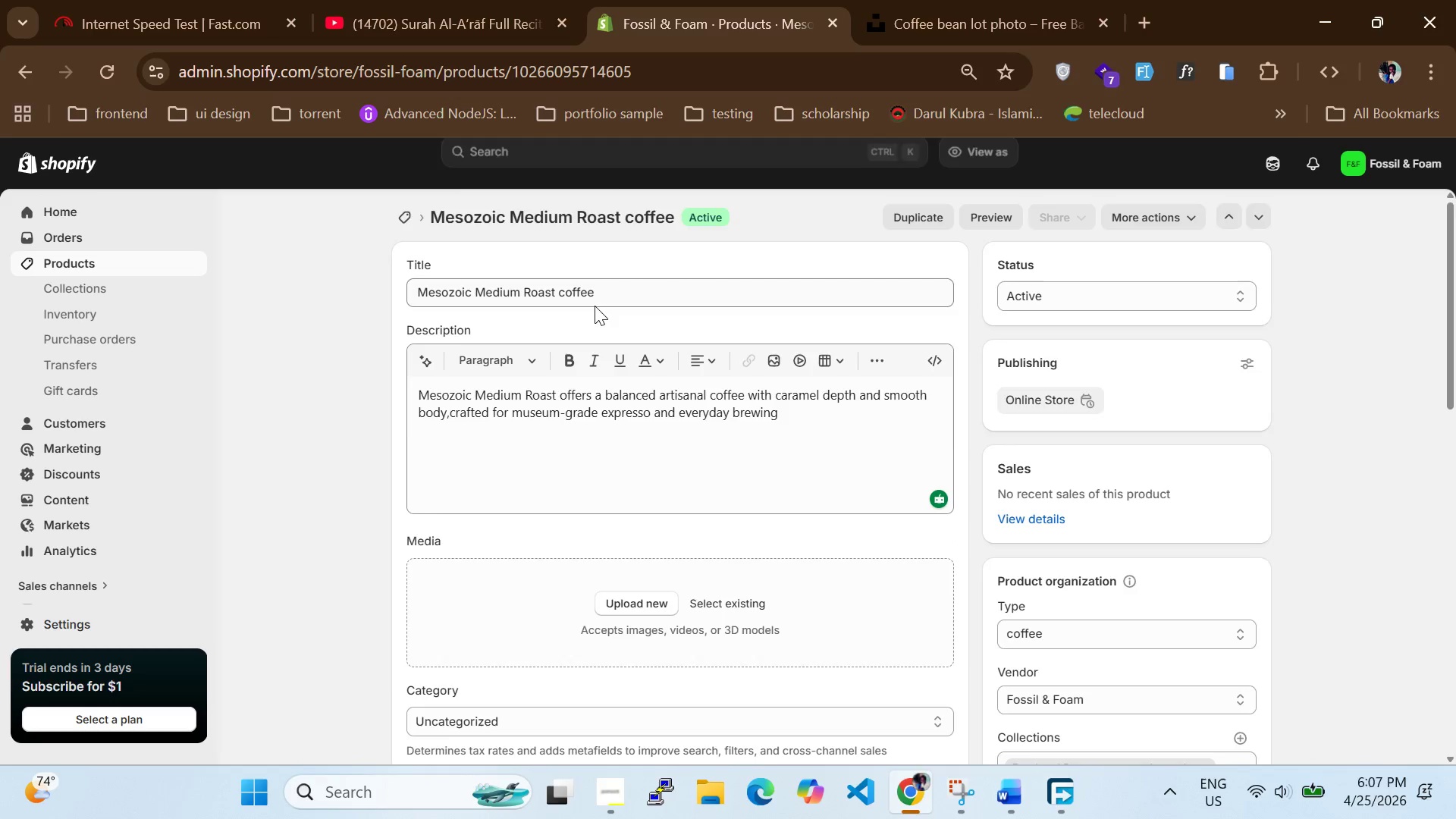 
scroll: coordinate [572, 365], scroll_direction: down, amount: 1.0
 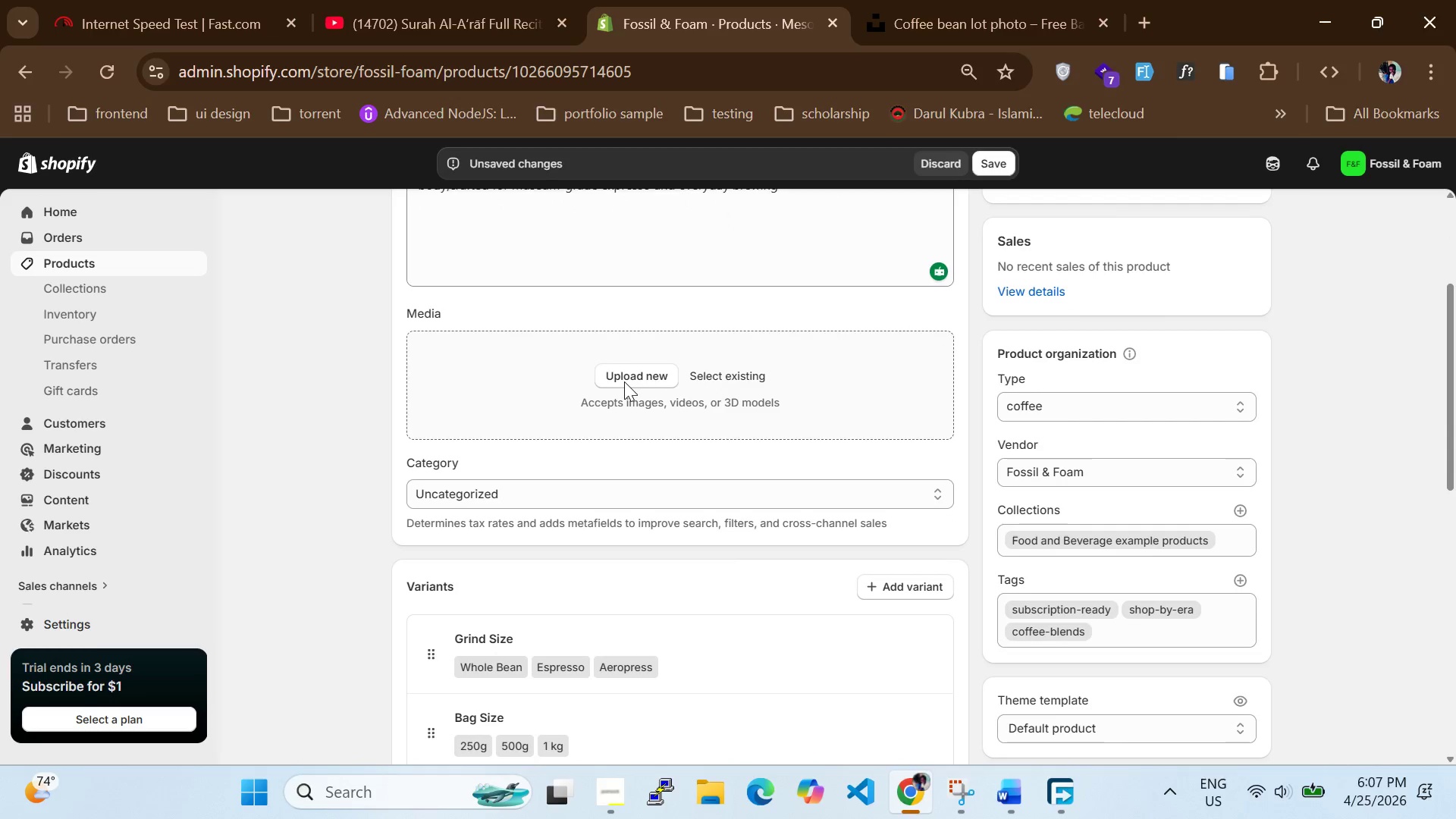 
double_click([624, 381])
 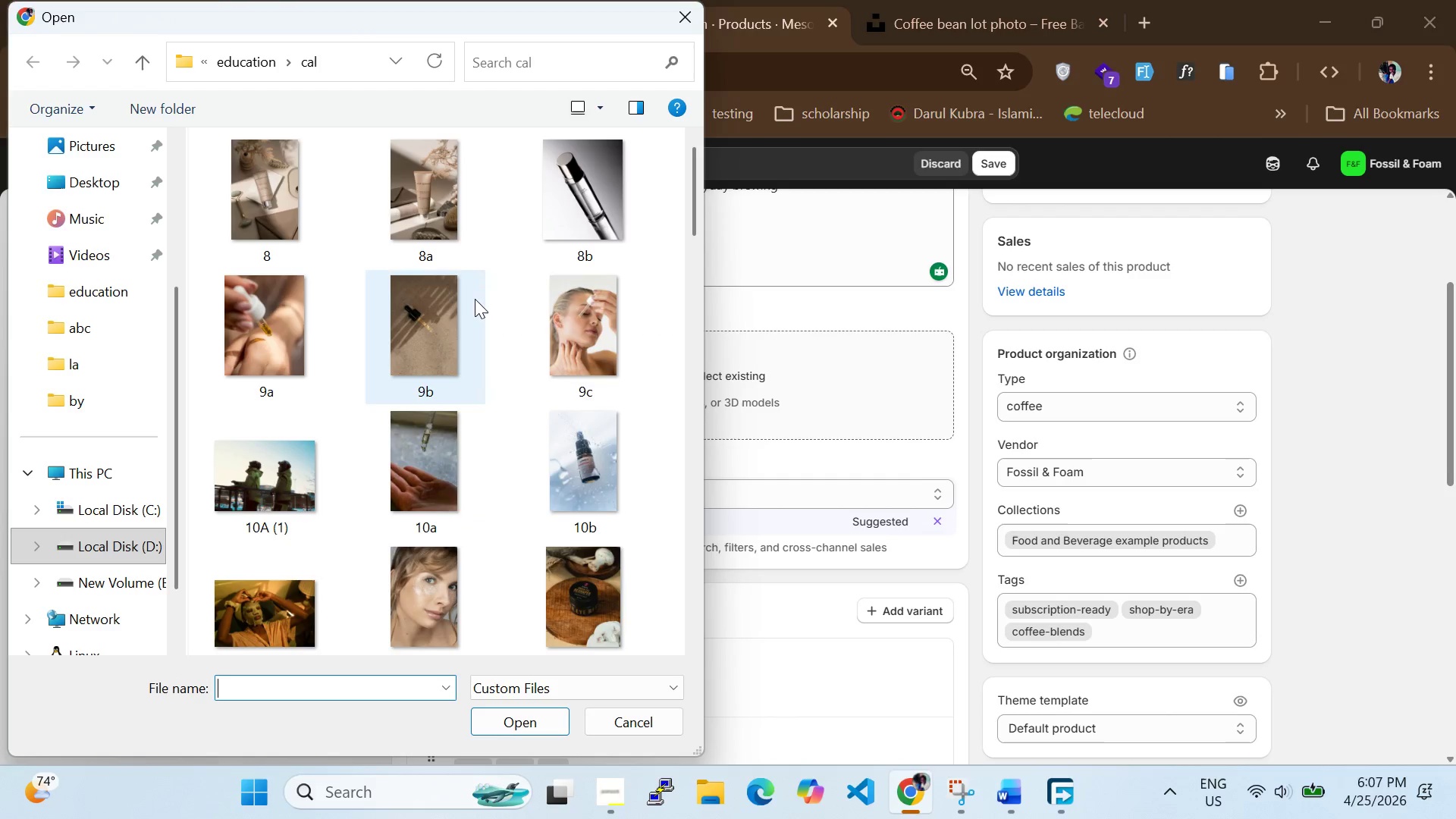 
scroll: coordinate [486, 406], scroll_direction: down, amount: 31.0
 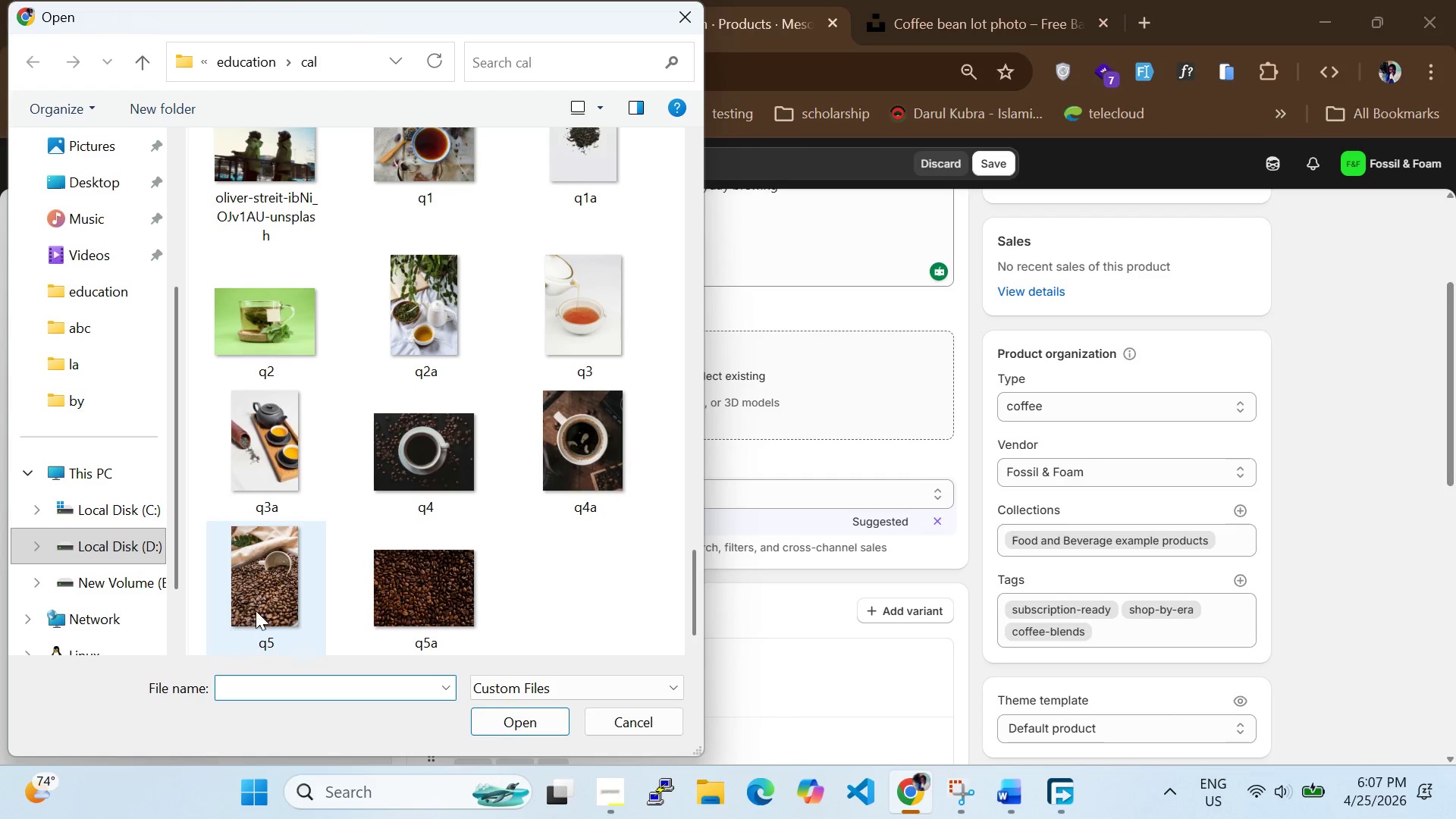 
left_click([256, 610])
 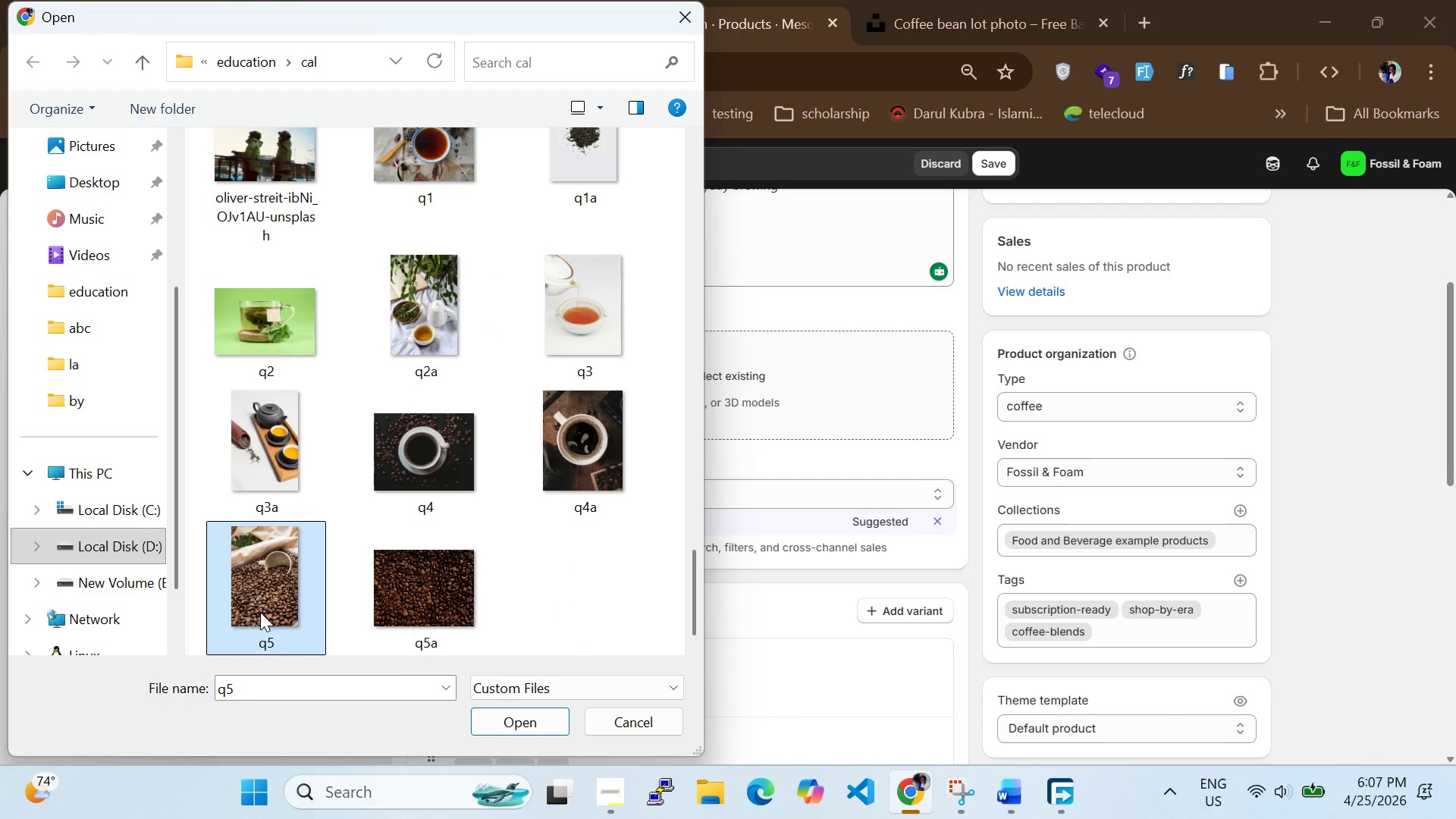 
hold_key(key=ShiftLeft, duration=0.56)
 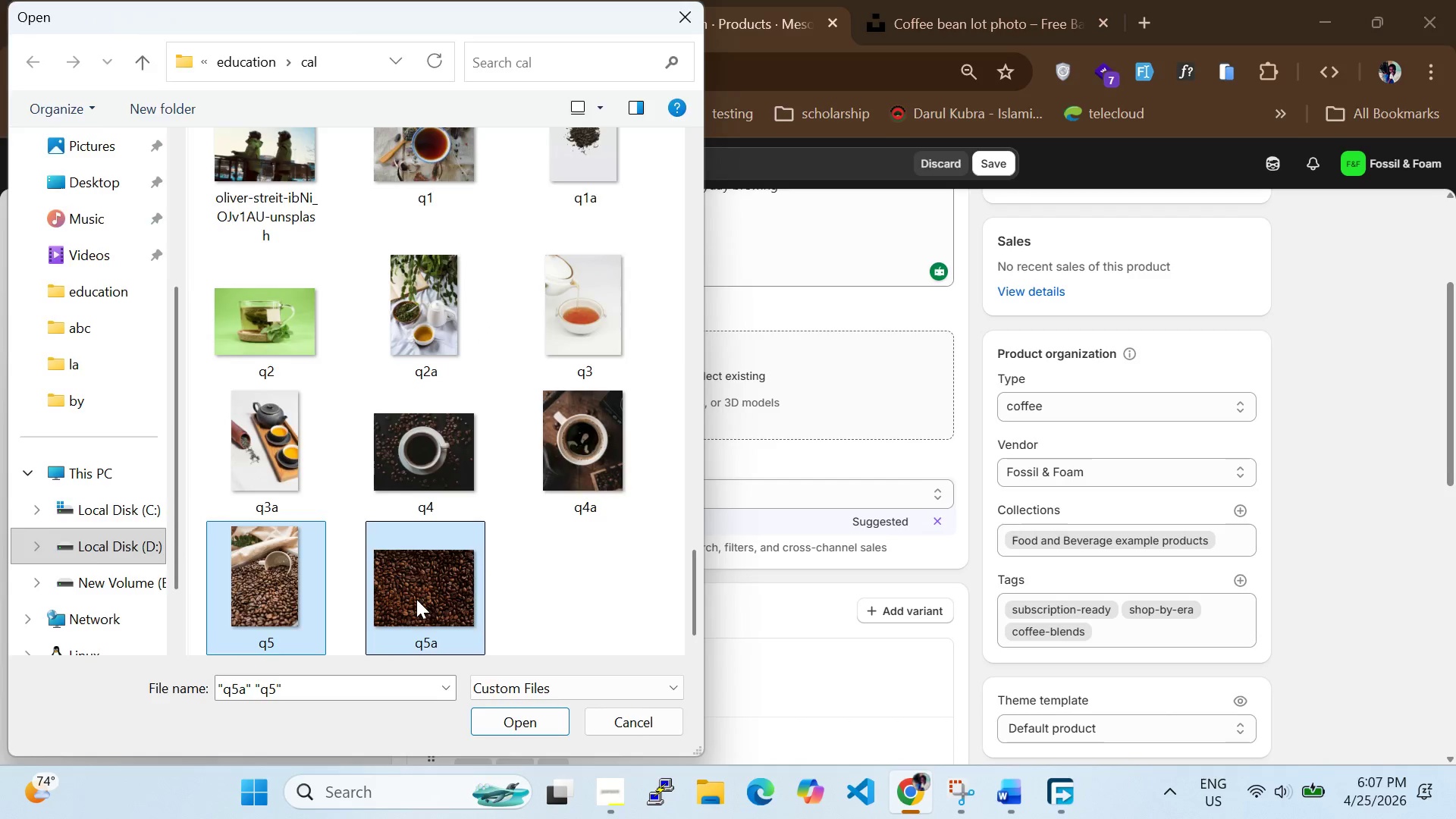 
key(Enter)
 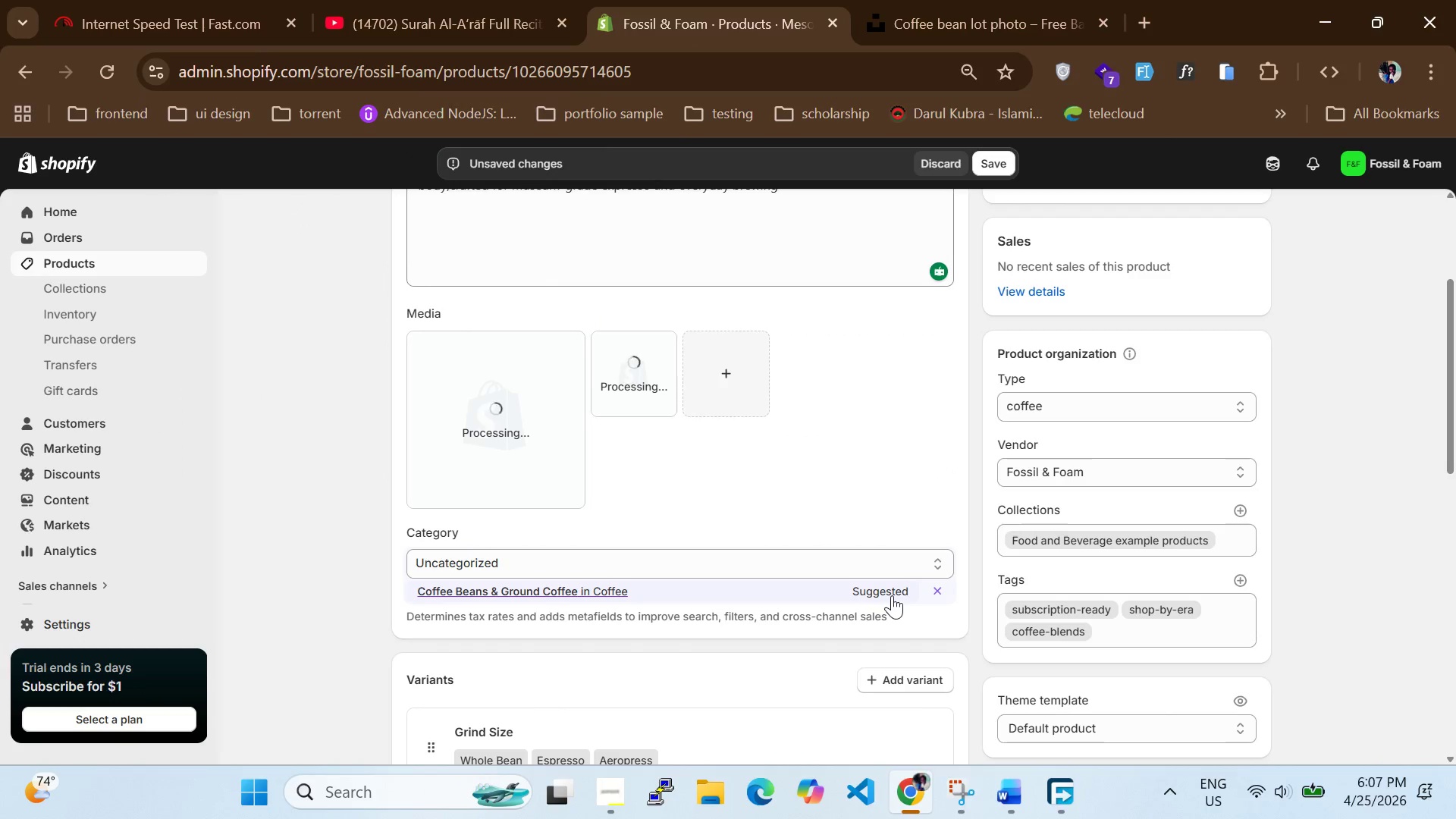 
wait(5.36)
 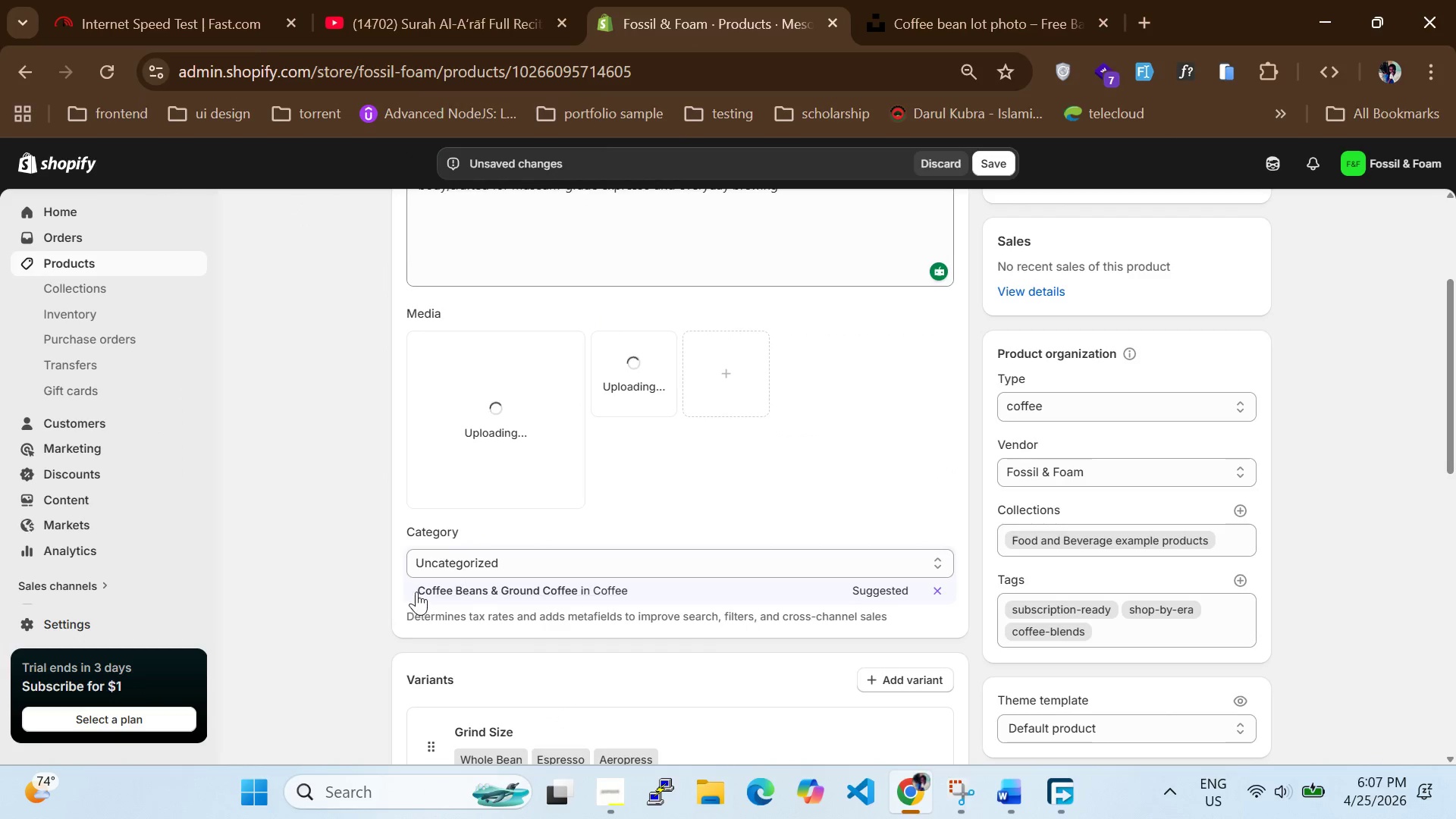 
left_click([887, 586])
 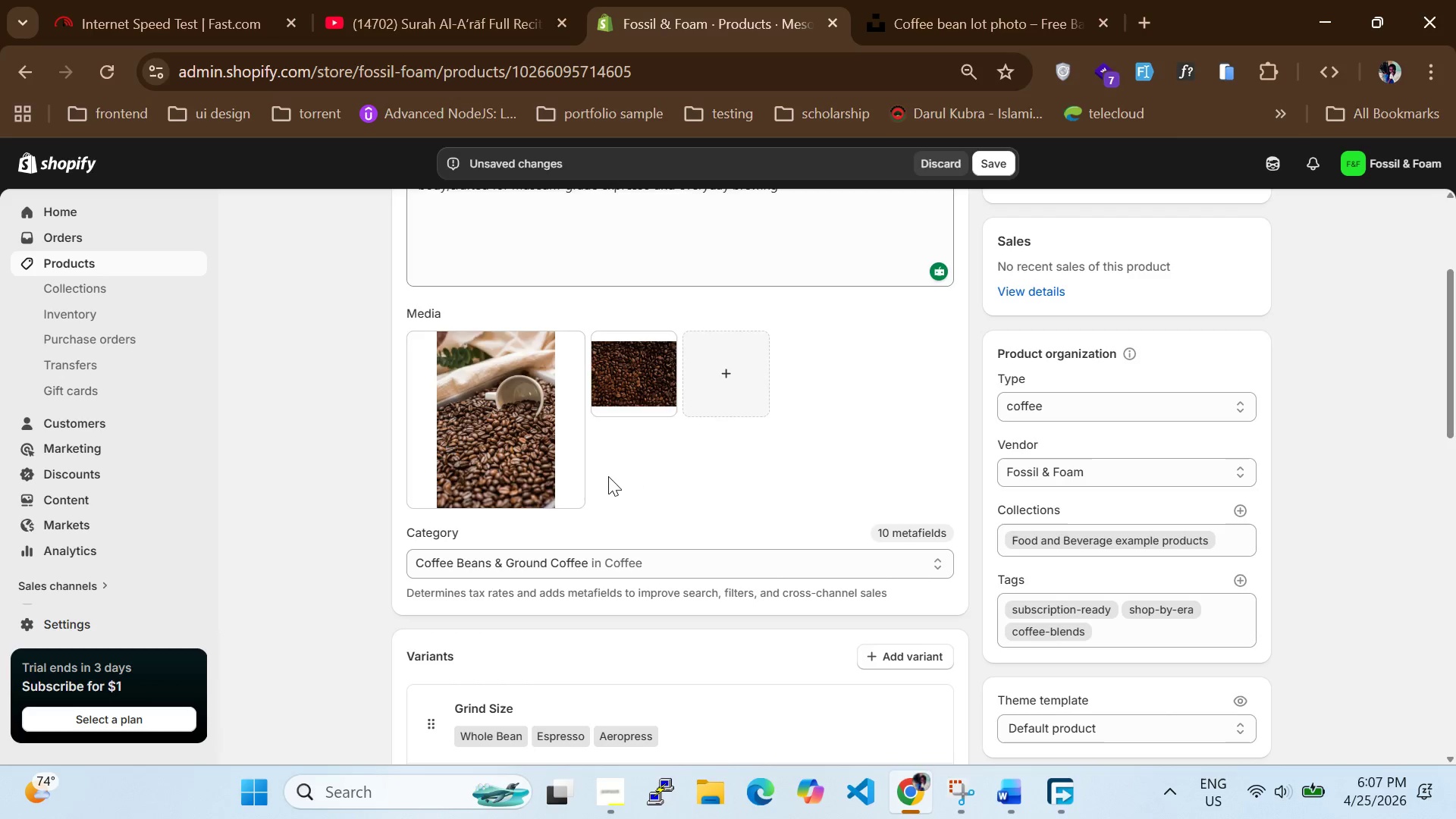 
double_click([477, 444])
 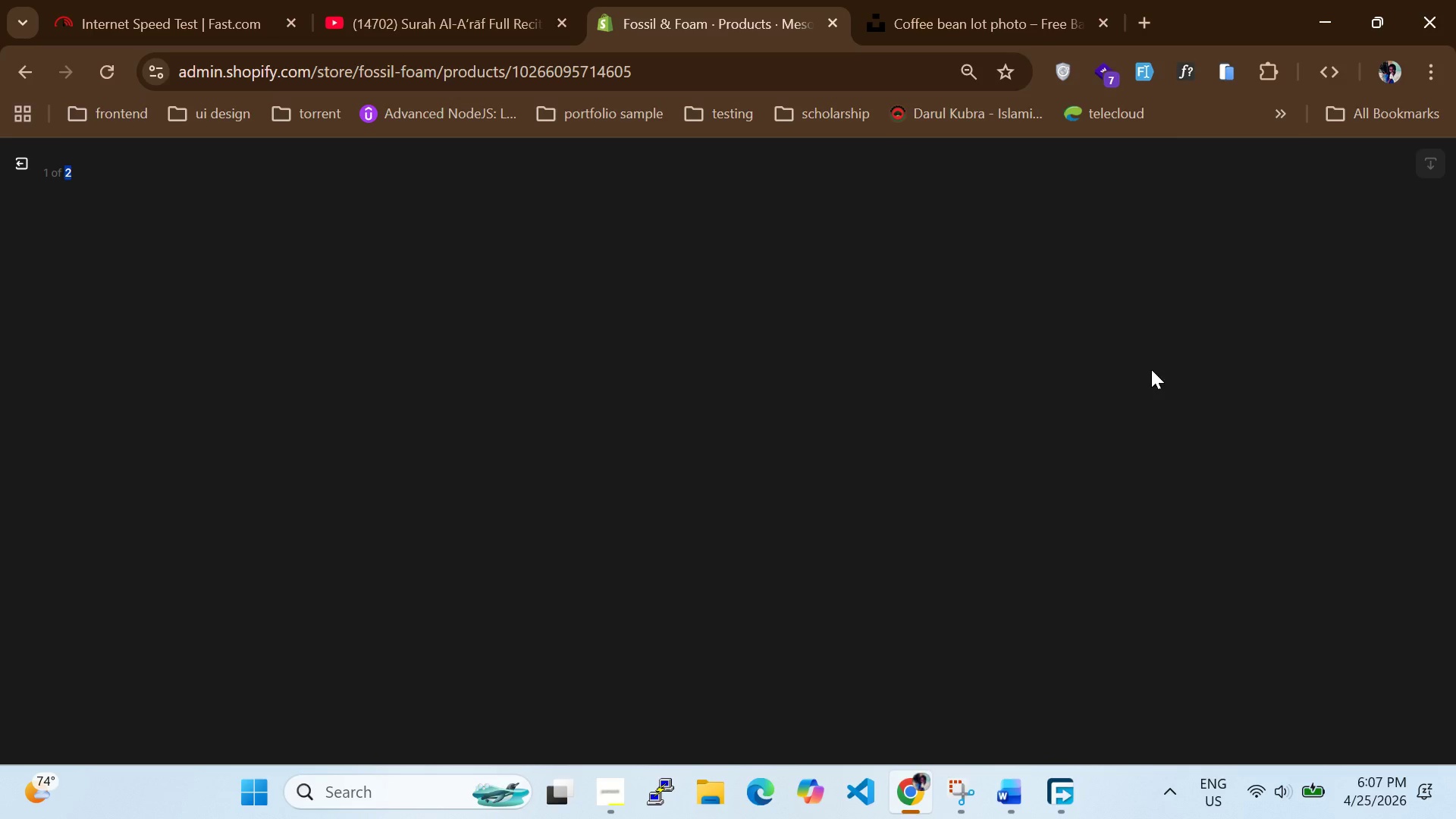 
mouse_move([1191, 354])
 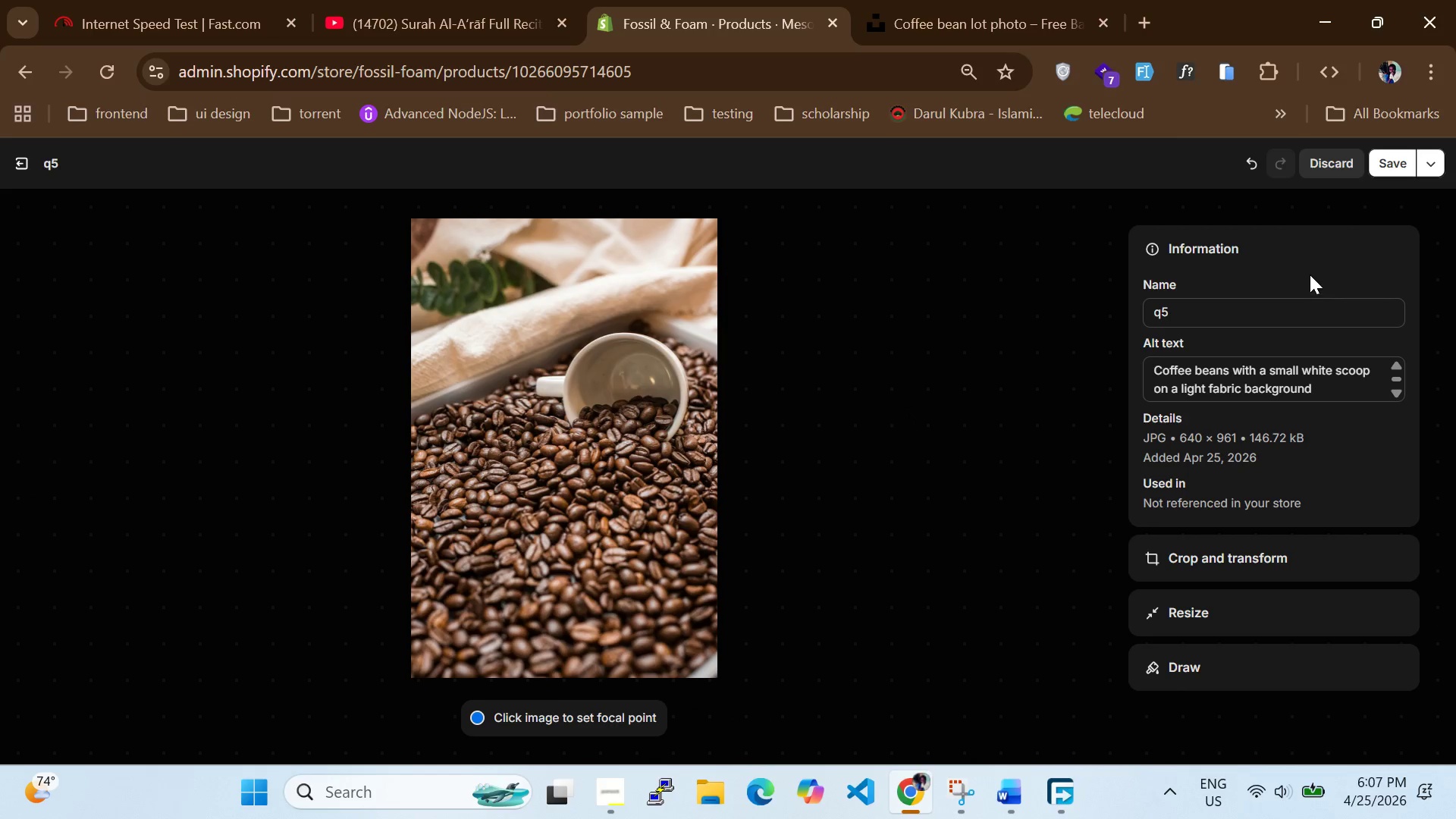 
left_click([1389, 163])
 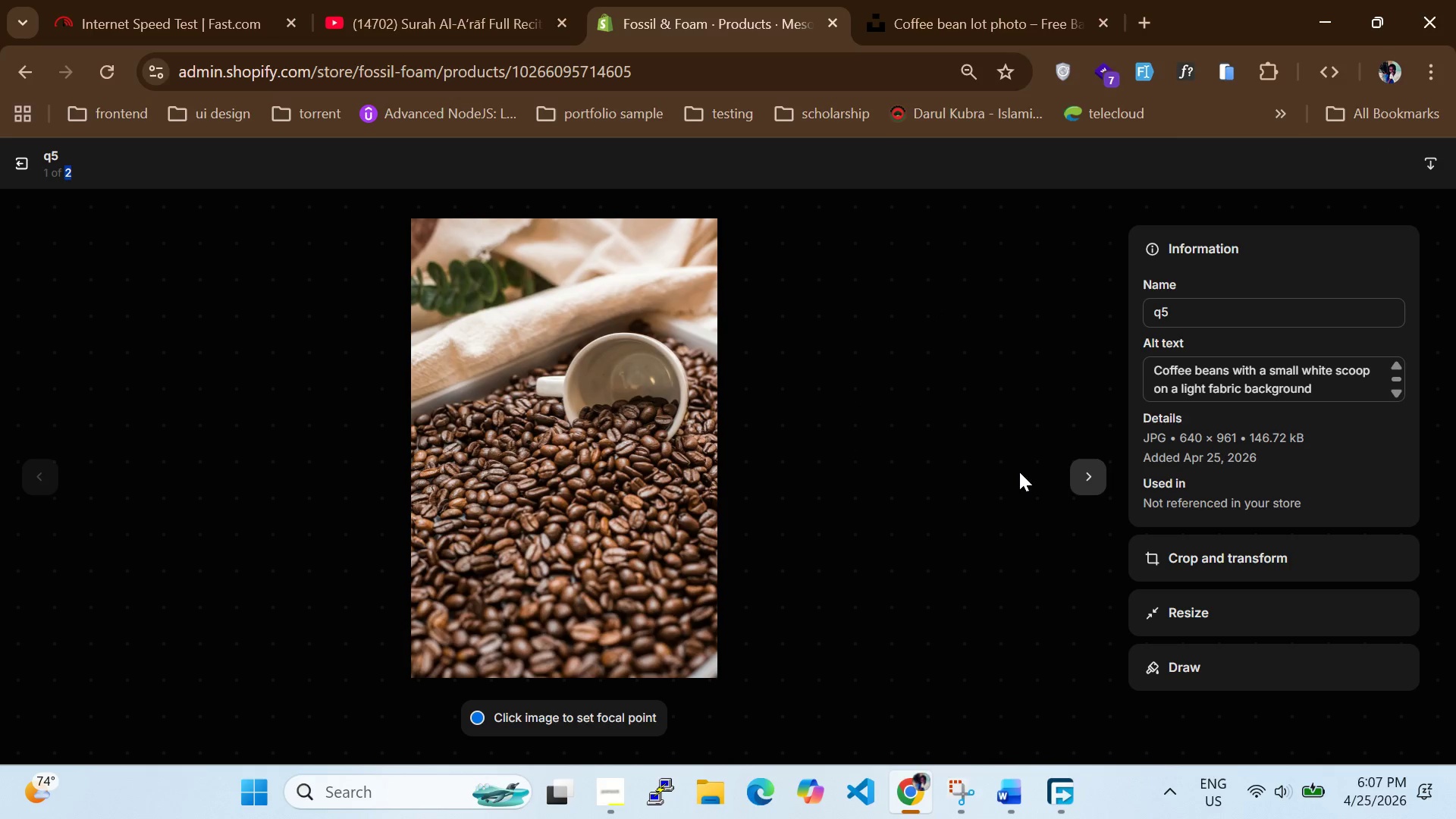 
left_click([1090, 474])
 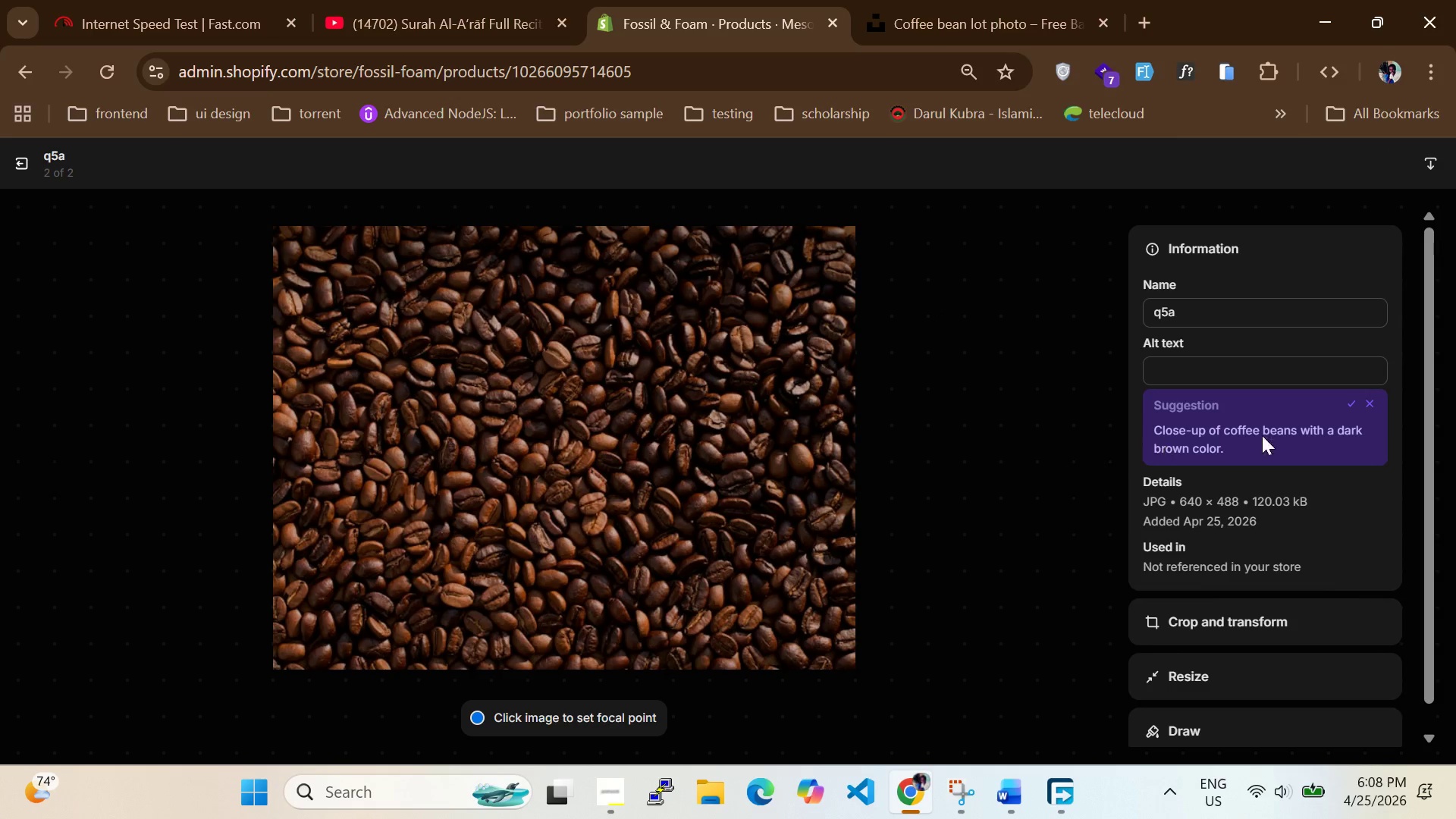 
left_click([1354, 397])
 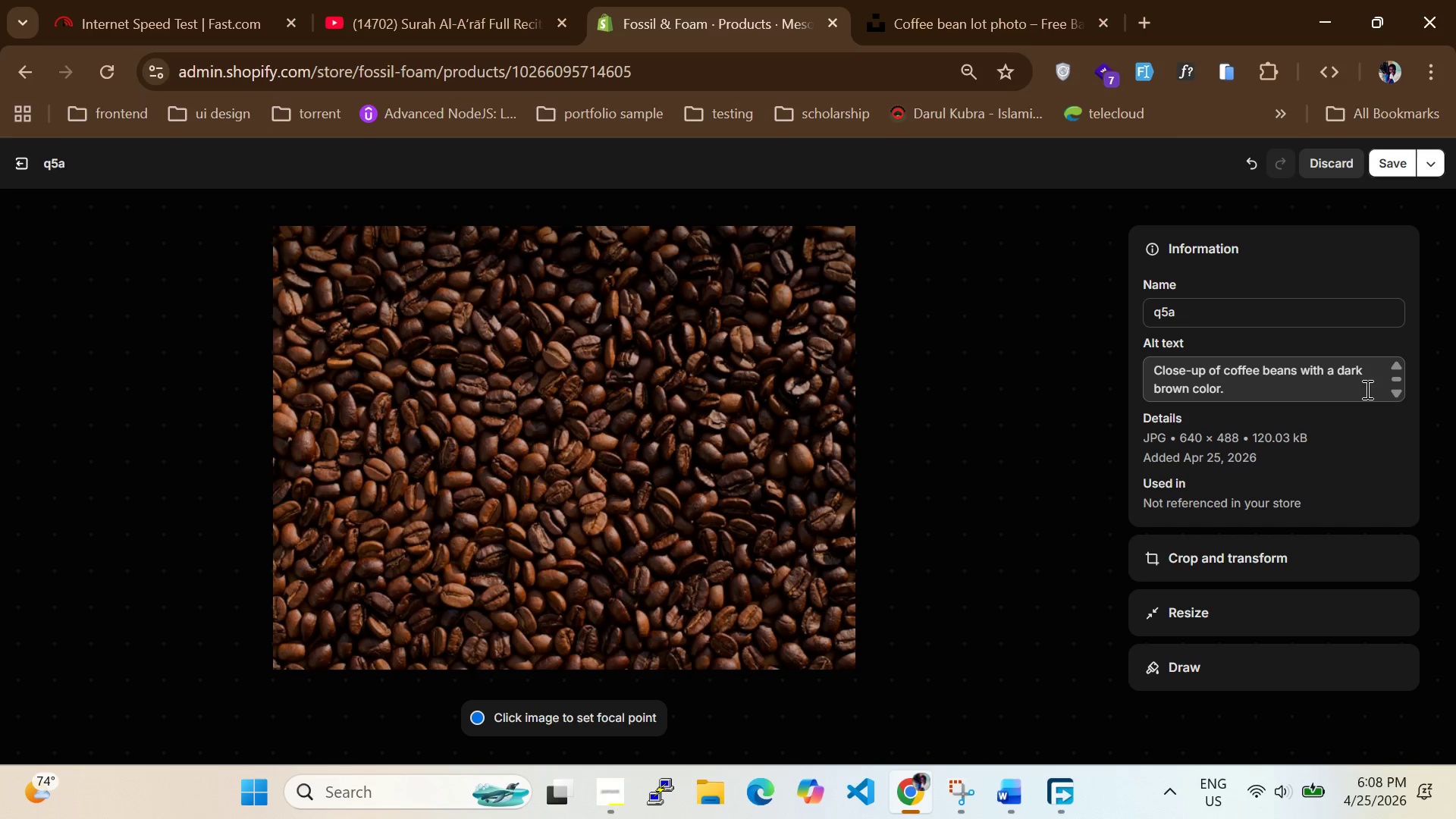 
left_click([1373, 379])
 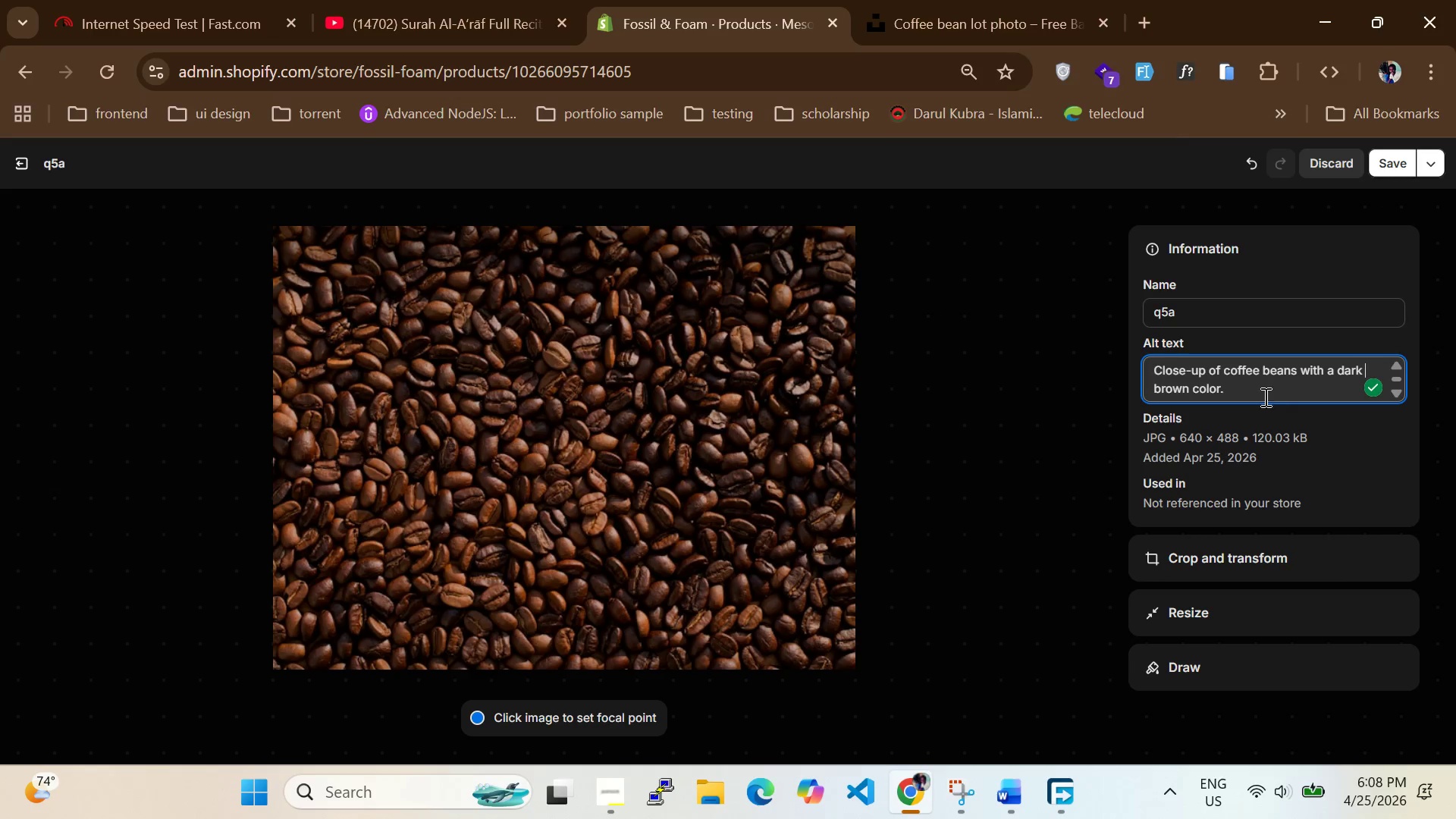 
left_click([1255, 384])
 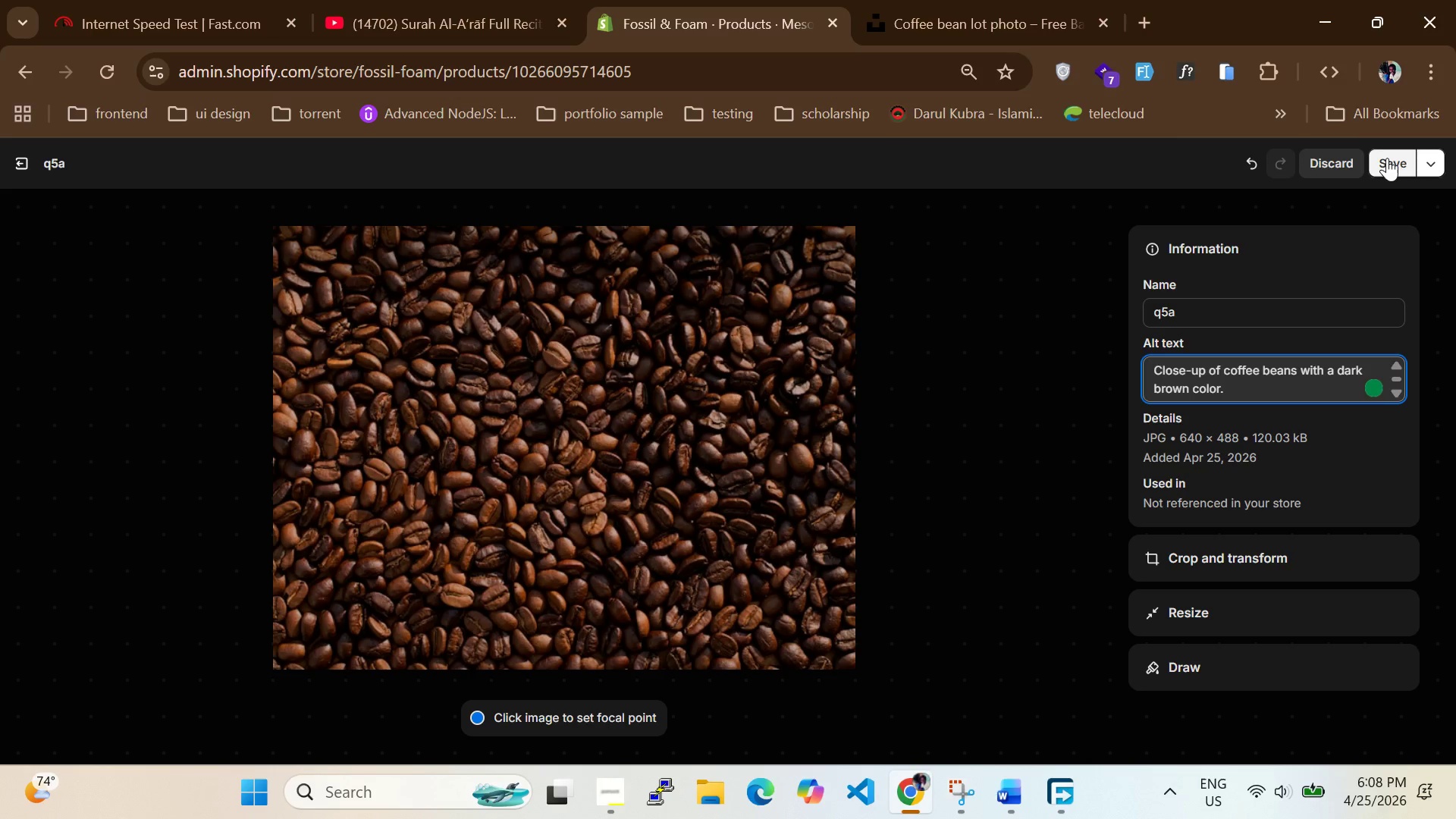 
left_click([1387, 158])
 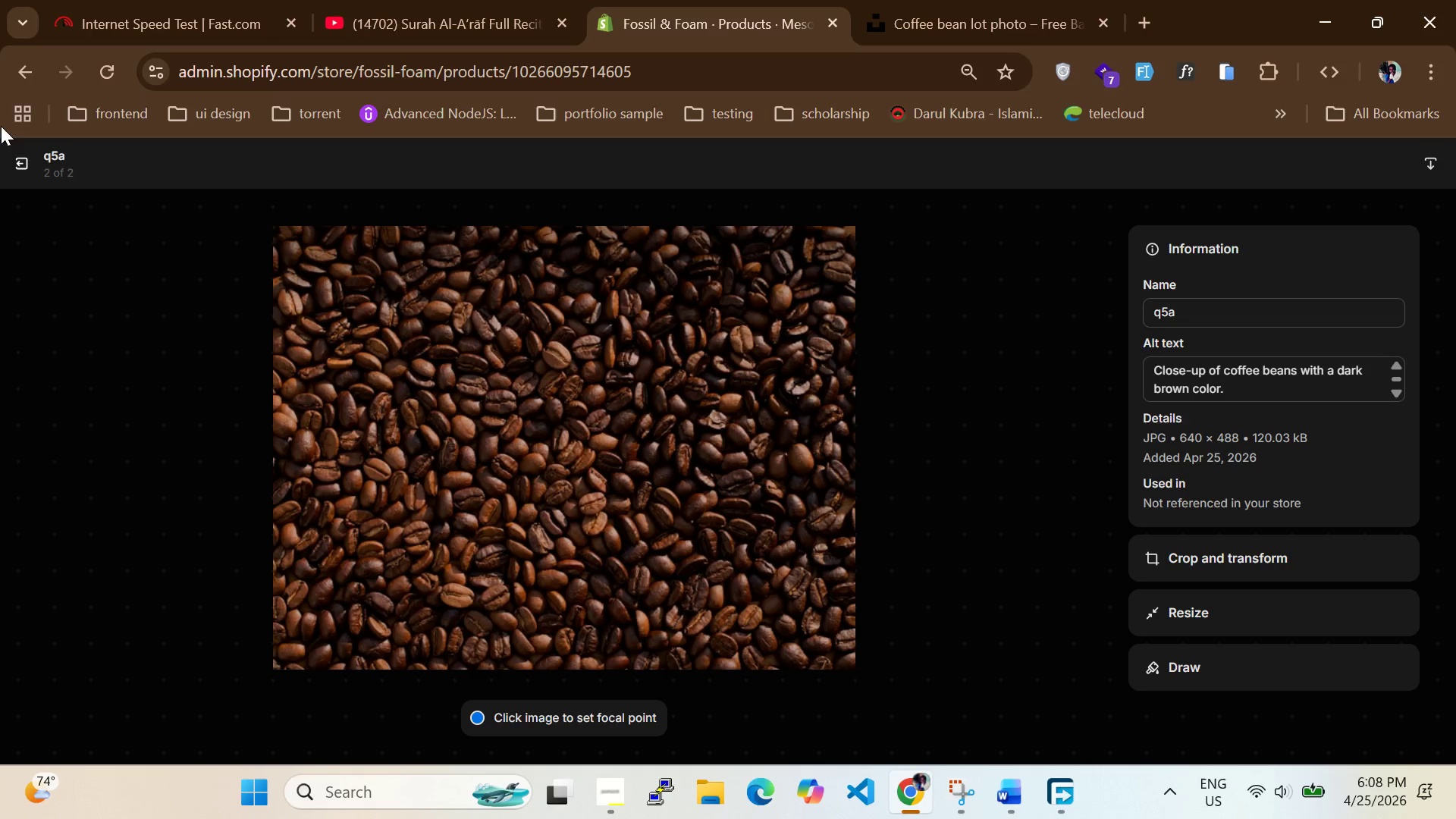 
left_click([13, 155])
 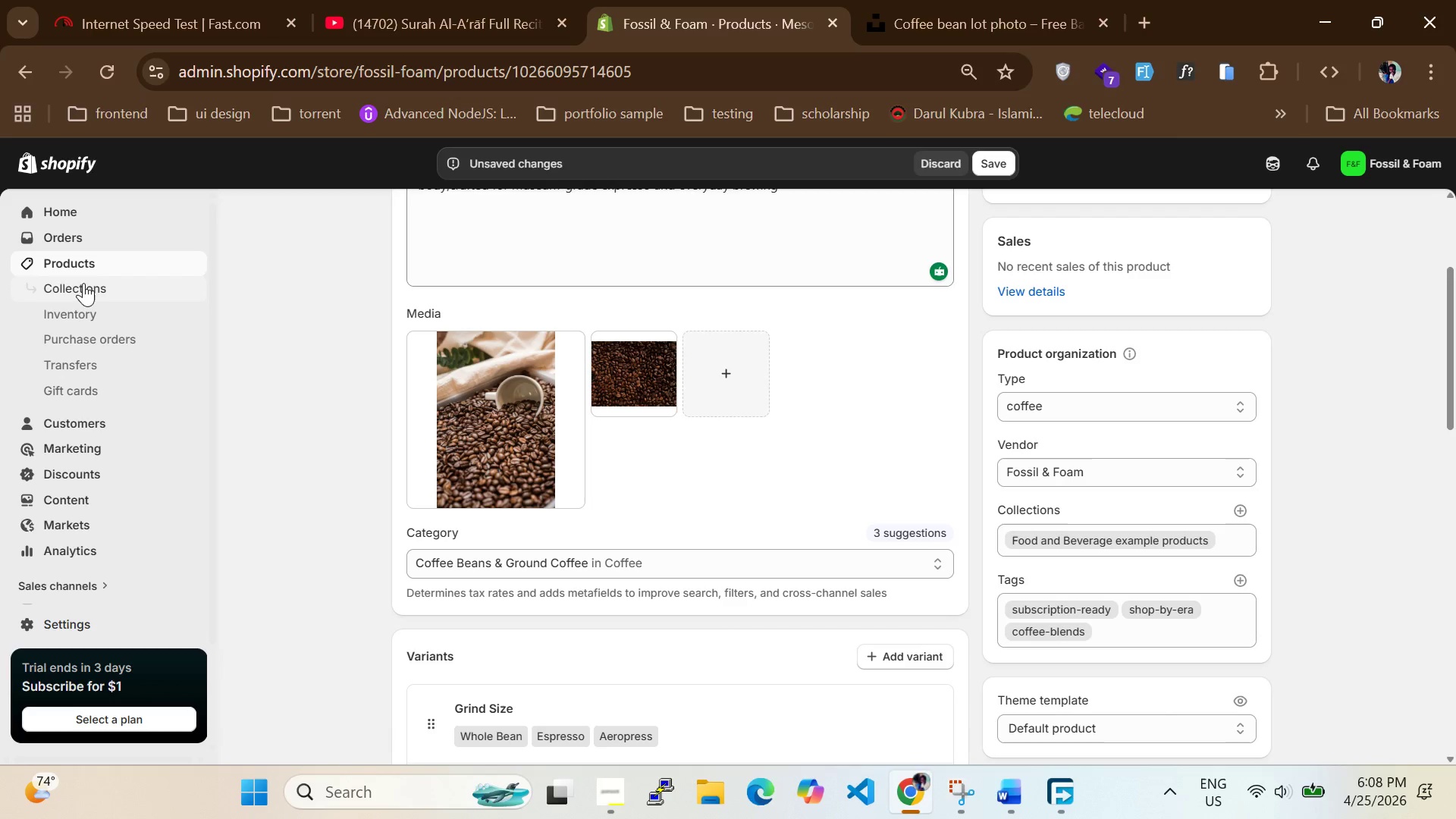 
left_click([79, 259])
 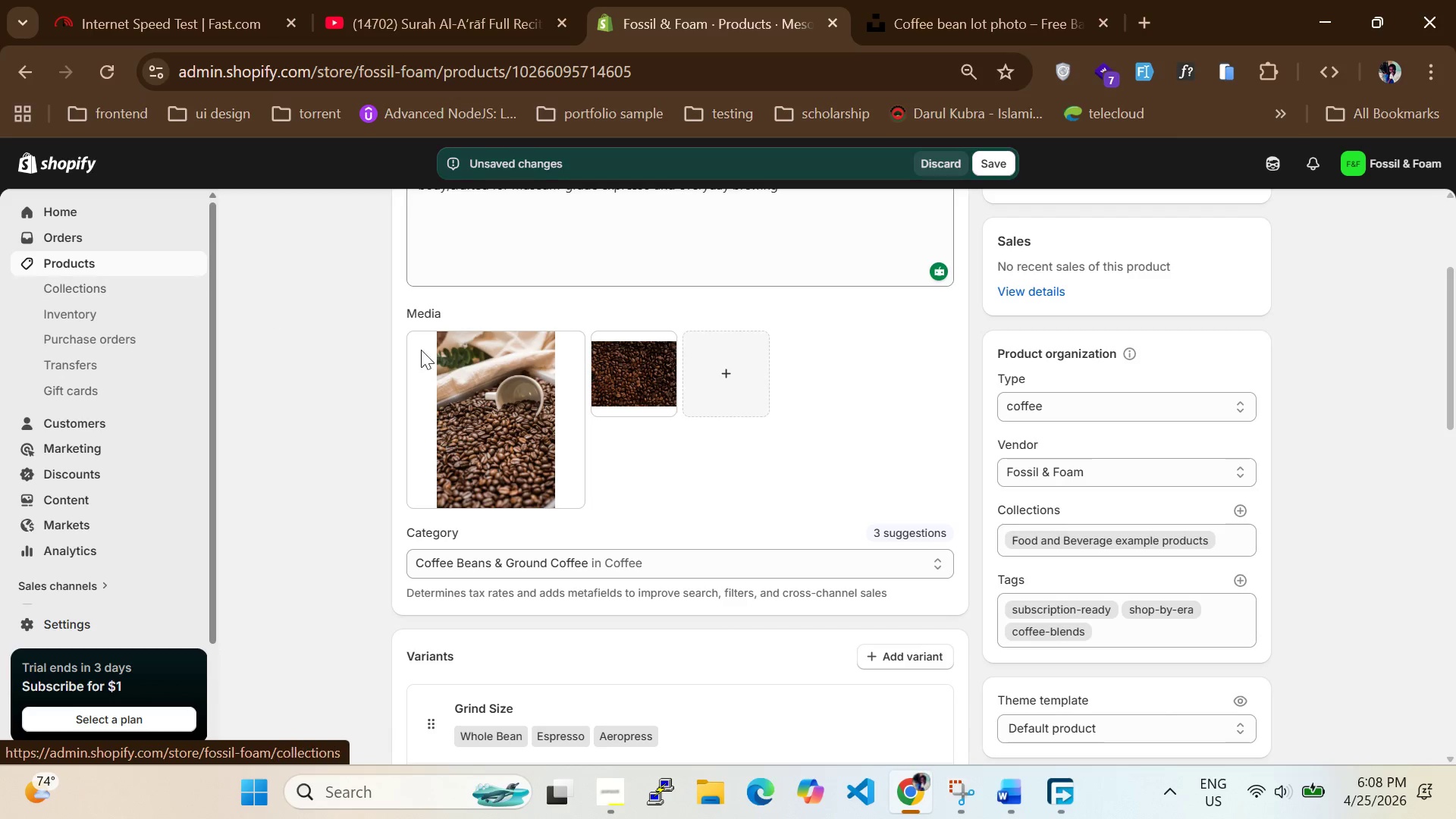 
scroll: coordinate [687, 409], scroll_direction: down, amount: 5.0
 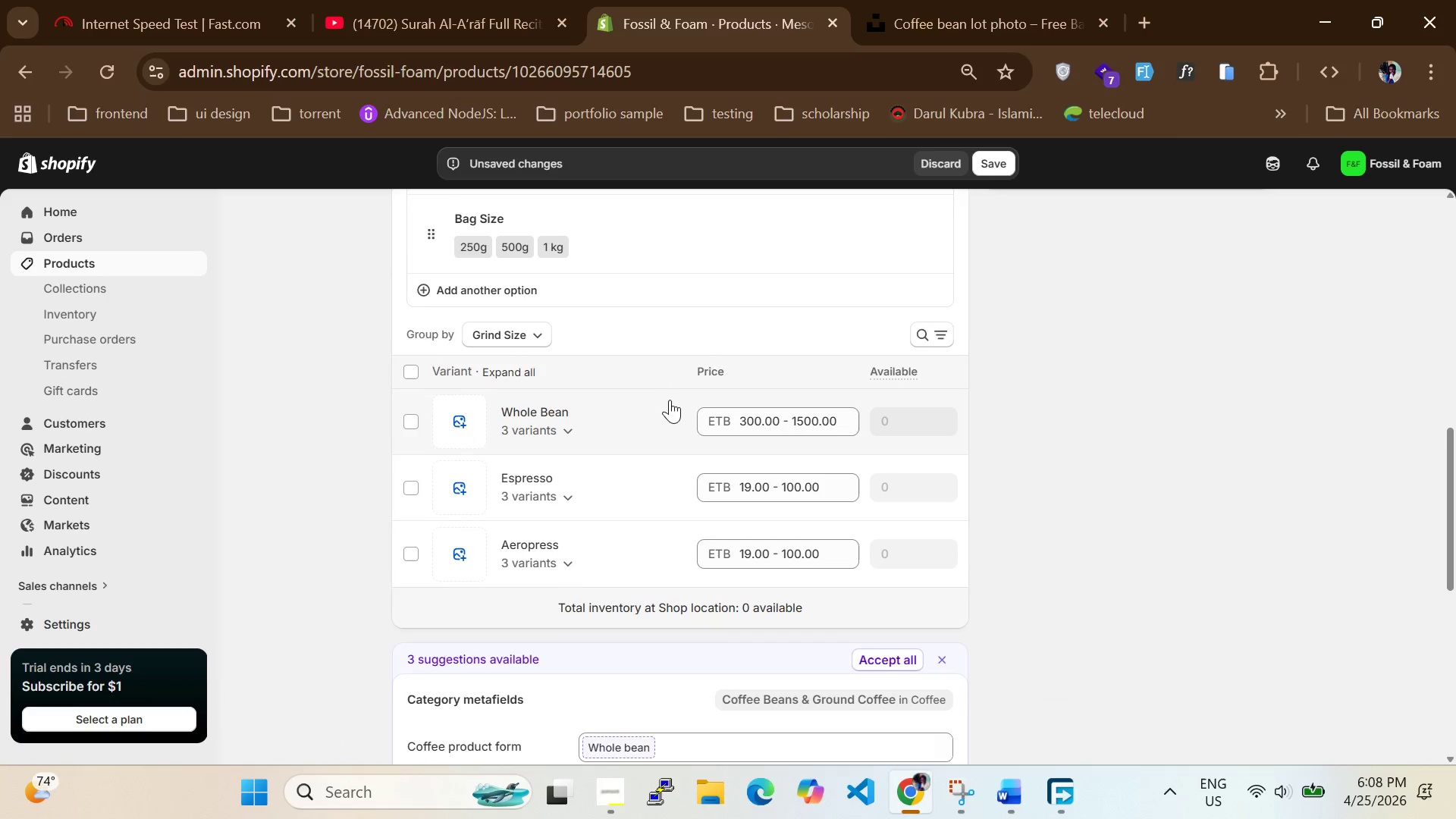 
scroll: coordinate [654, 390], scroll_direction: up, amount: 1.0
 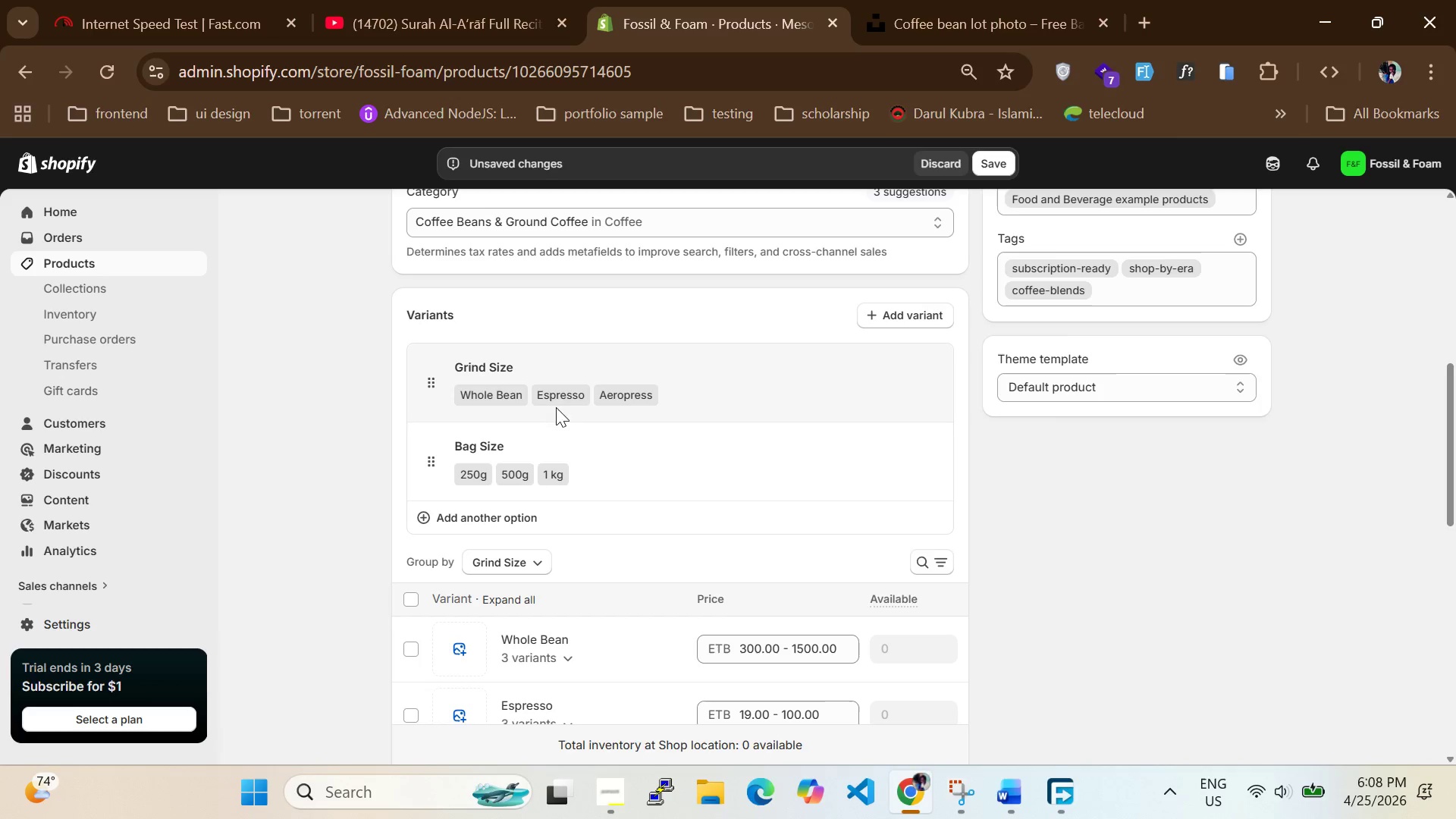 
left_click([441, 384])
 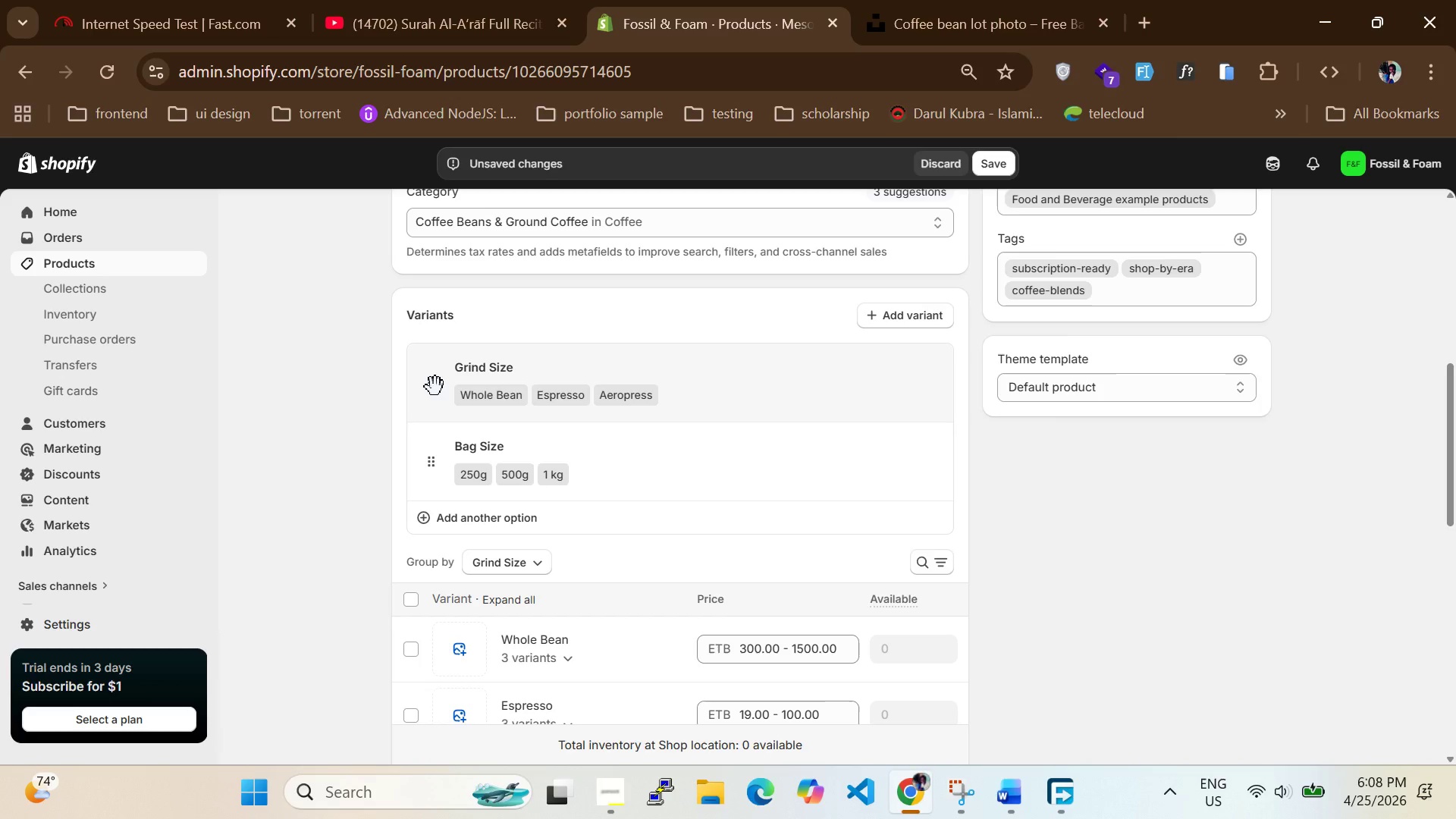 
left_click([435, 387])
 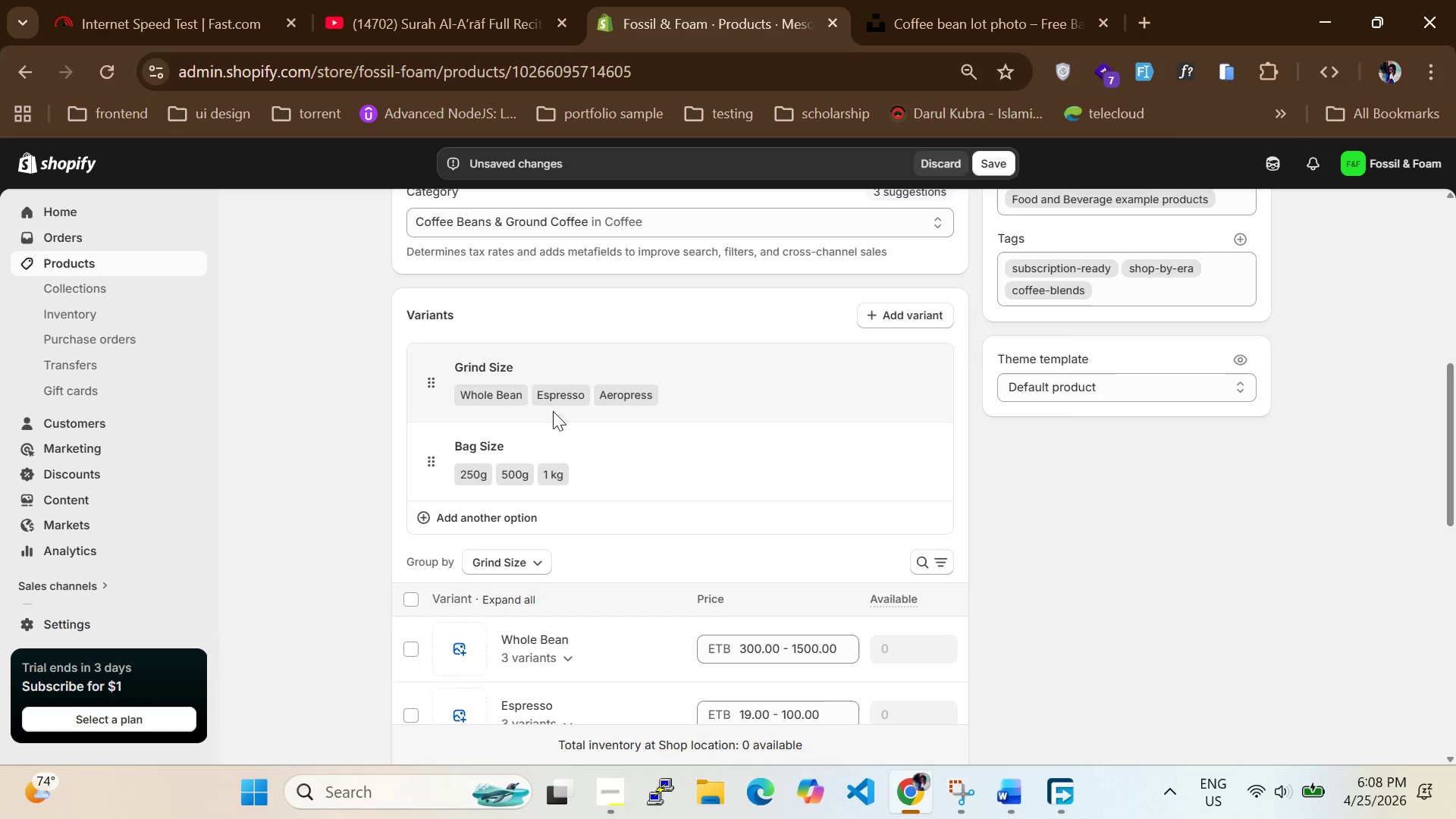 
double_click([553, 411])
 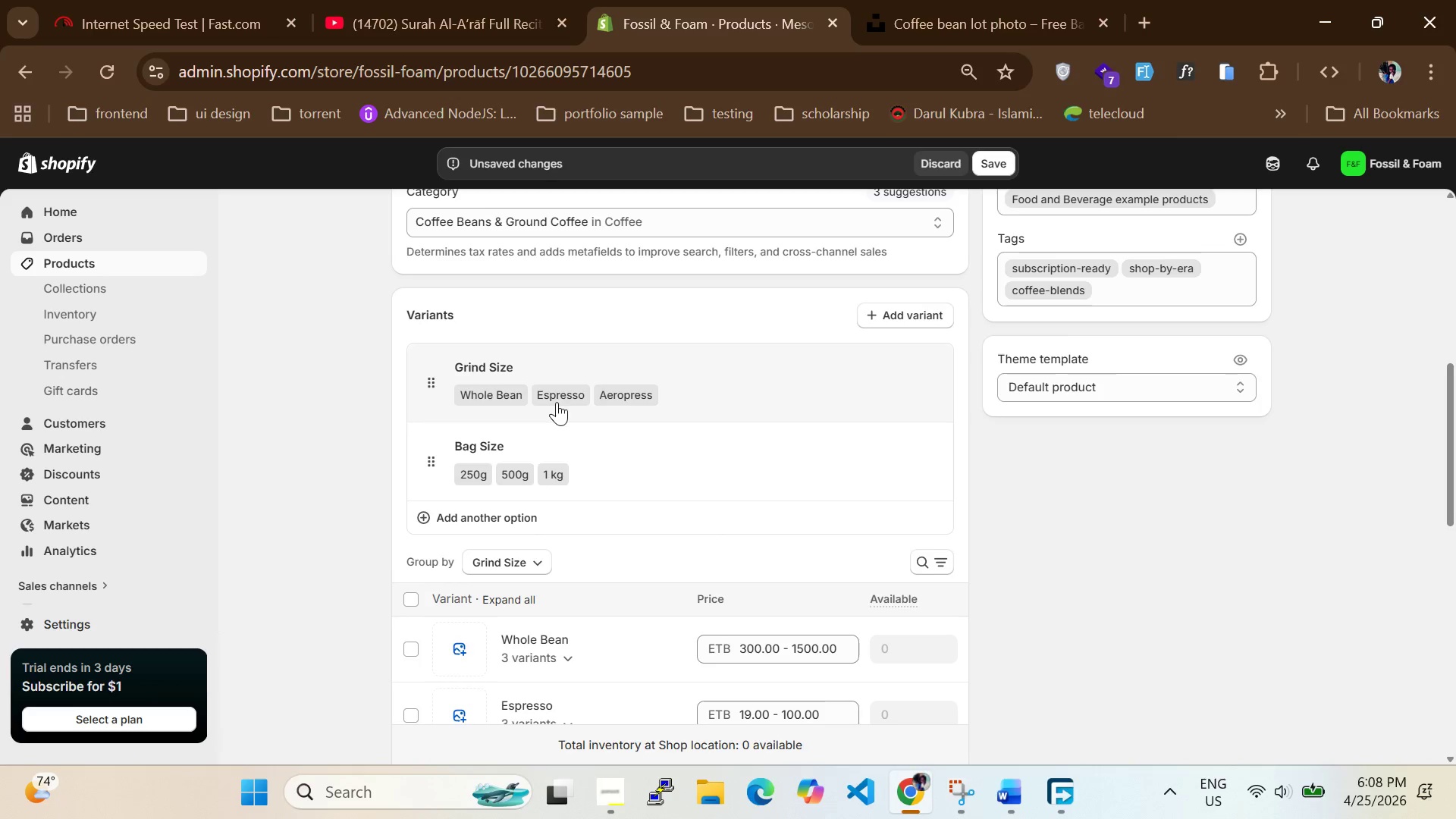 
double_click([557, 402])
 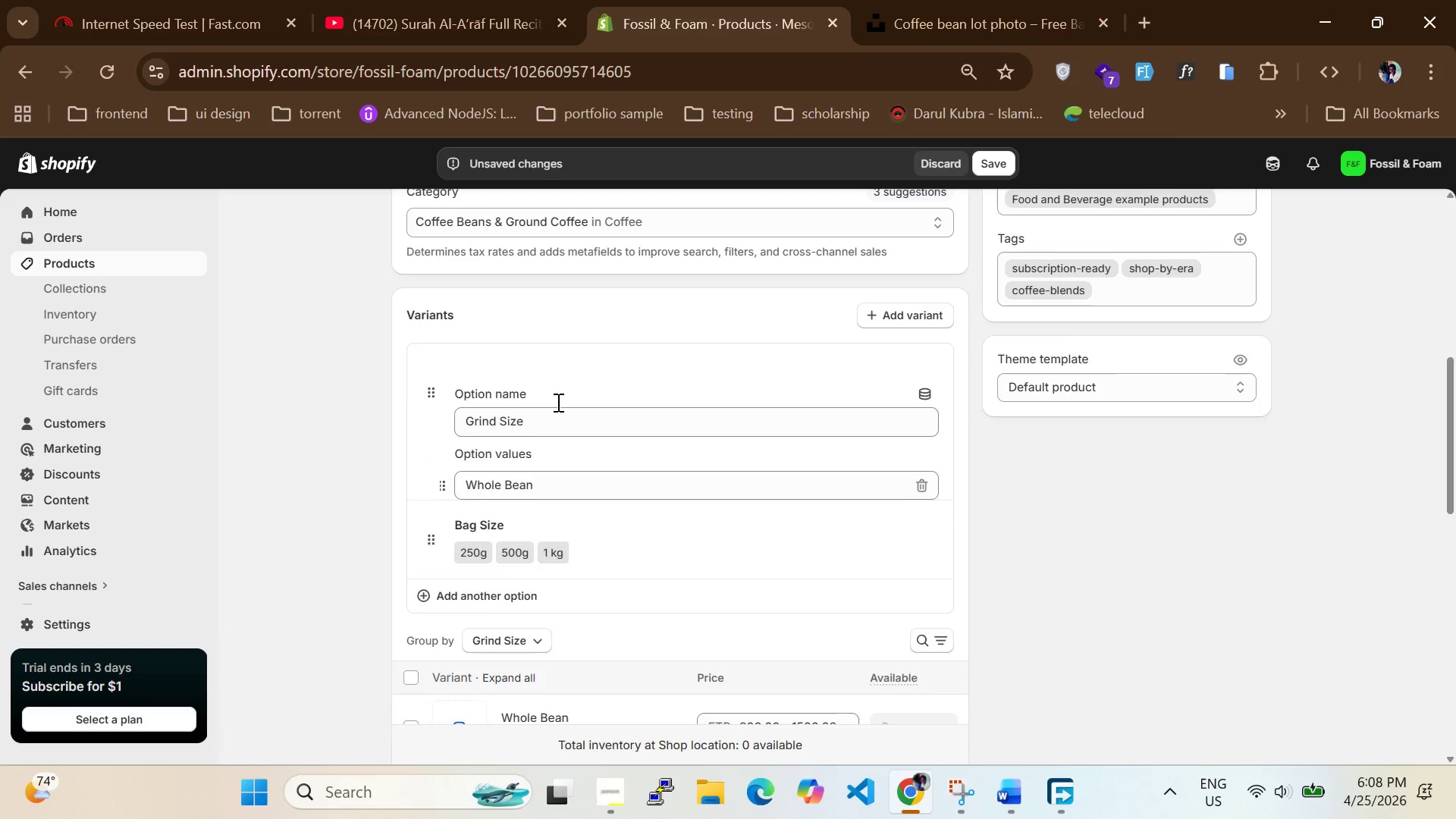 
triple_click([557, 402])
 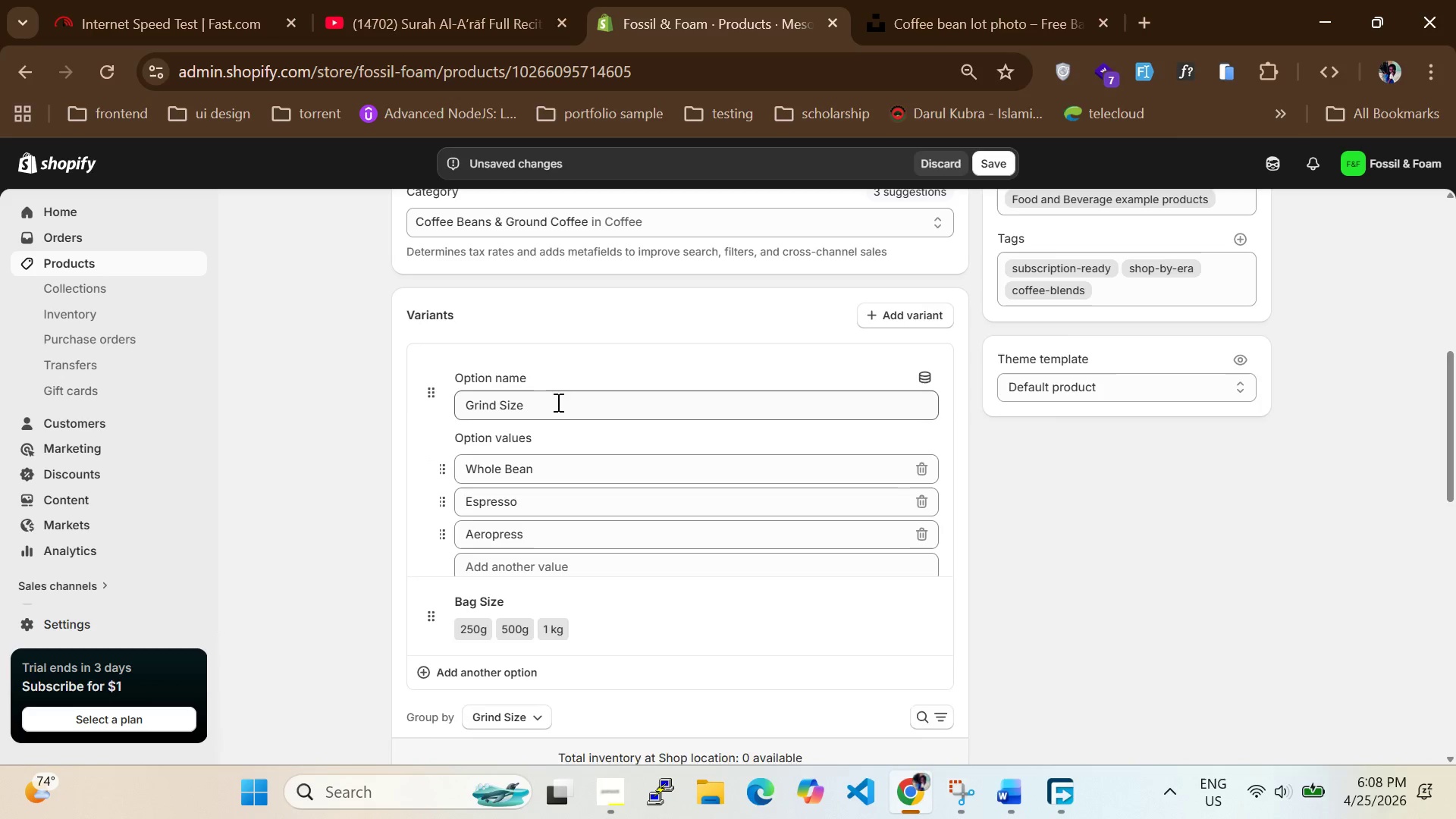 
triple_click([557, 402])
 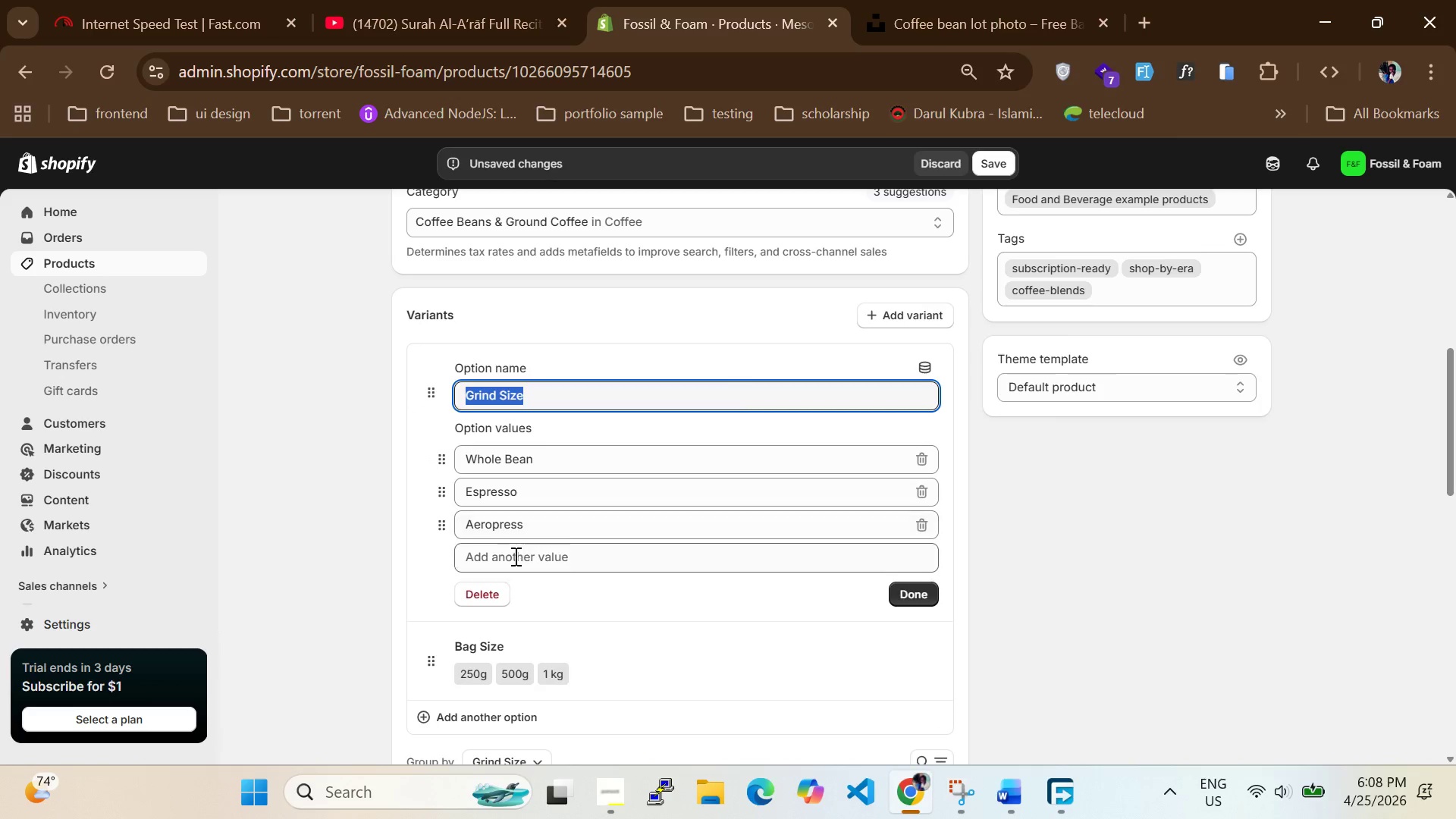 
left_click([513, 560])
 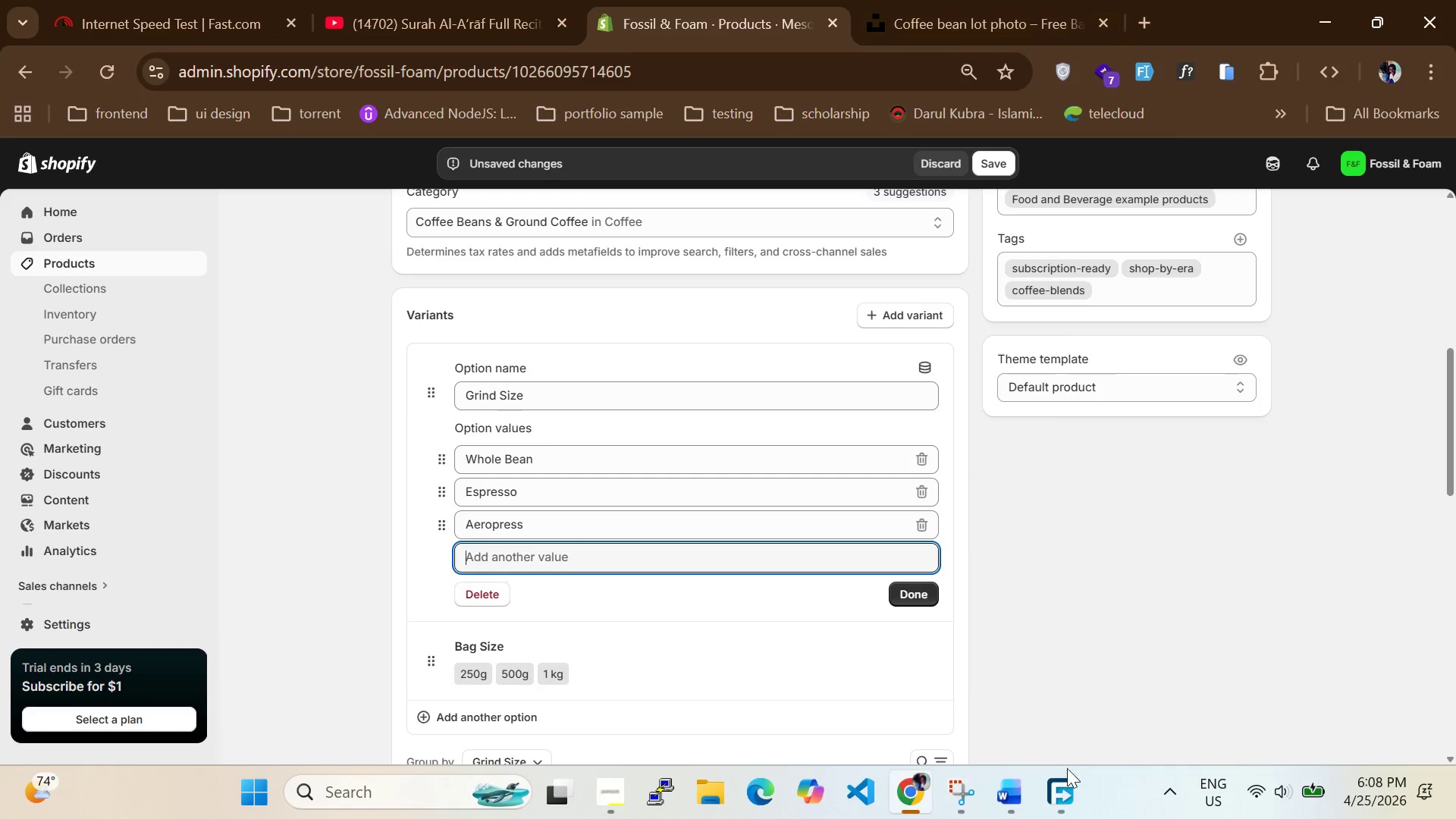 
left_click([1008, 802])
 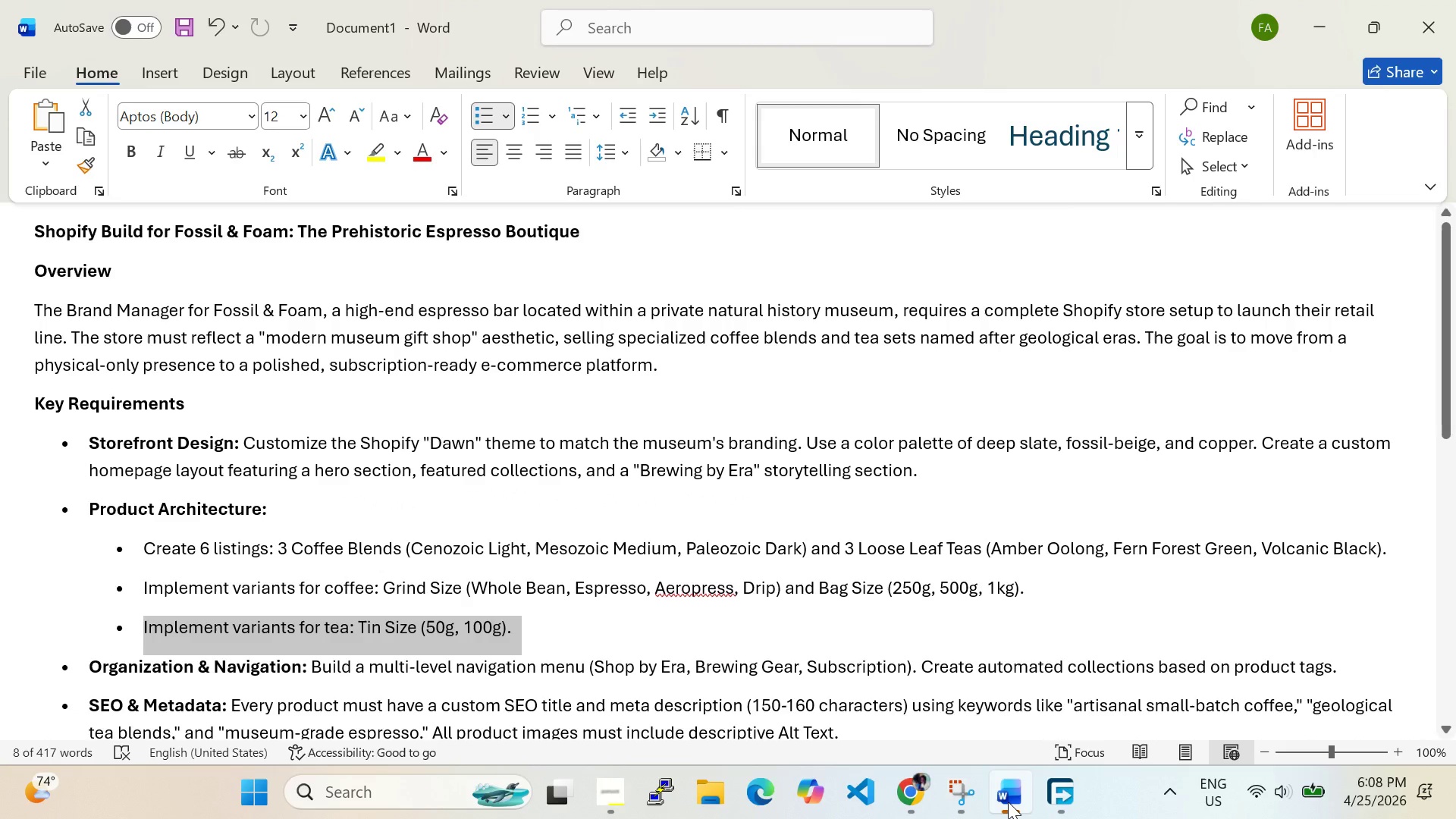 
left_click([1008, 802])
 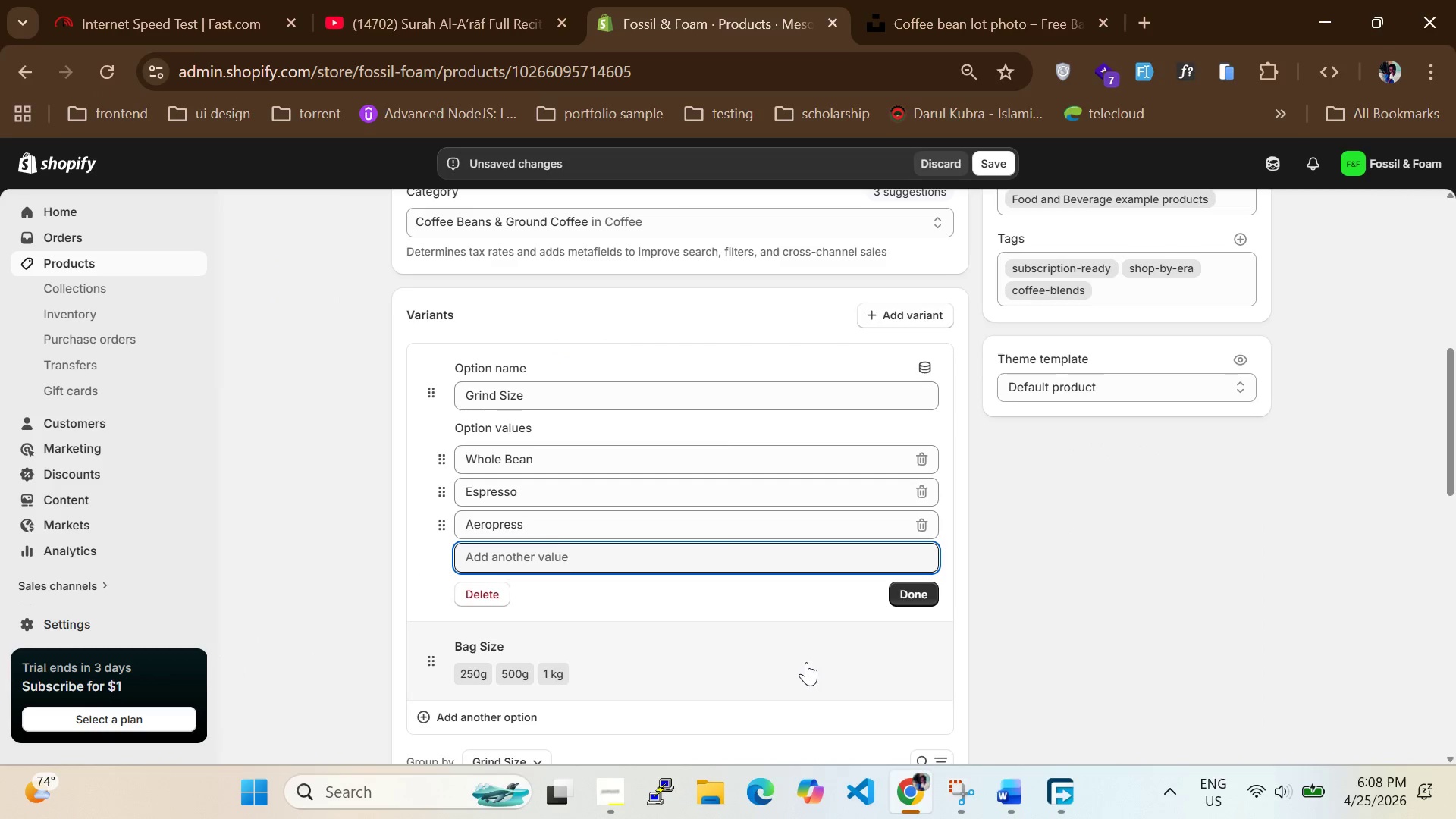 
type(Drip)
 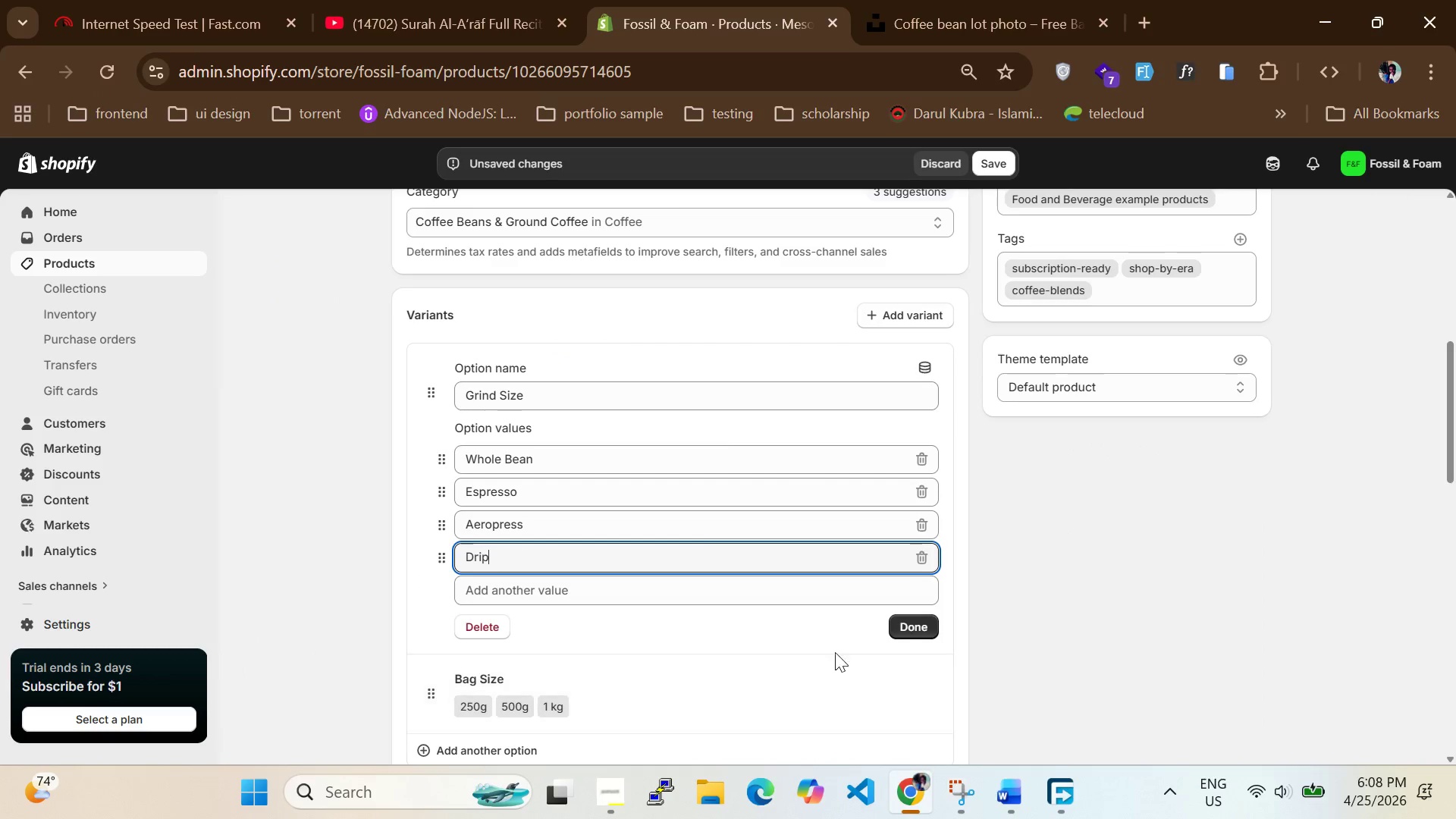 
mouse_move([871, 645])
 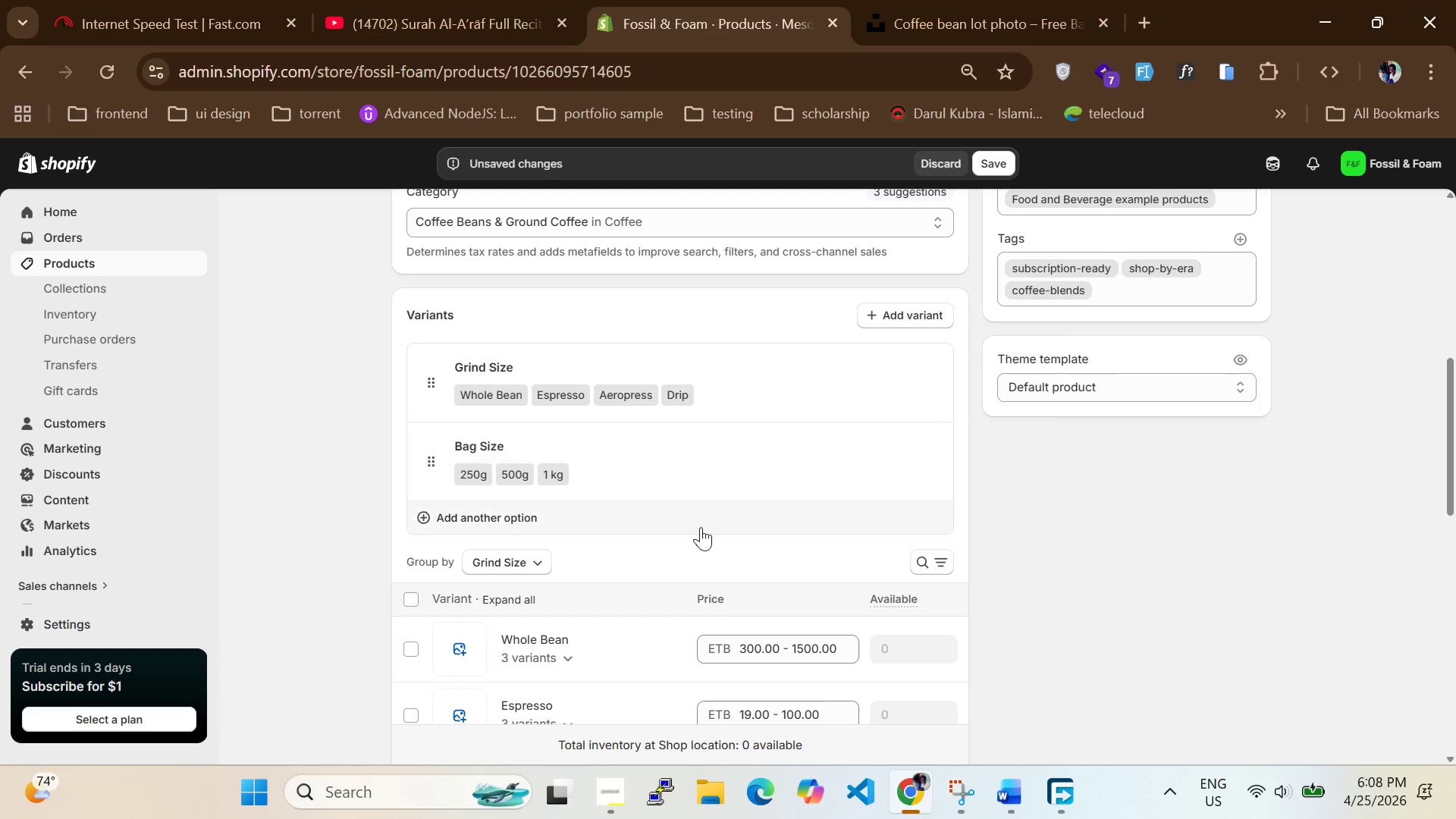 
scroll: coordinate [650, 551], scroll_direction: down, amount: 1.0
 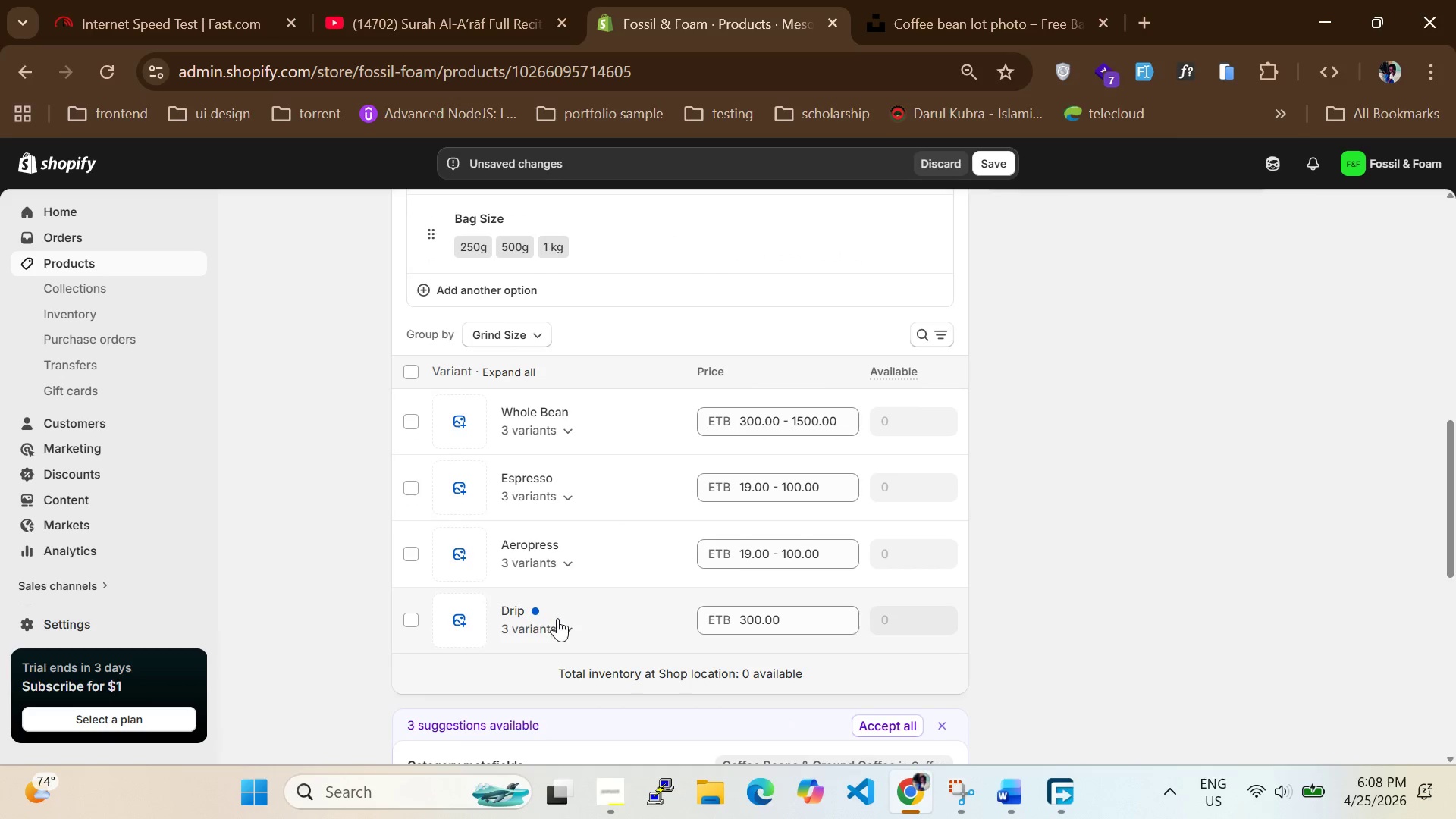 
left_click([562, 624])
 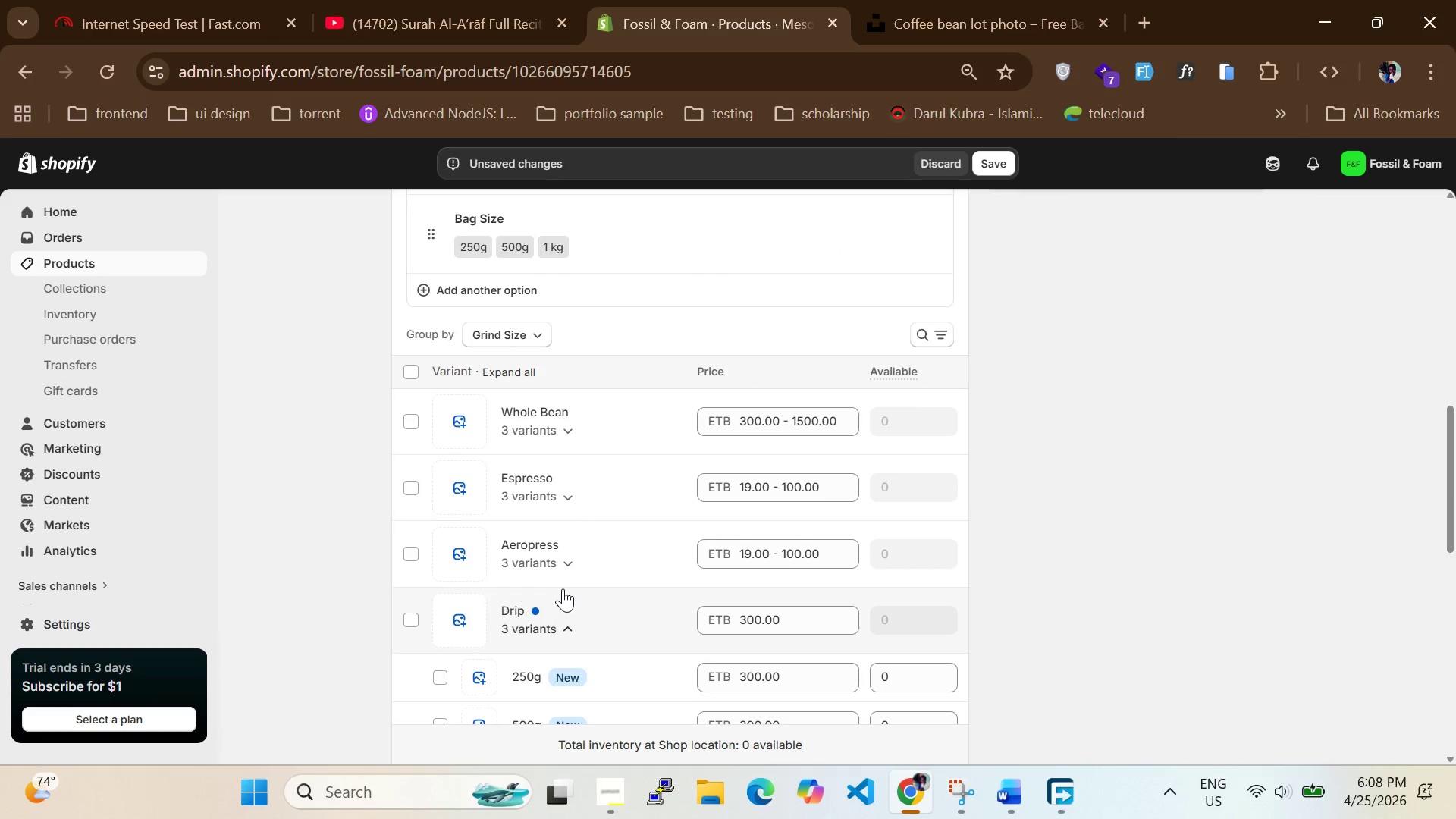 
scroll: coordinate [563, 585], scroll_direction: down, amount: 2.0
 